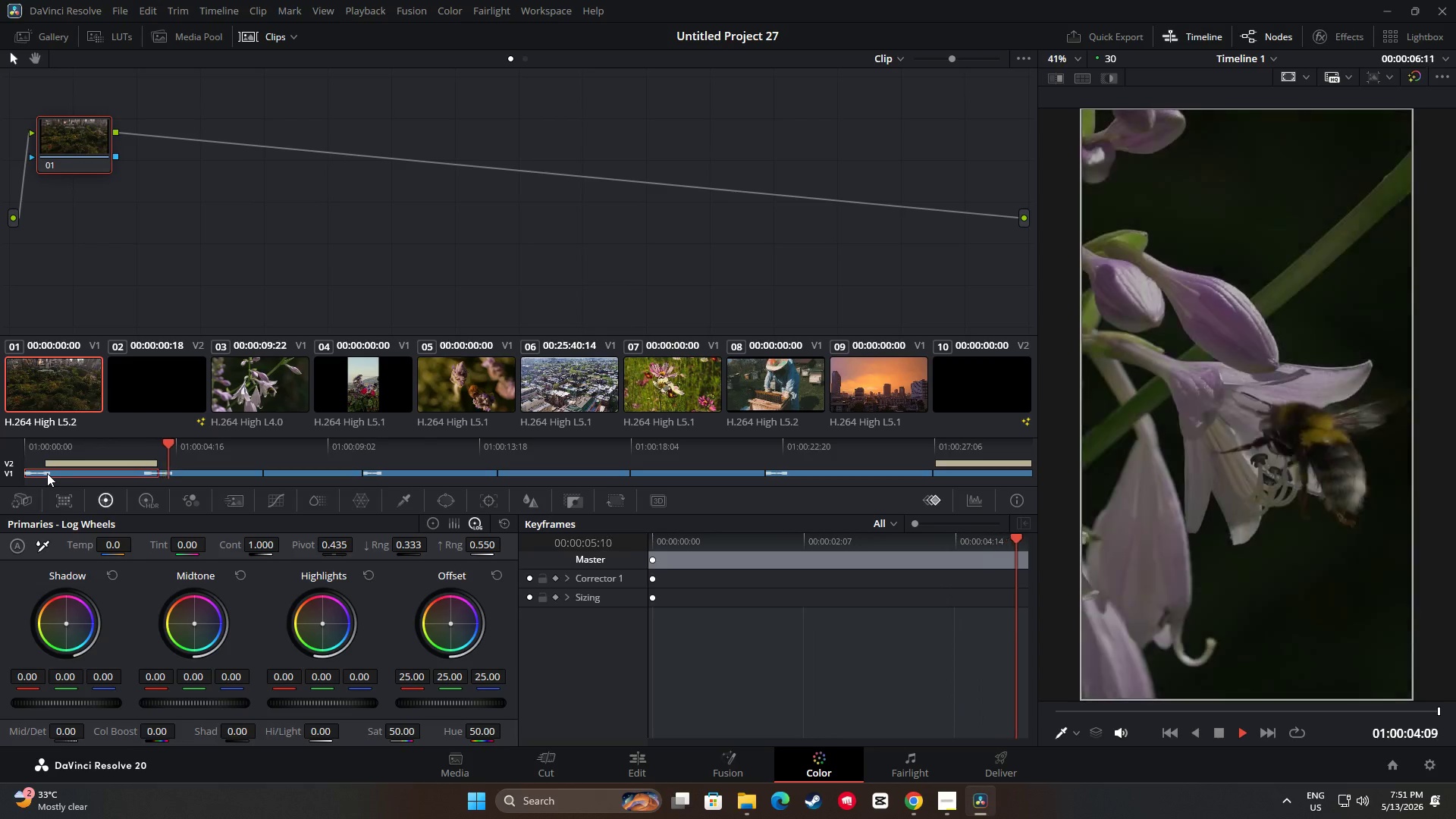 
wait(5.89)
 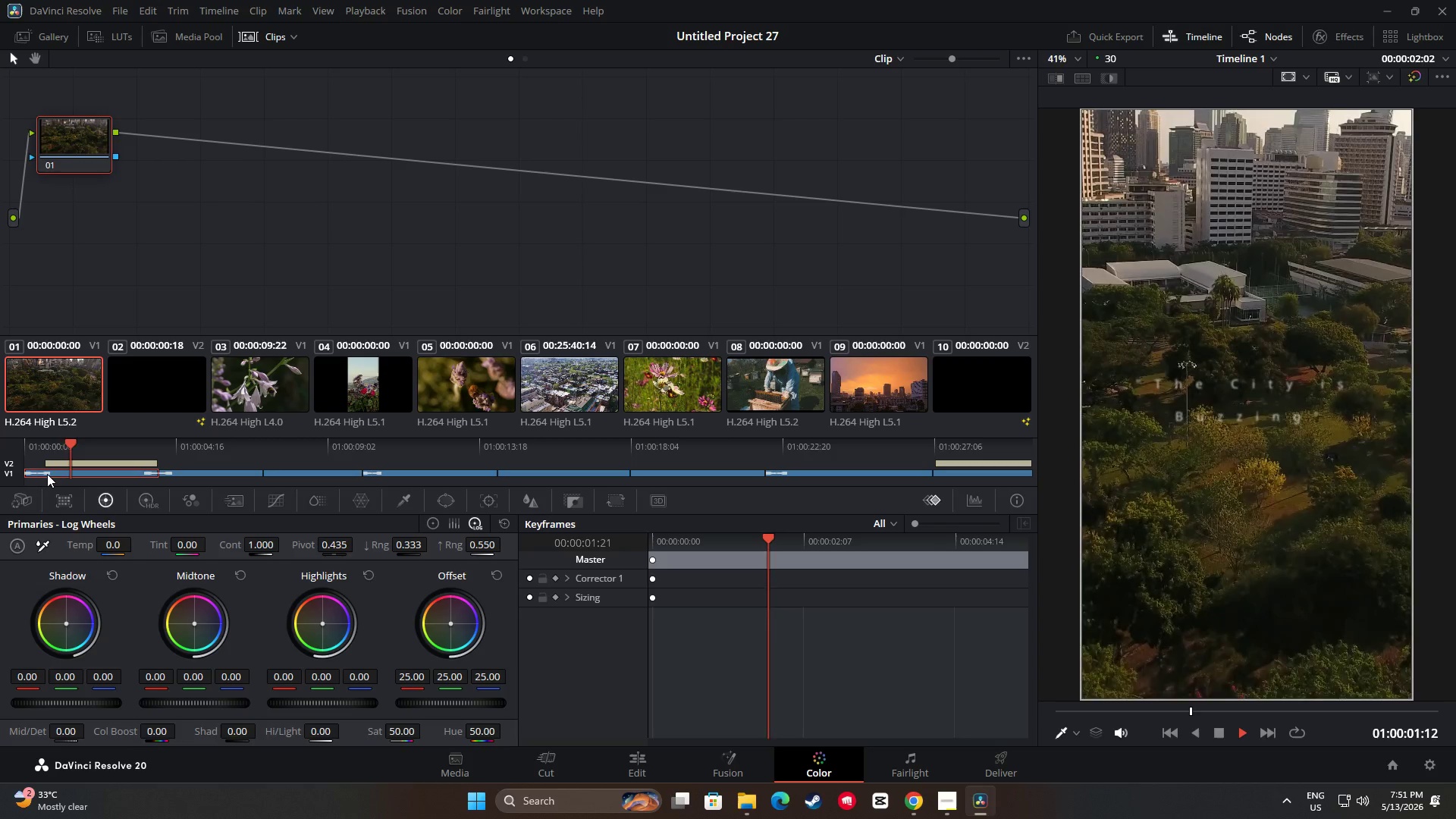 
key(Space)
 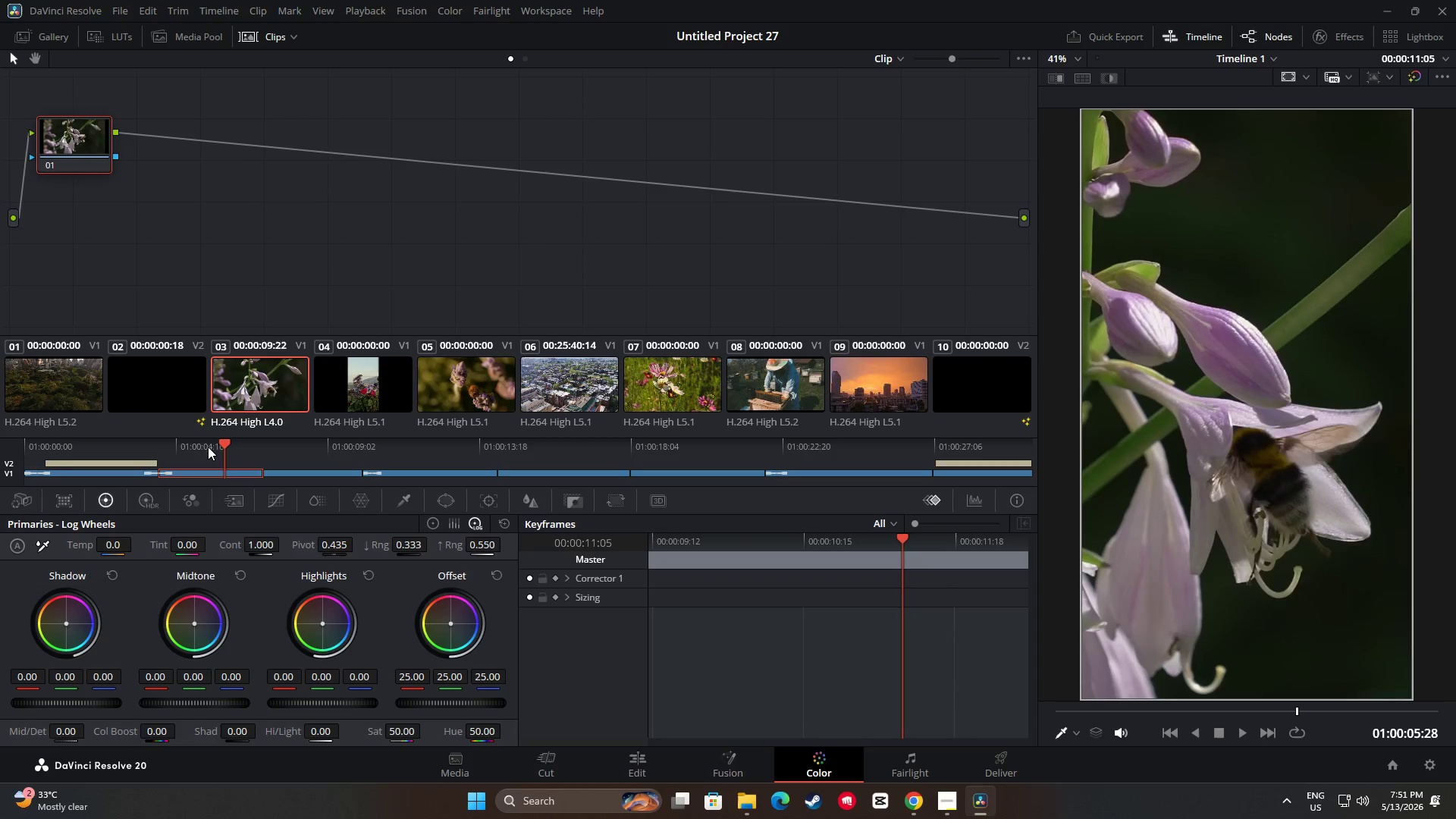 
left_click_drag(start_coordinate=[209, 447], to_coordinate=[1, 448])
 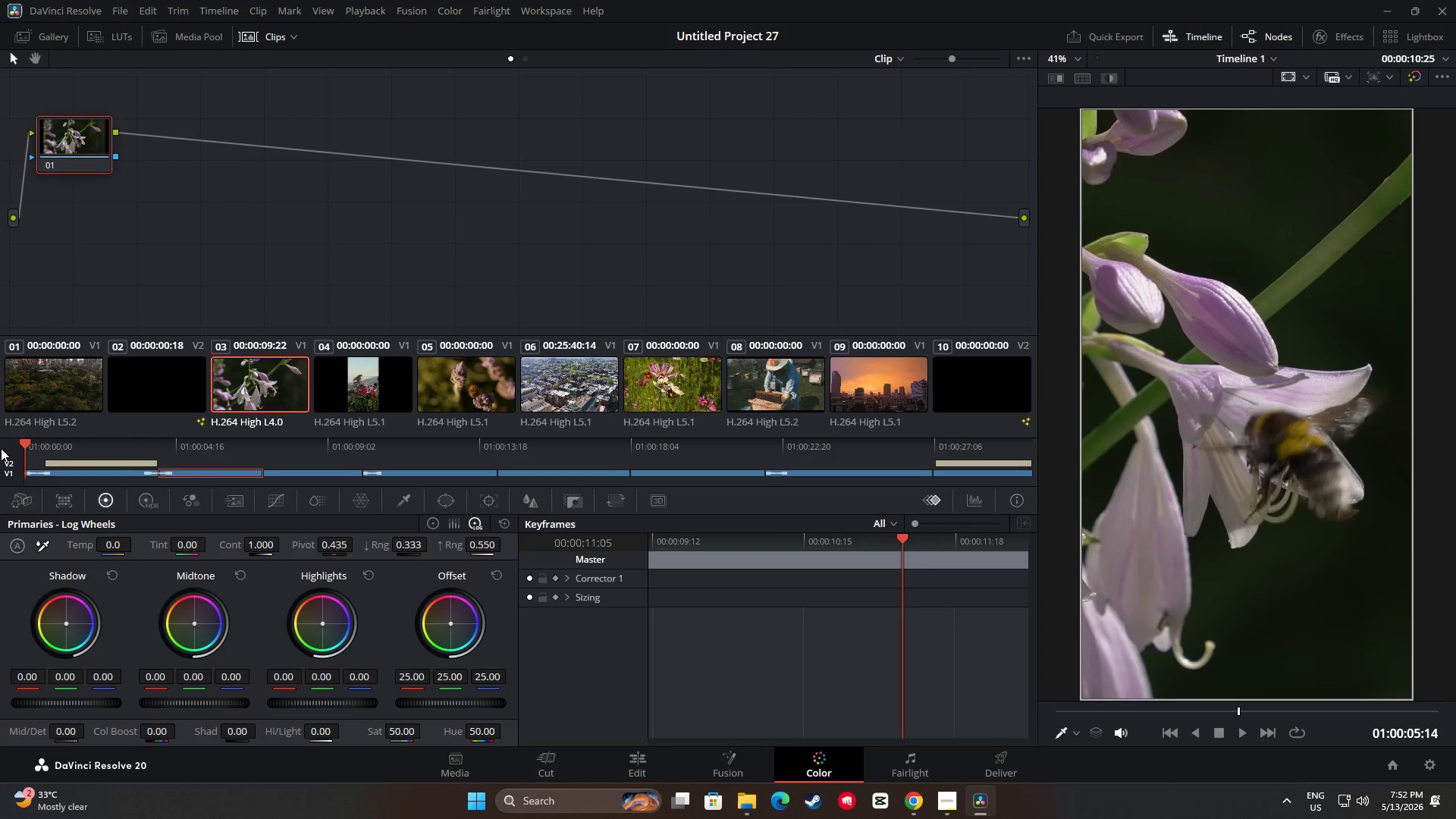 
key(Space)
 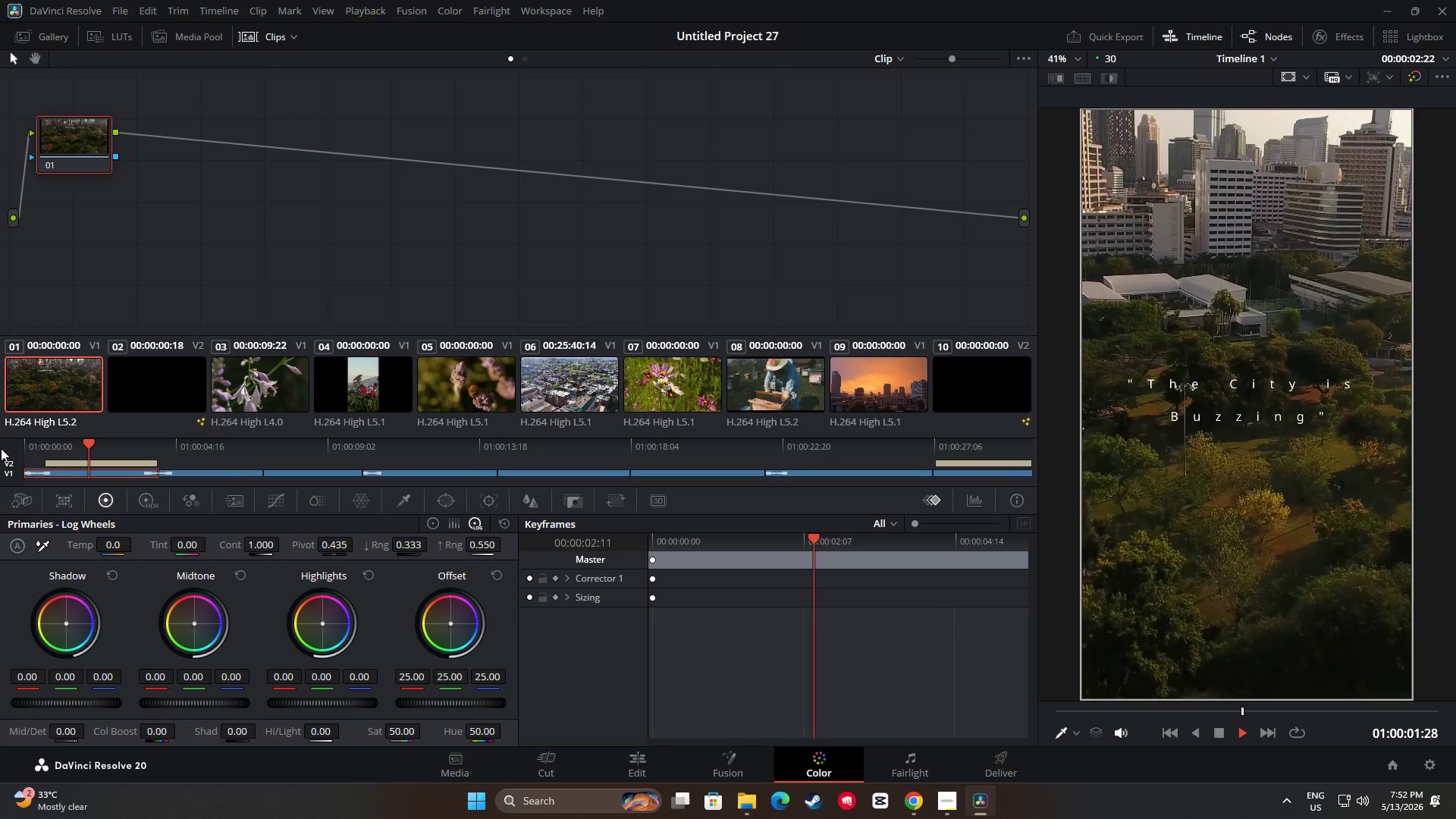 
key(Space)
 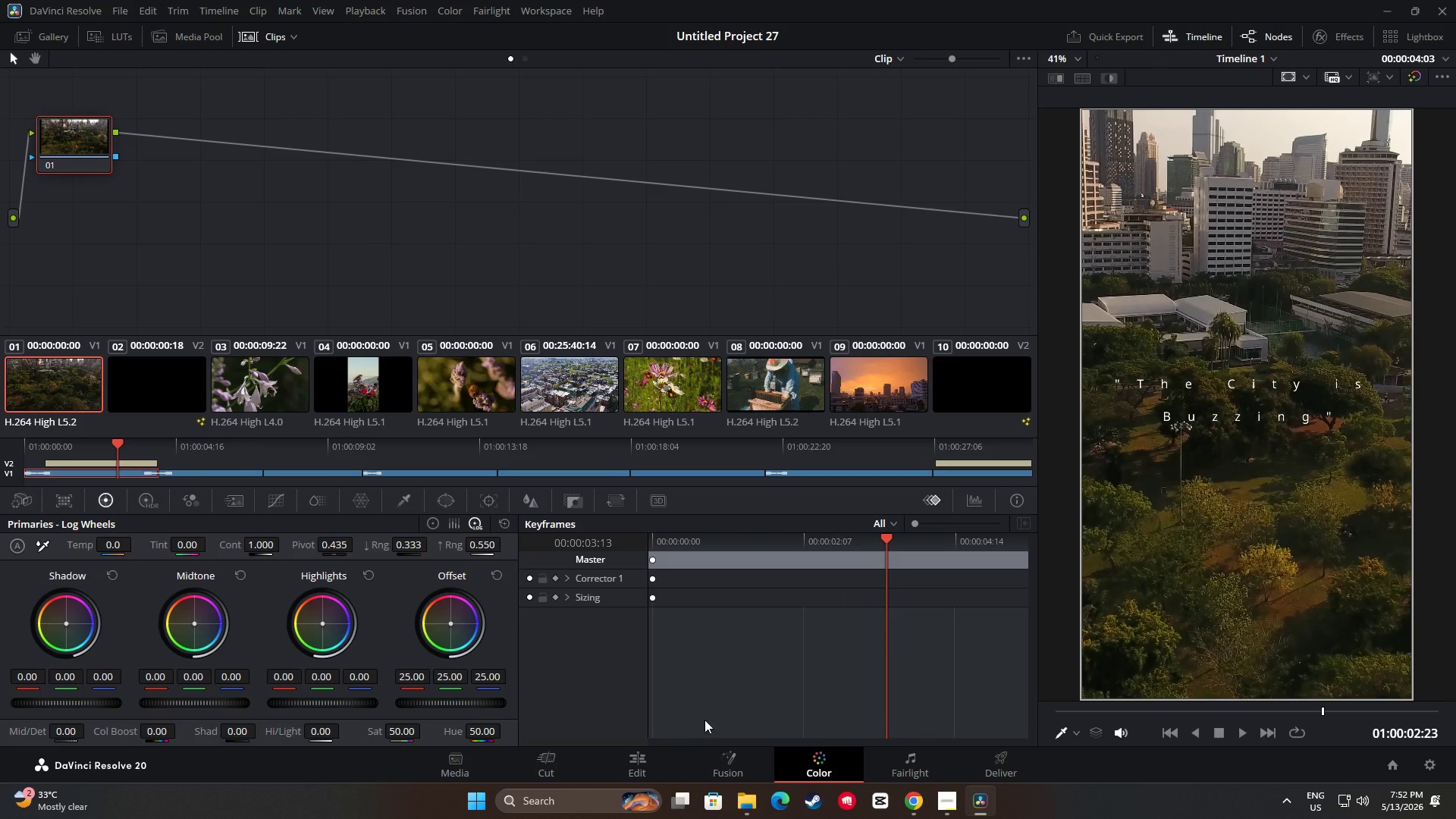 
left_click([643, 762])
 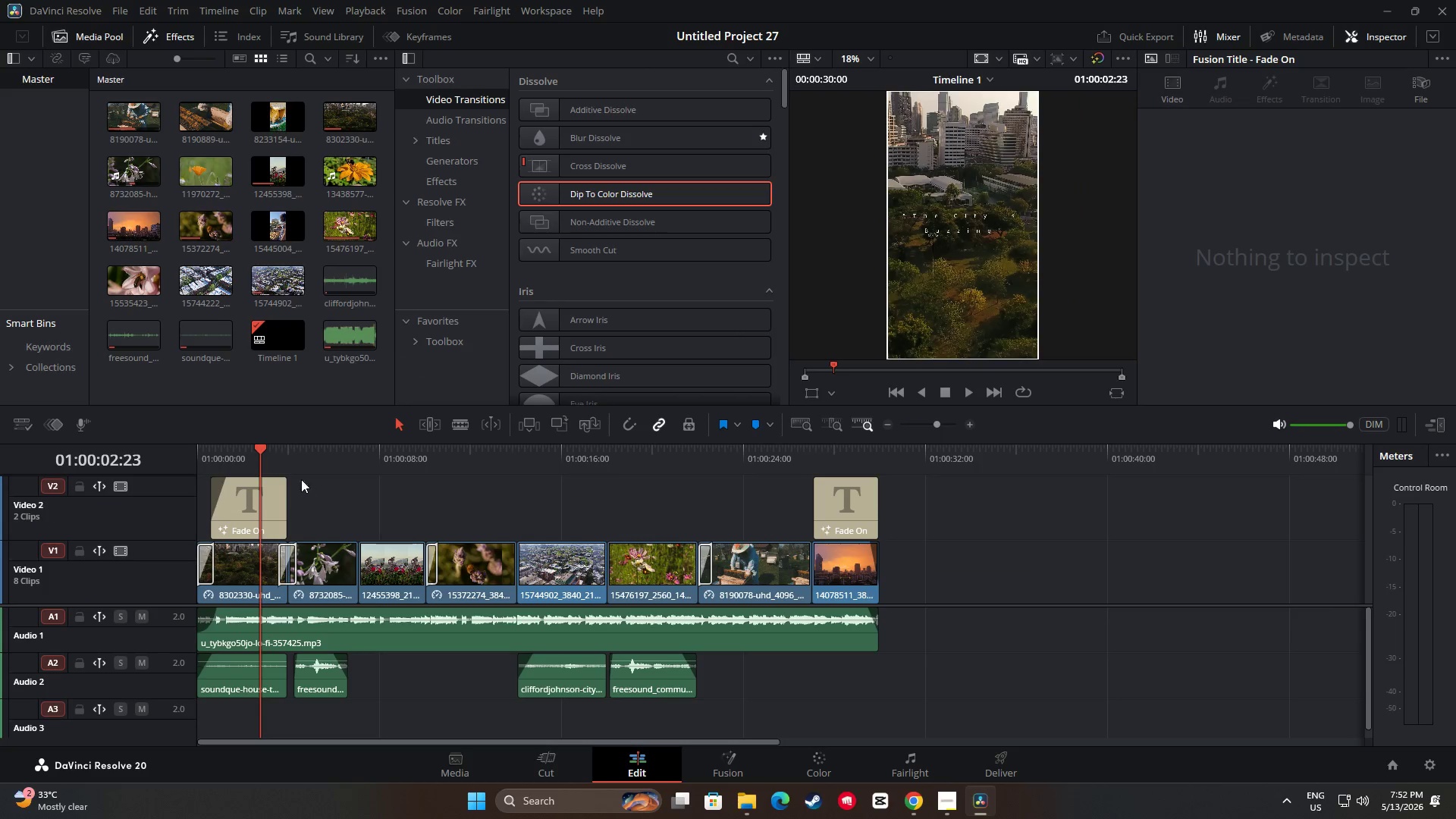 
left_click_drag(start_coordinate=[262, 460], to_coordinate=[196, 461])
 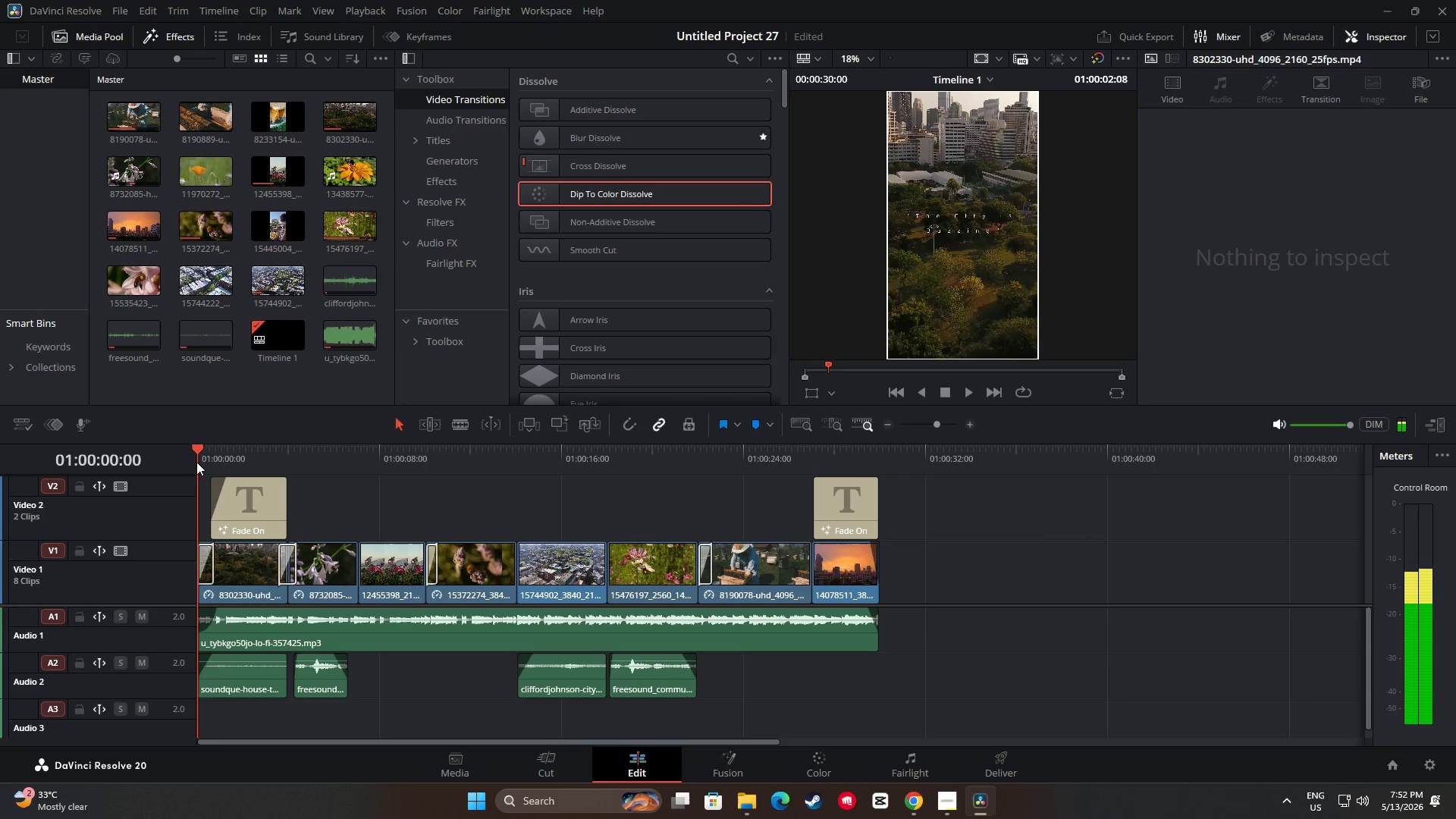 
key(Space)
 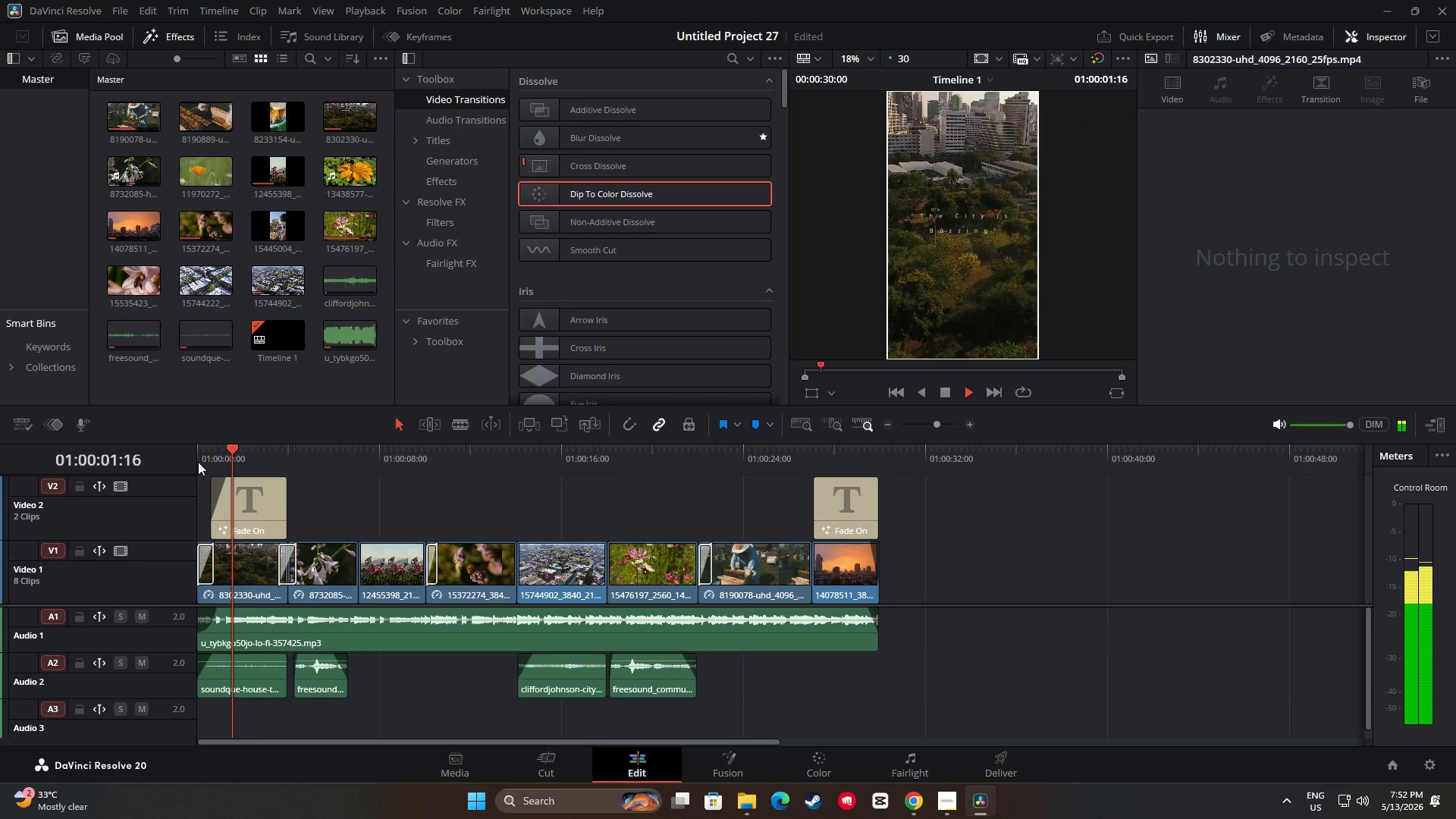 
left_click([171, 39])
 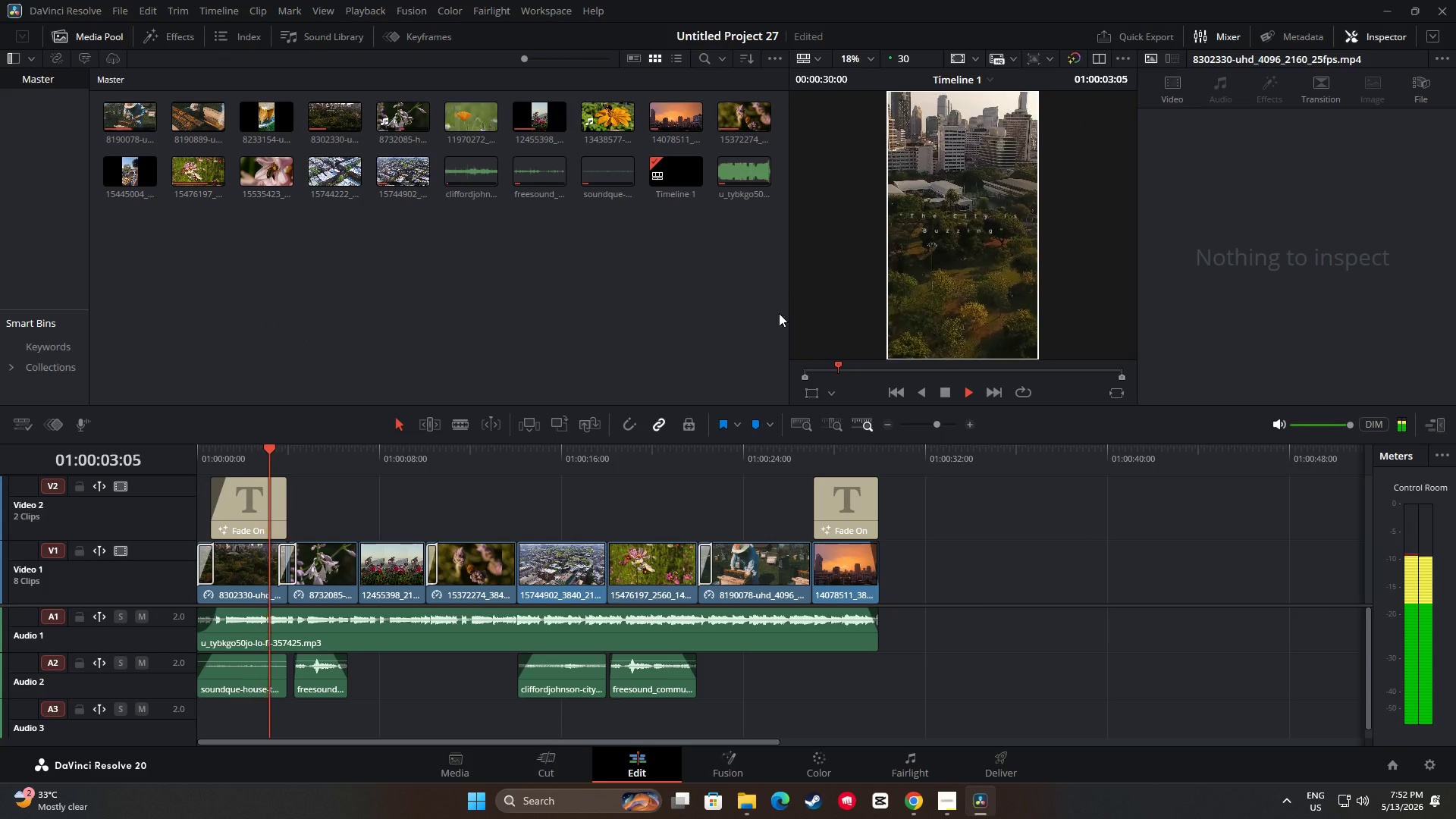 
left_click_drag(start_coordinate=[789, 314], to_coordinate=[631, 321])
 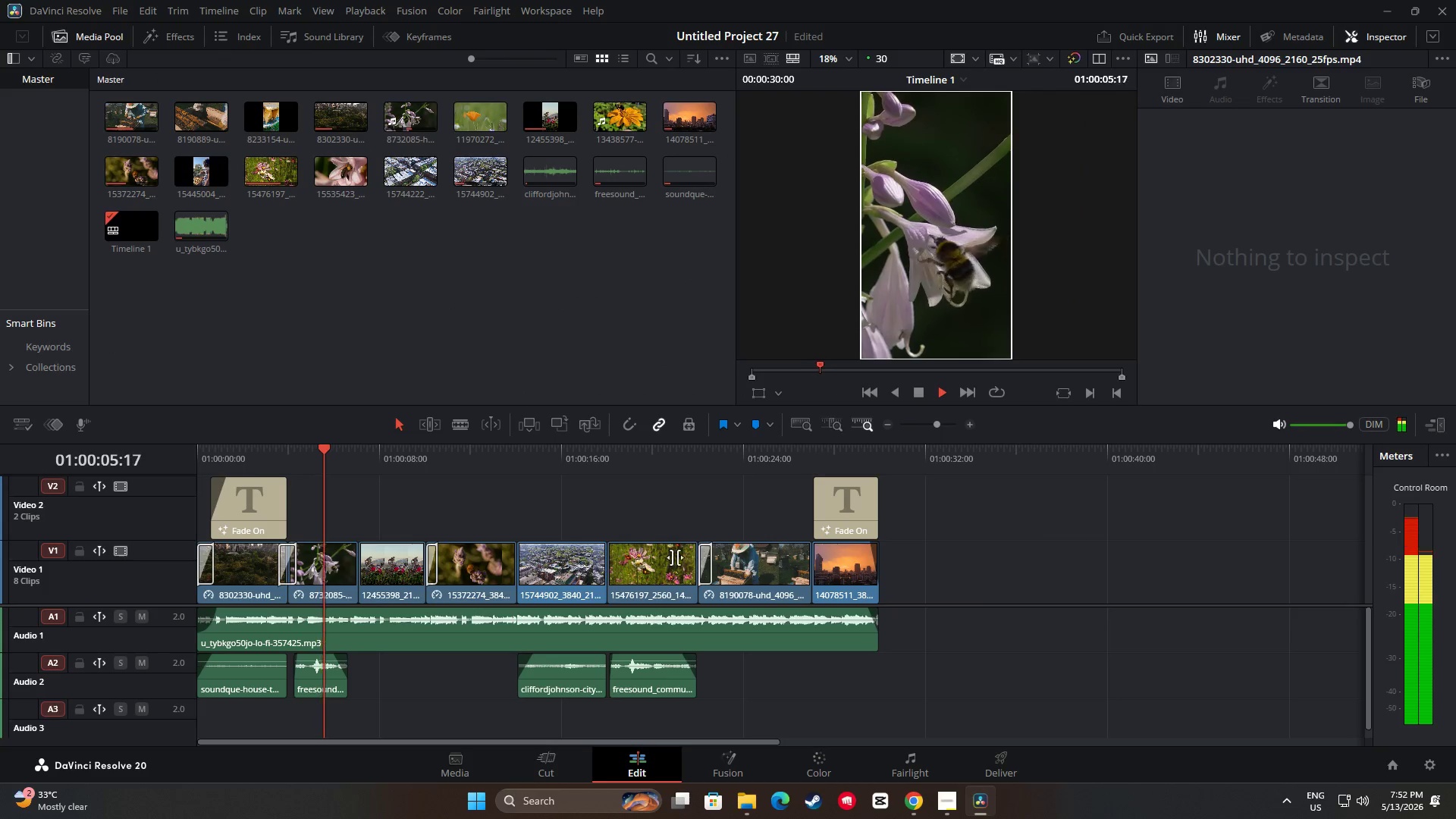 
left_click([399, 474])
 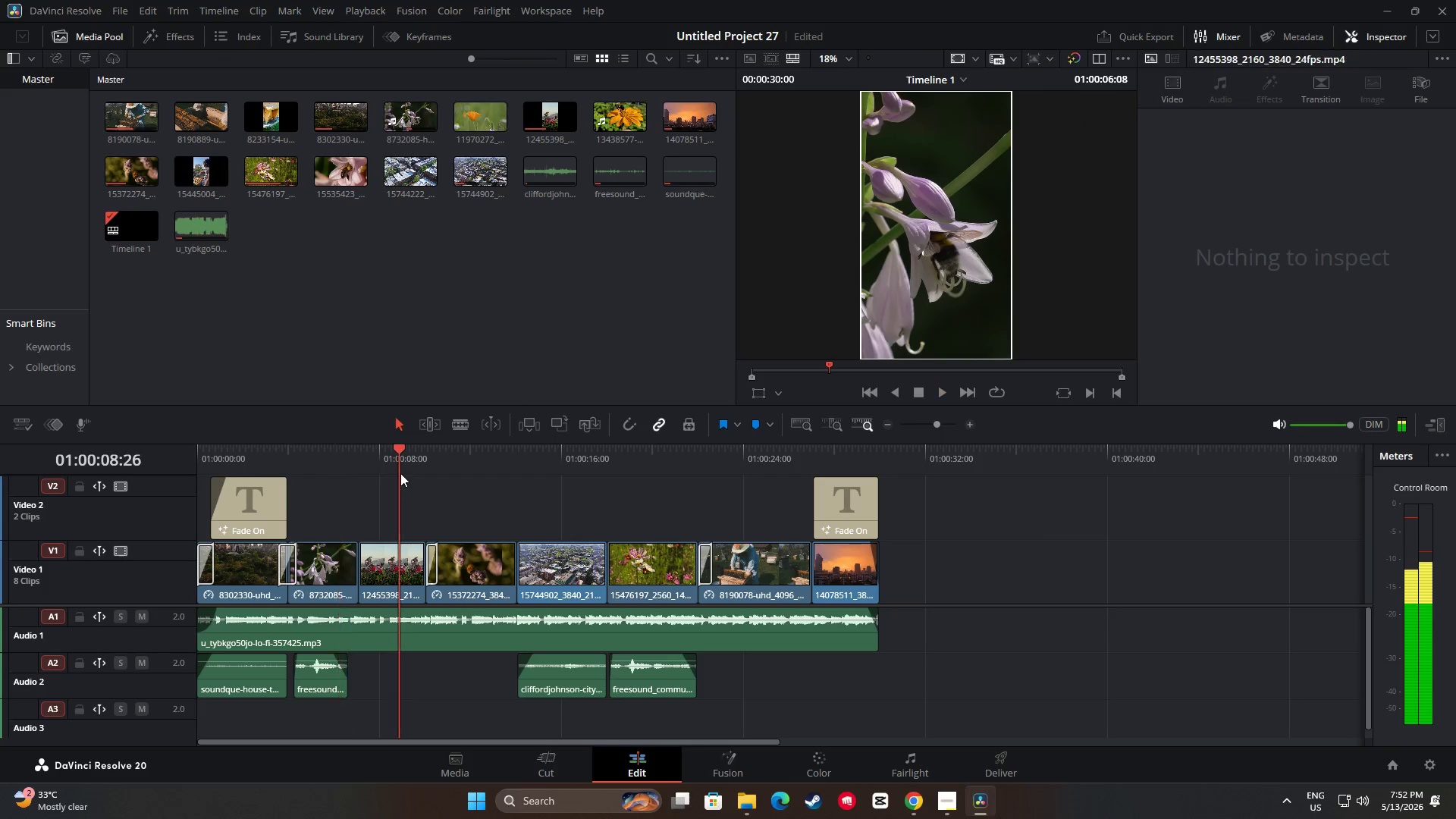 
key(Space)
 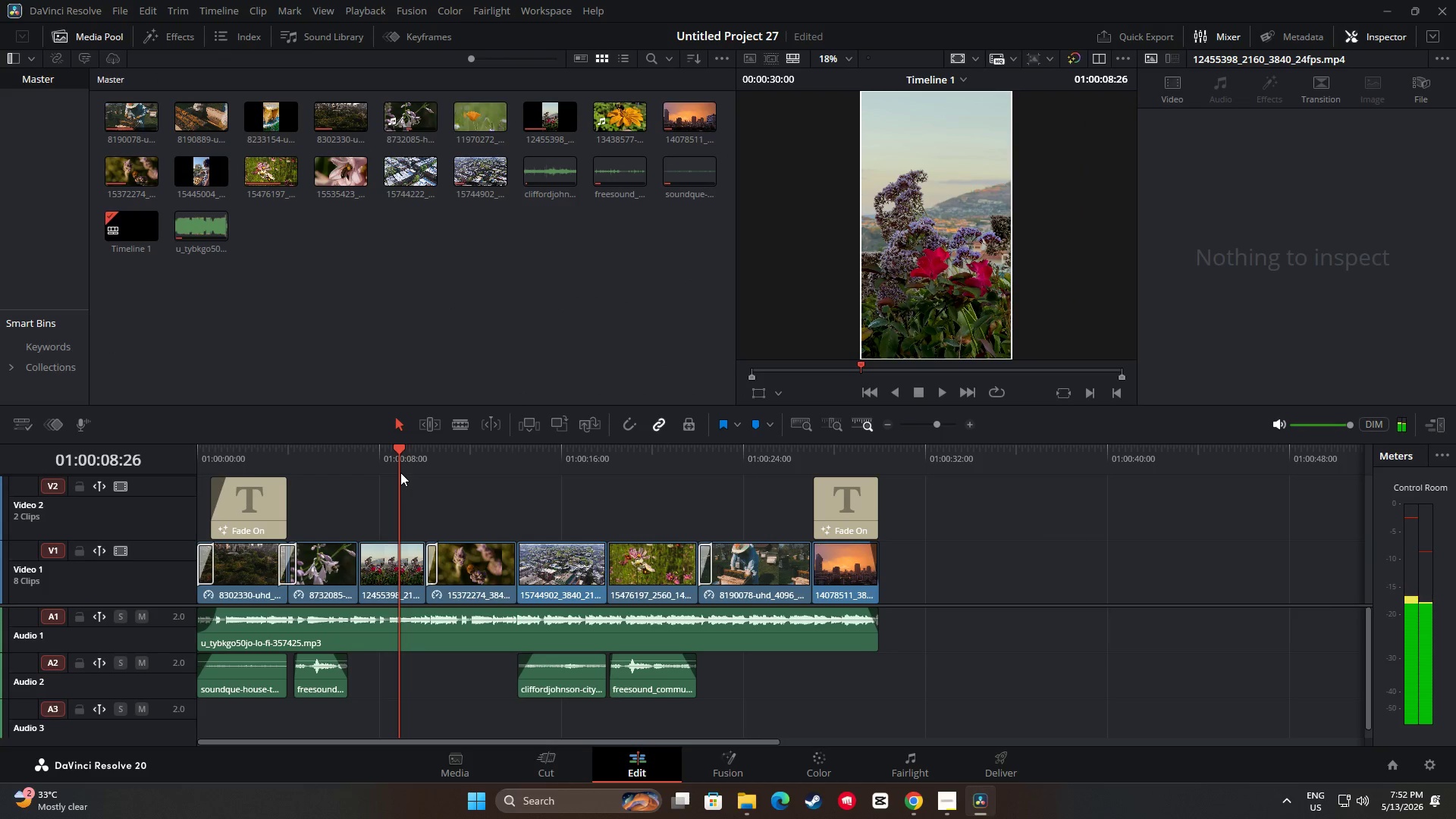 
left_click_drag(start_coordinate=[402, 468], to_coordinate=[337, 471])
 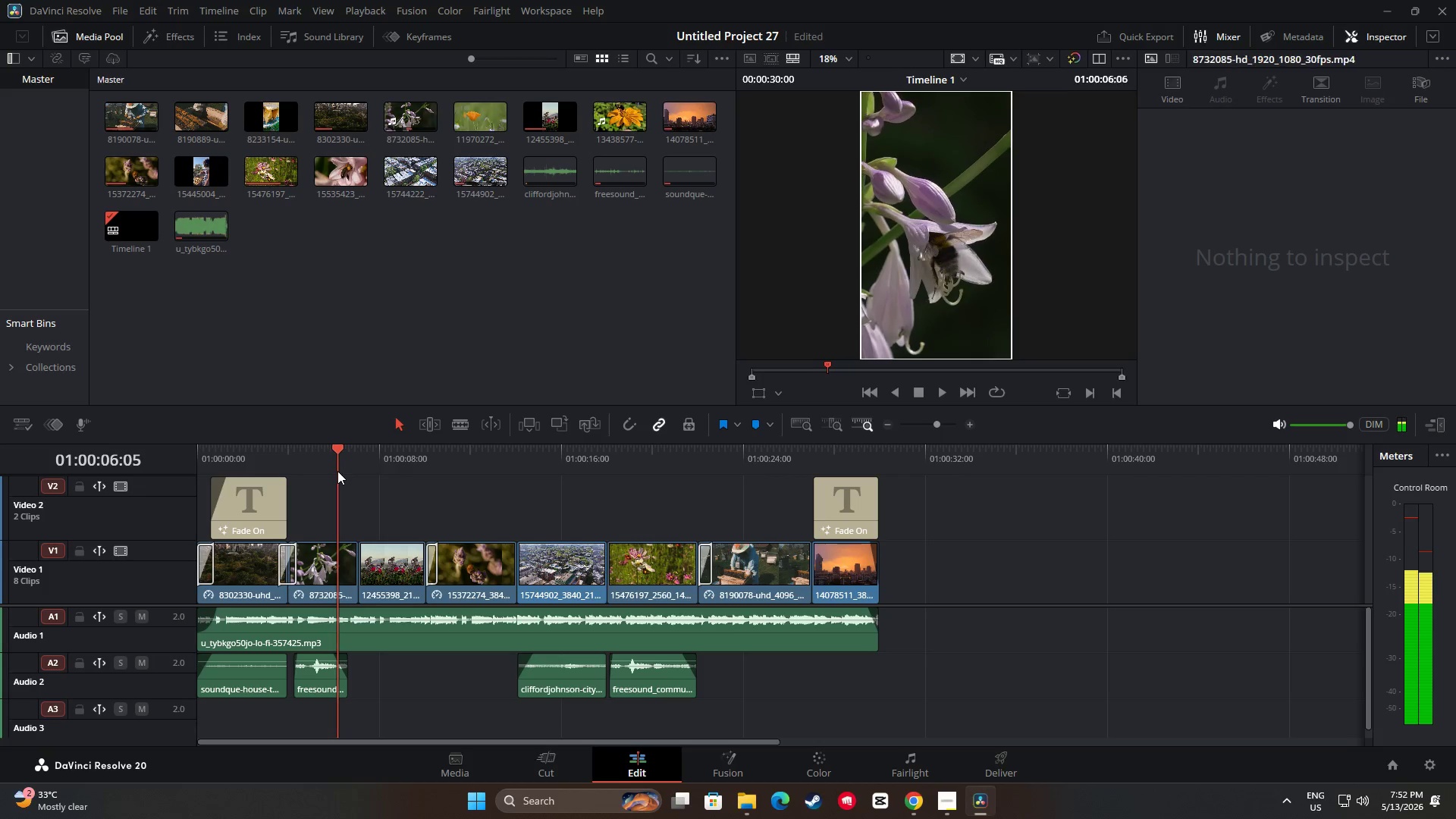 
key(Space)
 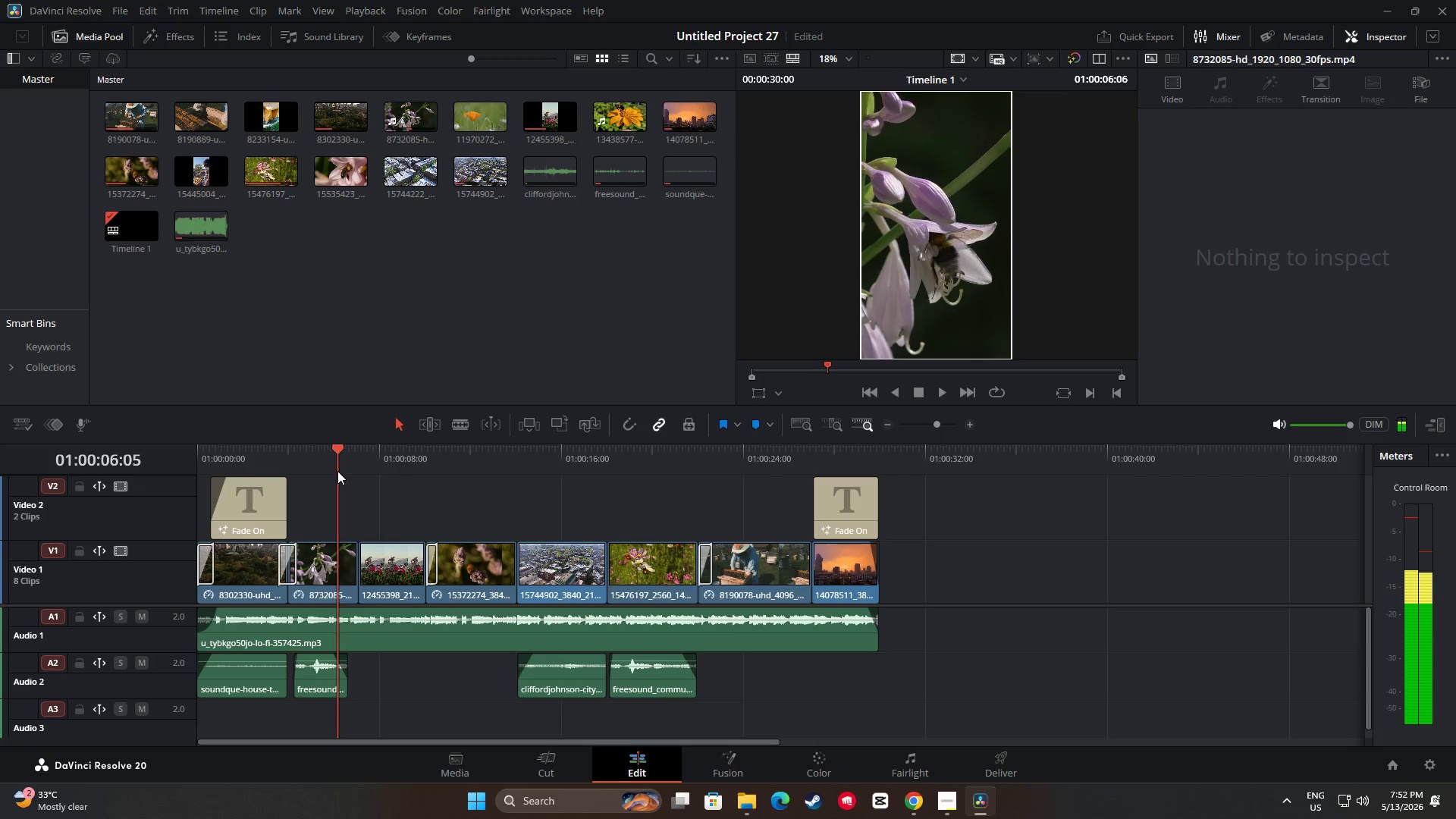 
key(Space)
 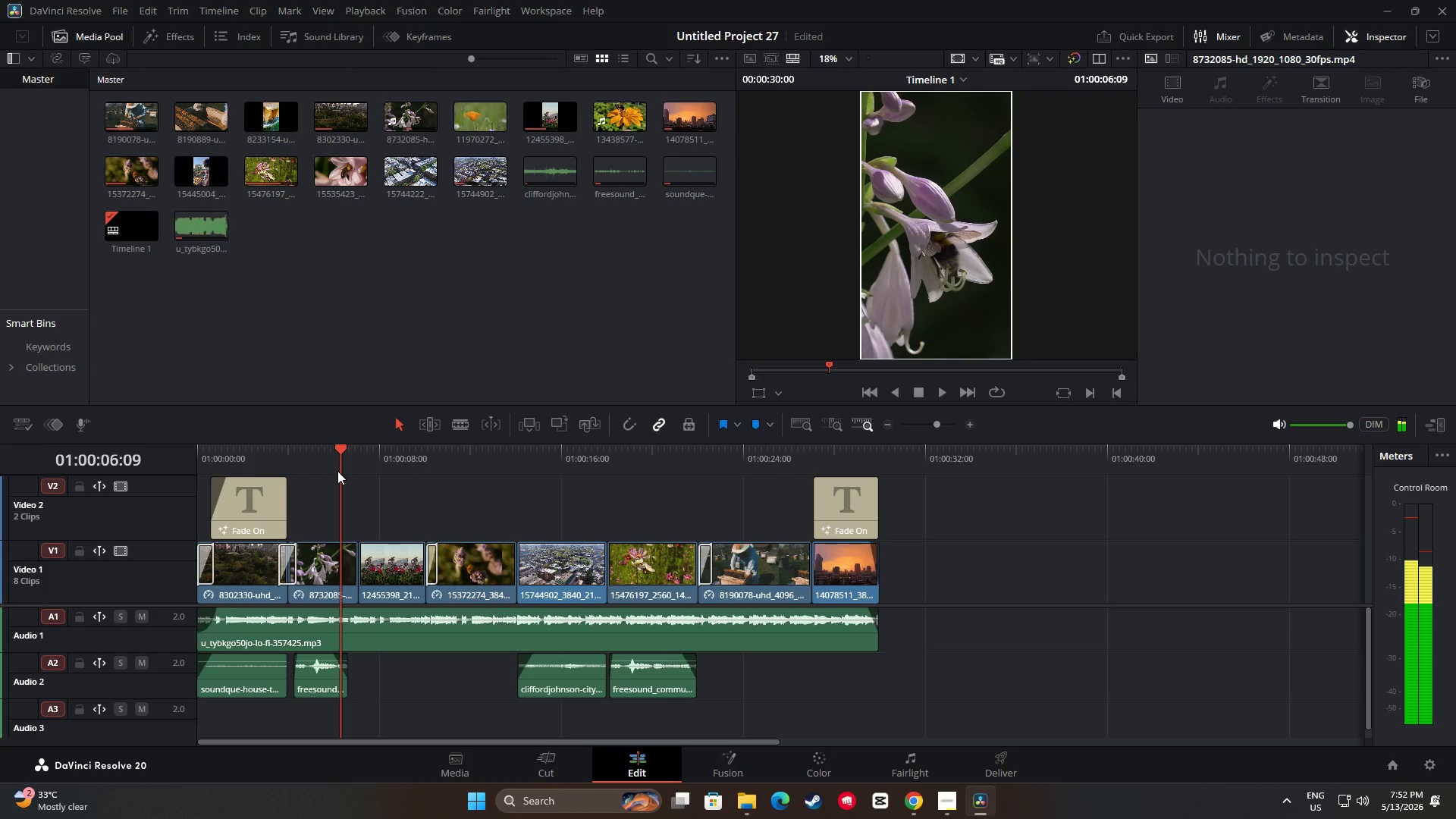 
key(Space)
 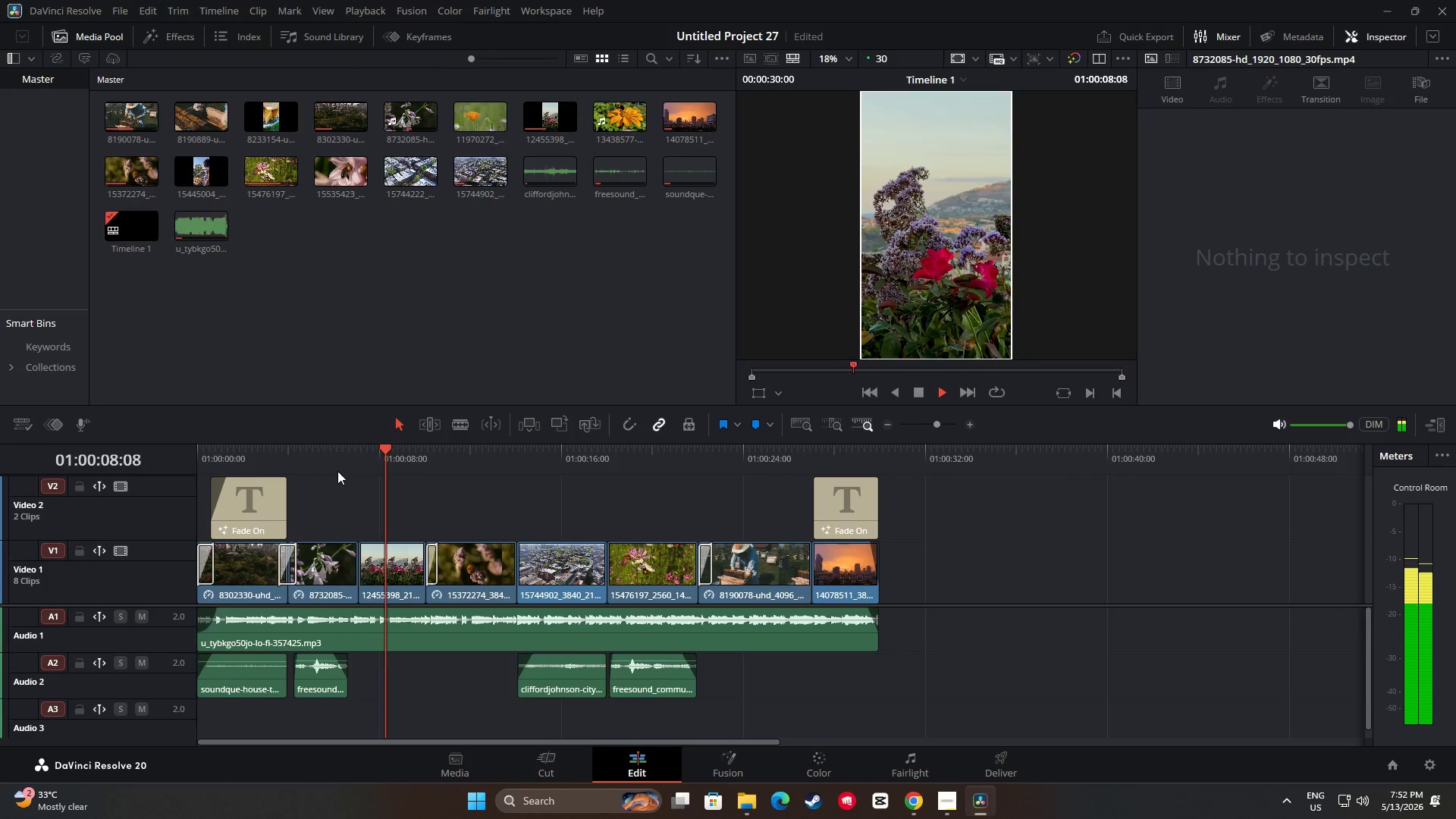 
key(Space)
 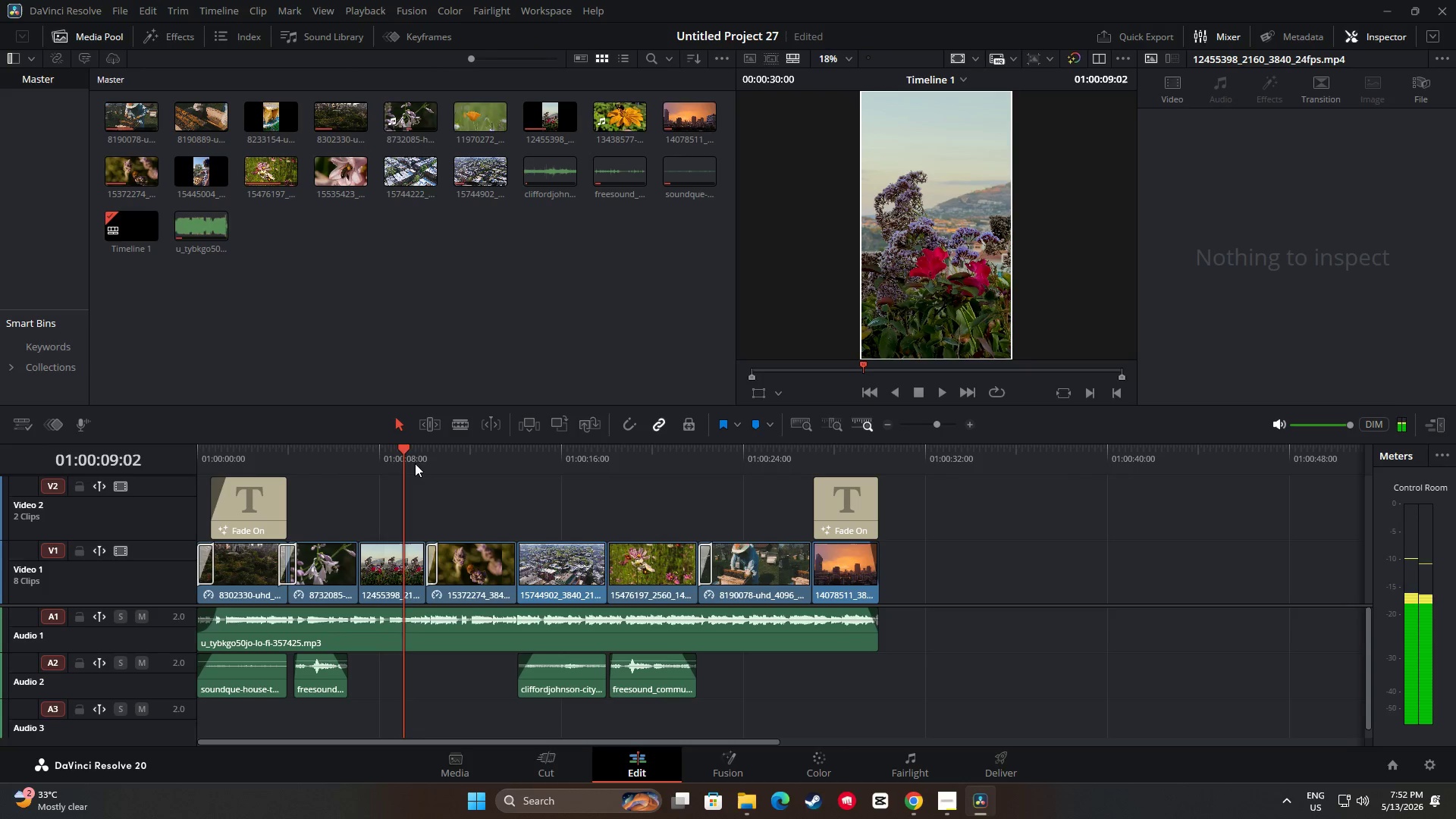 
left_click_drag(start_coordinate=[410, 453], to_coordinate=[337, 455])
 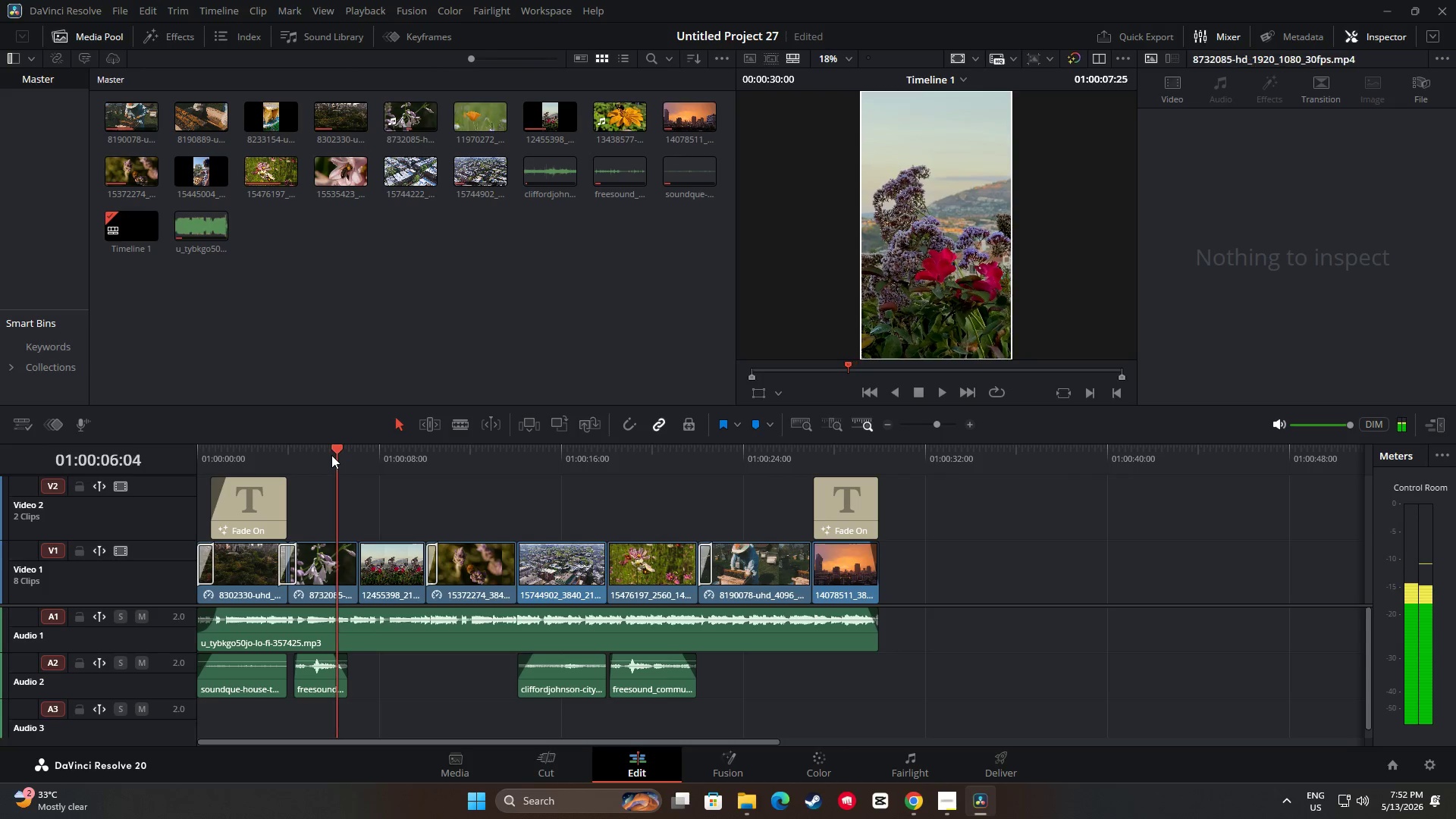 
key(Space)
 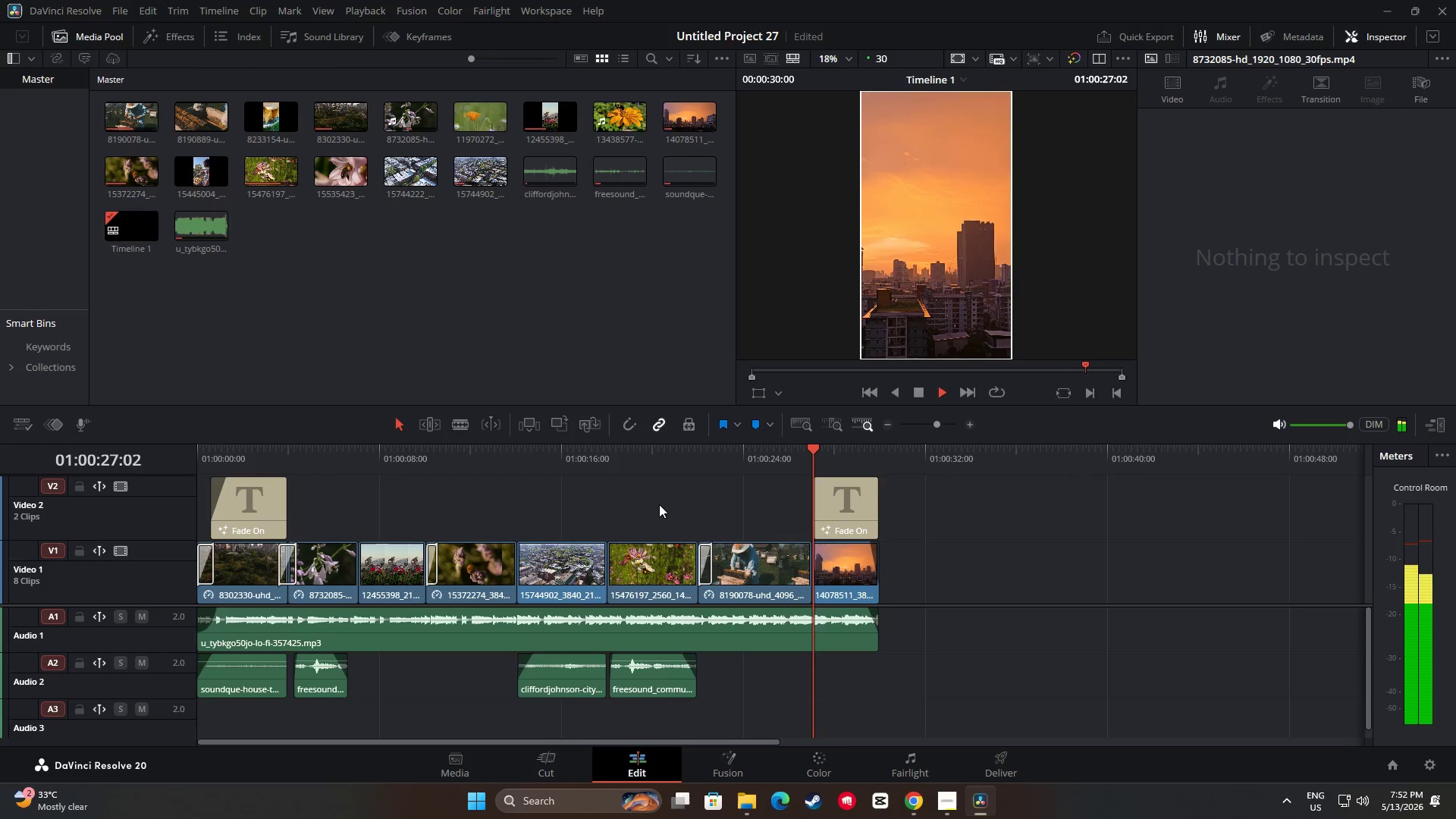 
wait(26.09)
 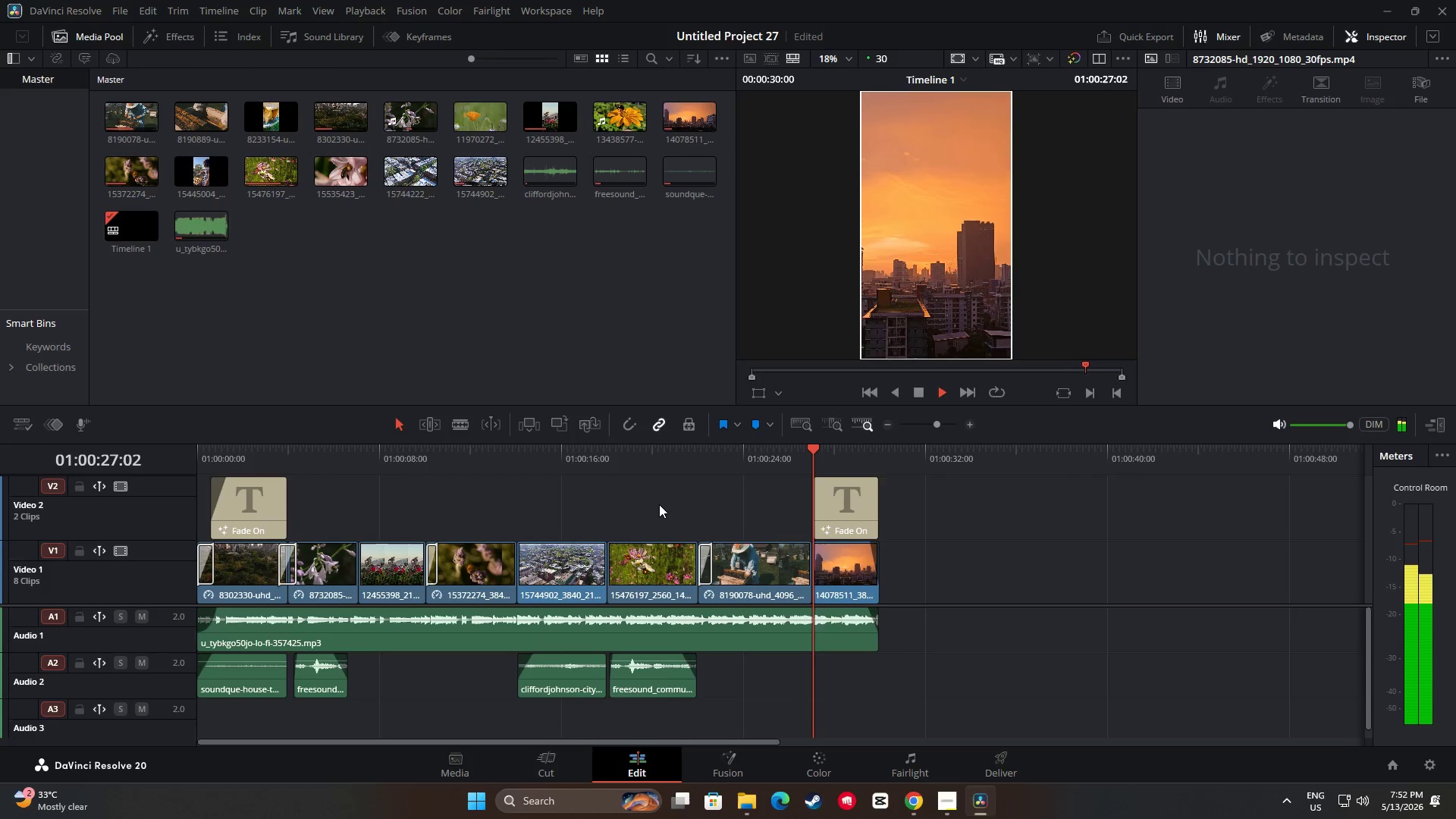 
left_click_drag(start_coordinate=[882, 447], to_coordinate=[597, 483])
 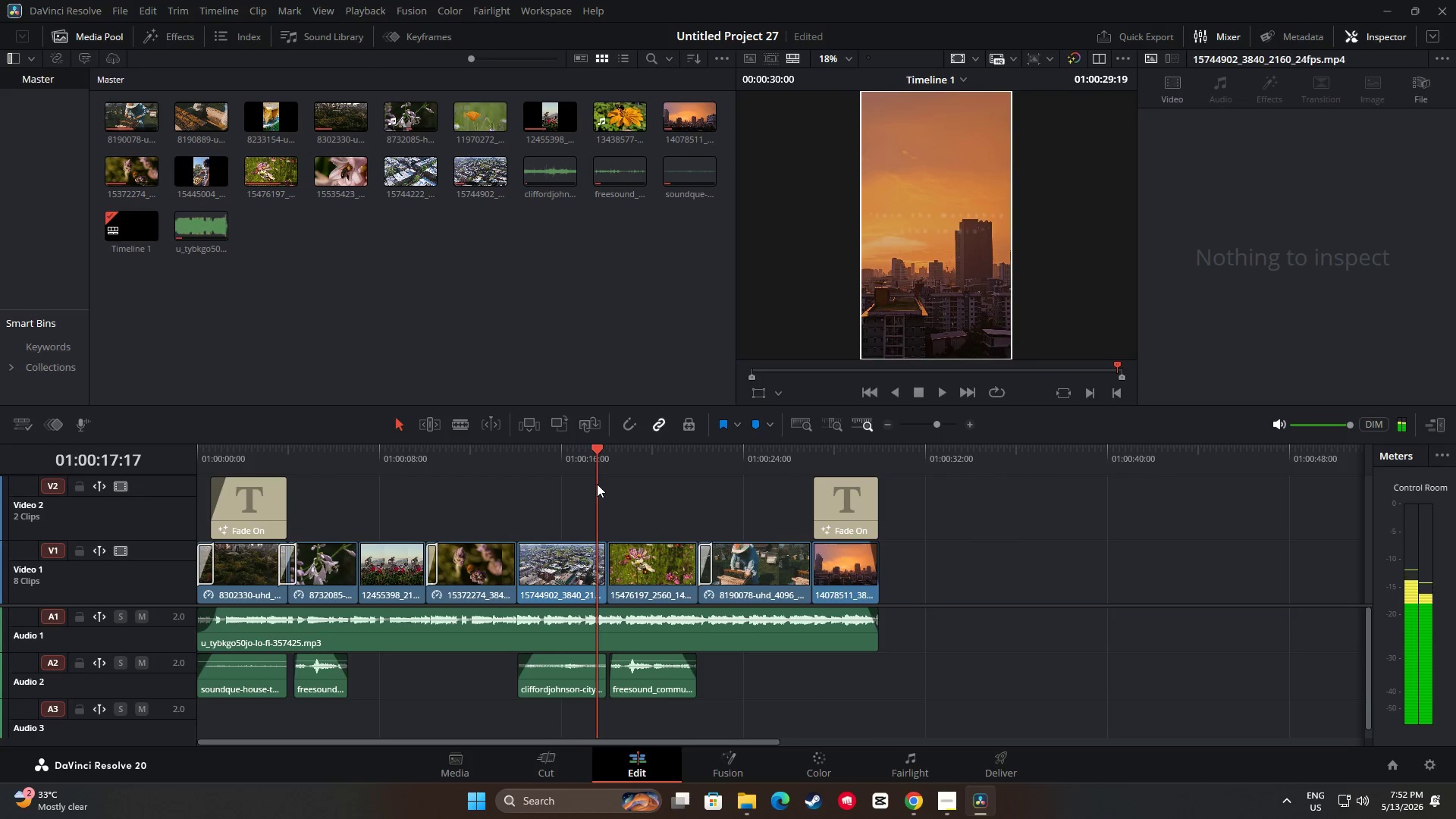 
key(Space)
 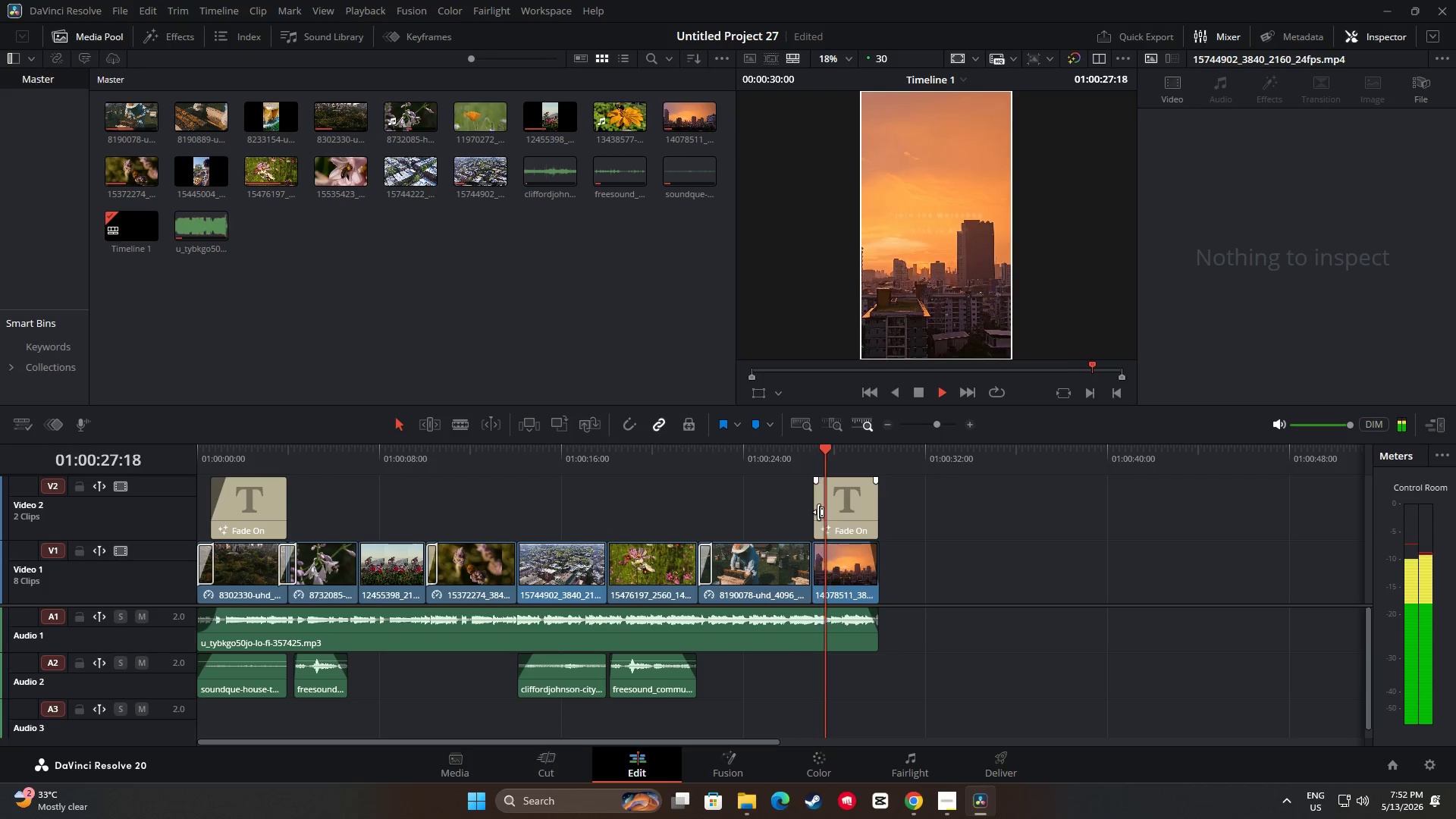 
wait(15.38)
 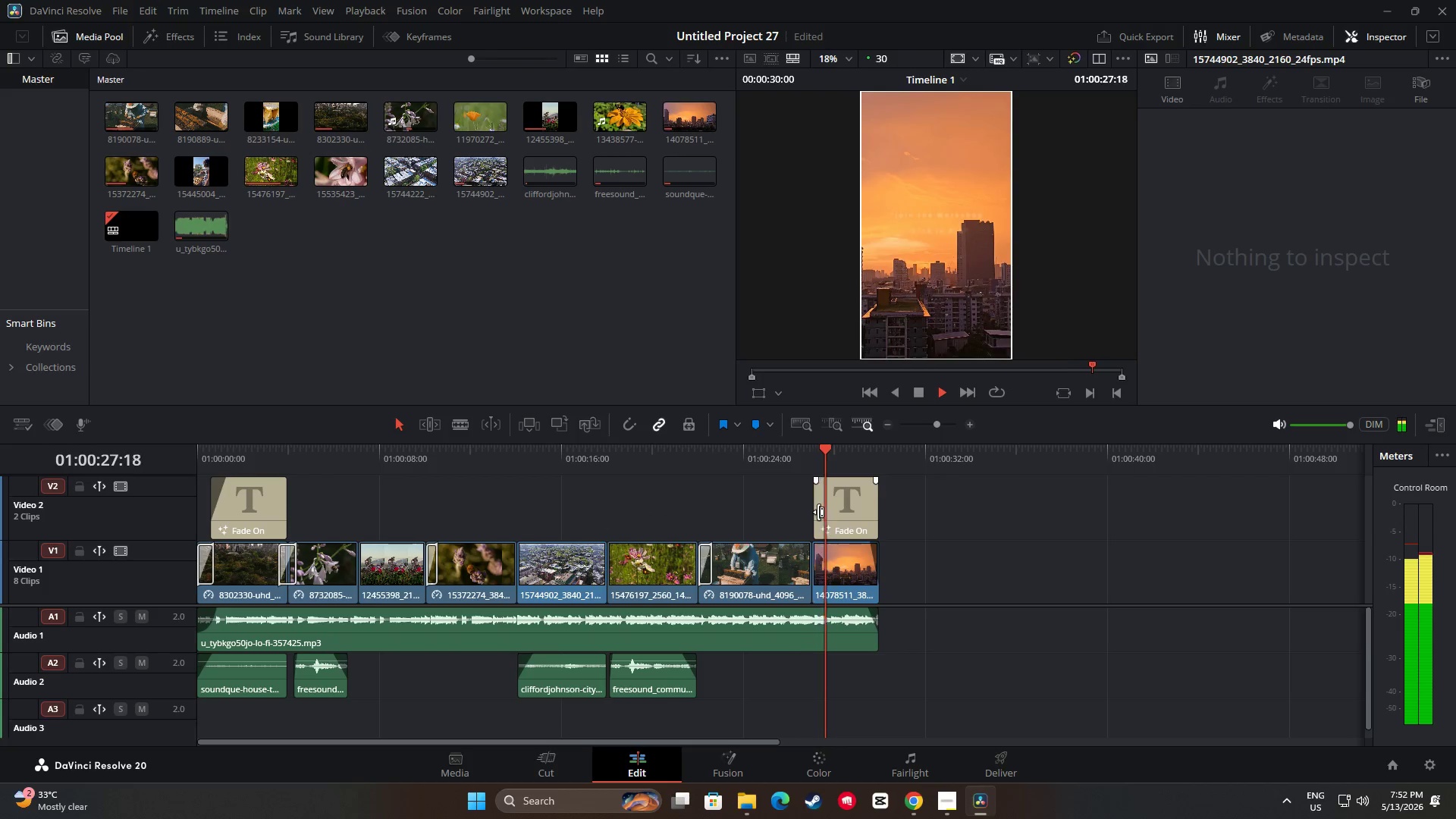 
left_click_drag(start_coordinate=[863, 610], to_coordinate=[859, 609])
 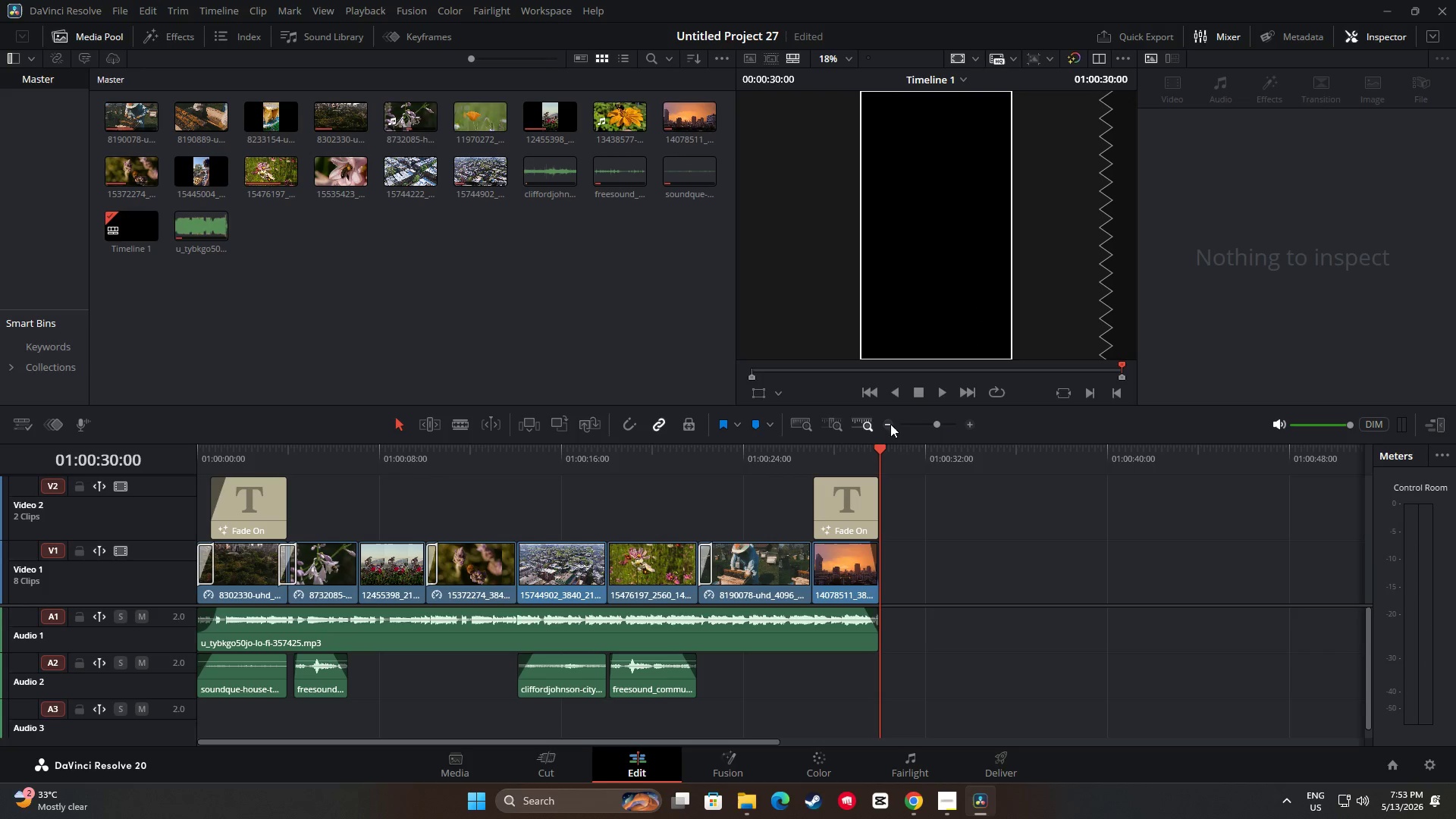 
left_click_drag(start_coordinate=[877, 447], to_coordinate=[807, 451])
 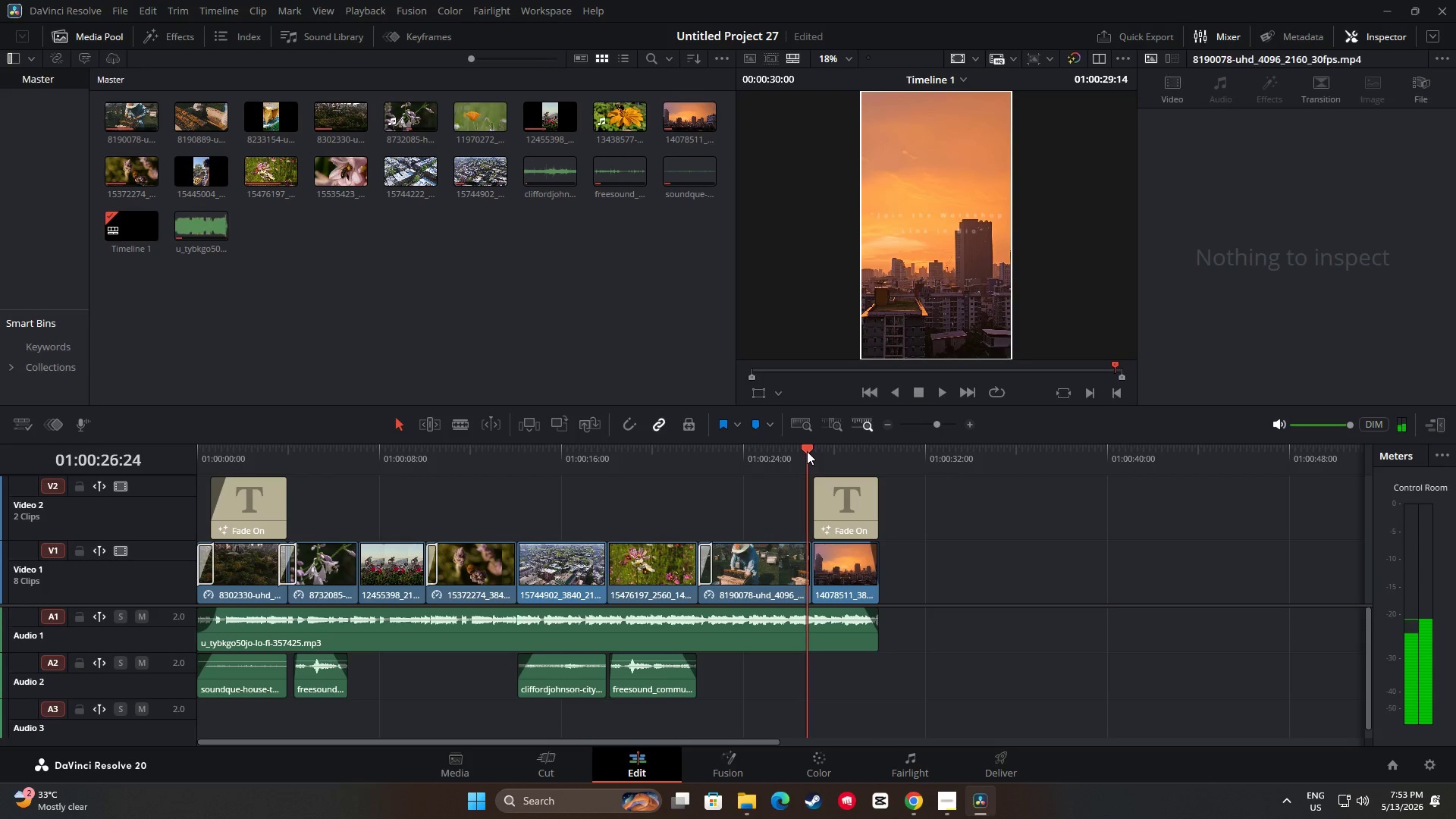 
key(Space)
 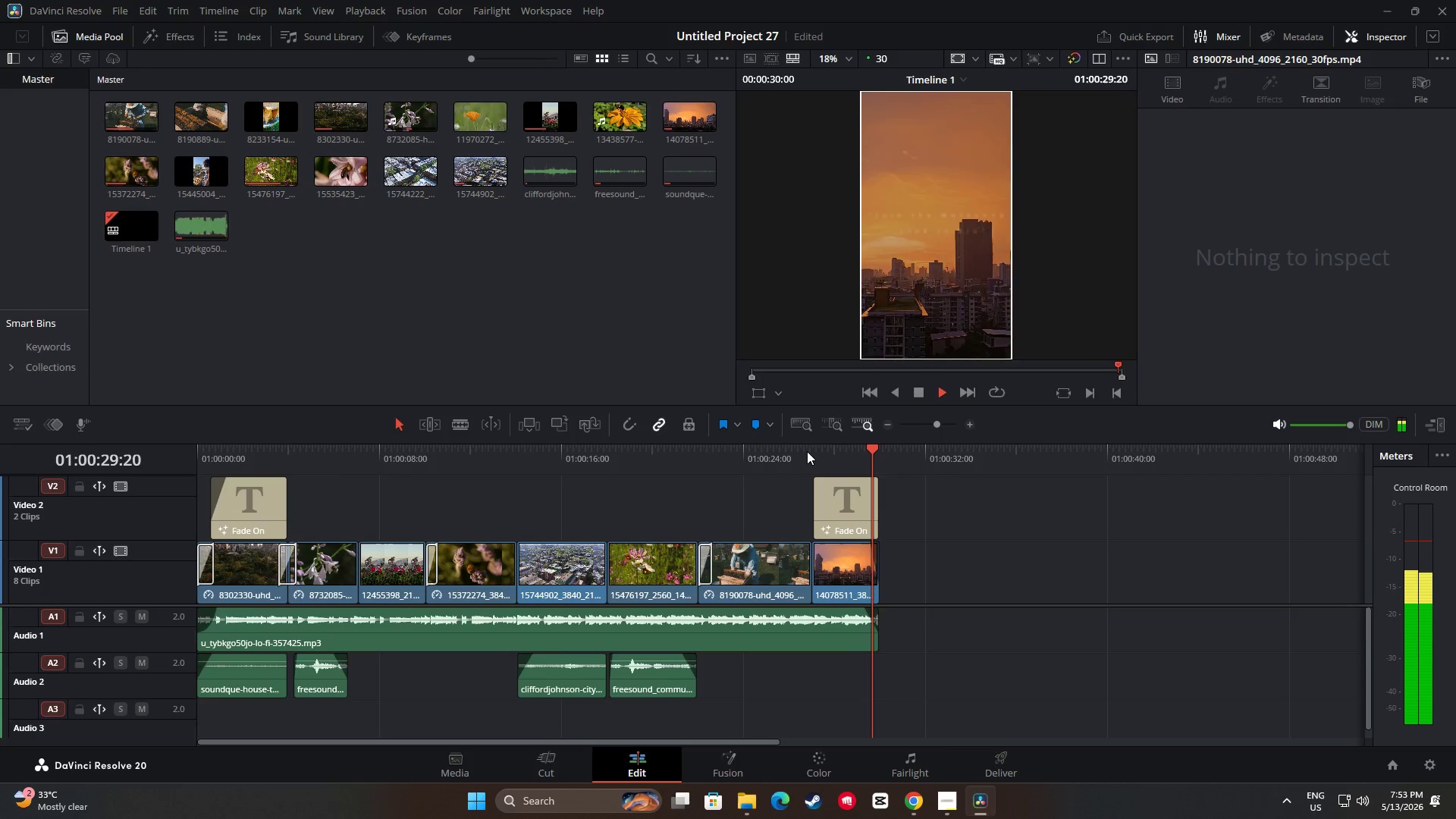 
left_click_drag(start_coordinate=[883, 454], to_coordinate=[768, 462])
 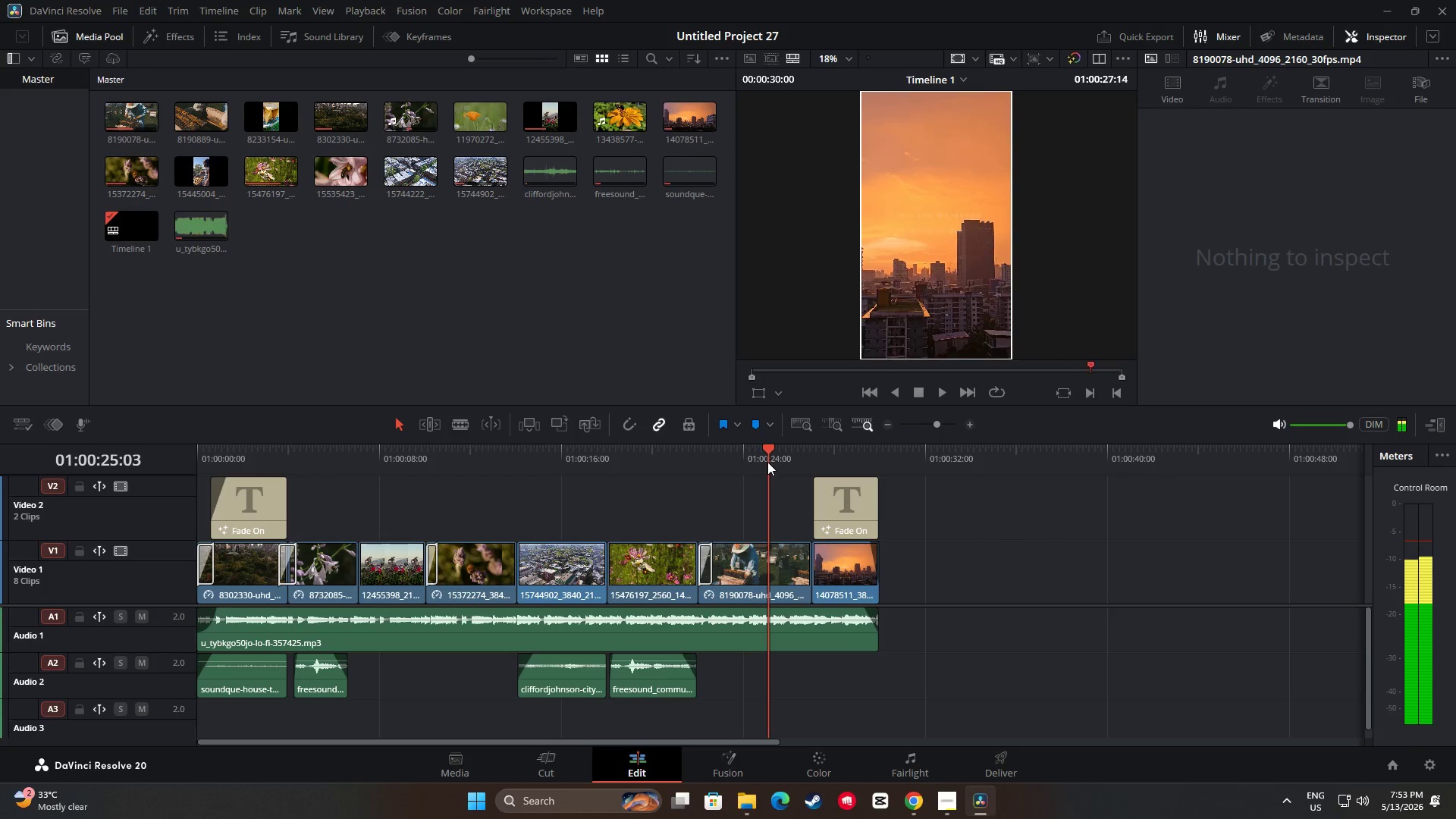 
key(Space)
 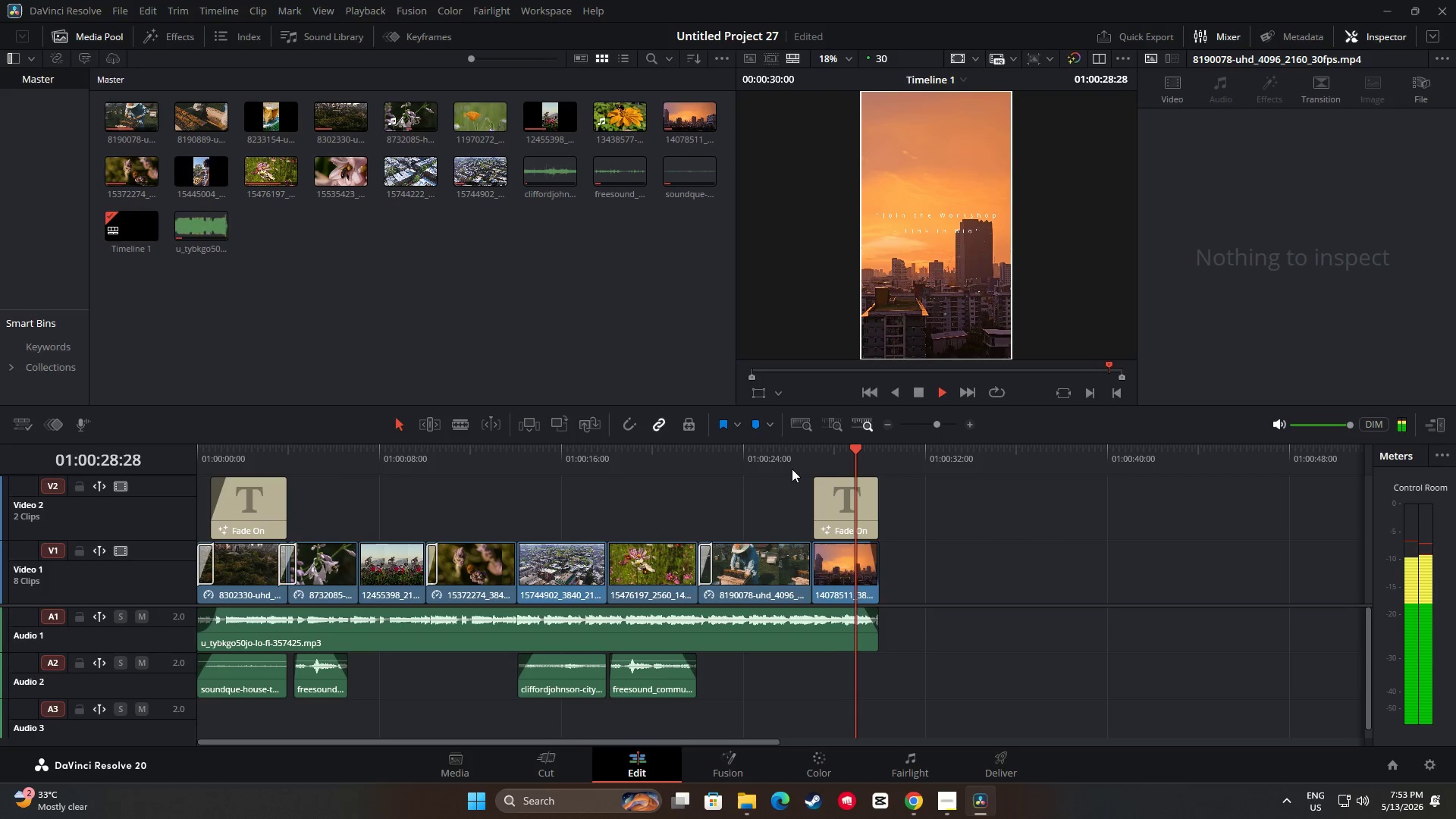 
wait(5.23)
 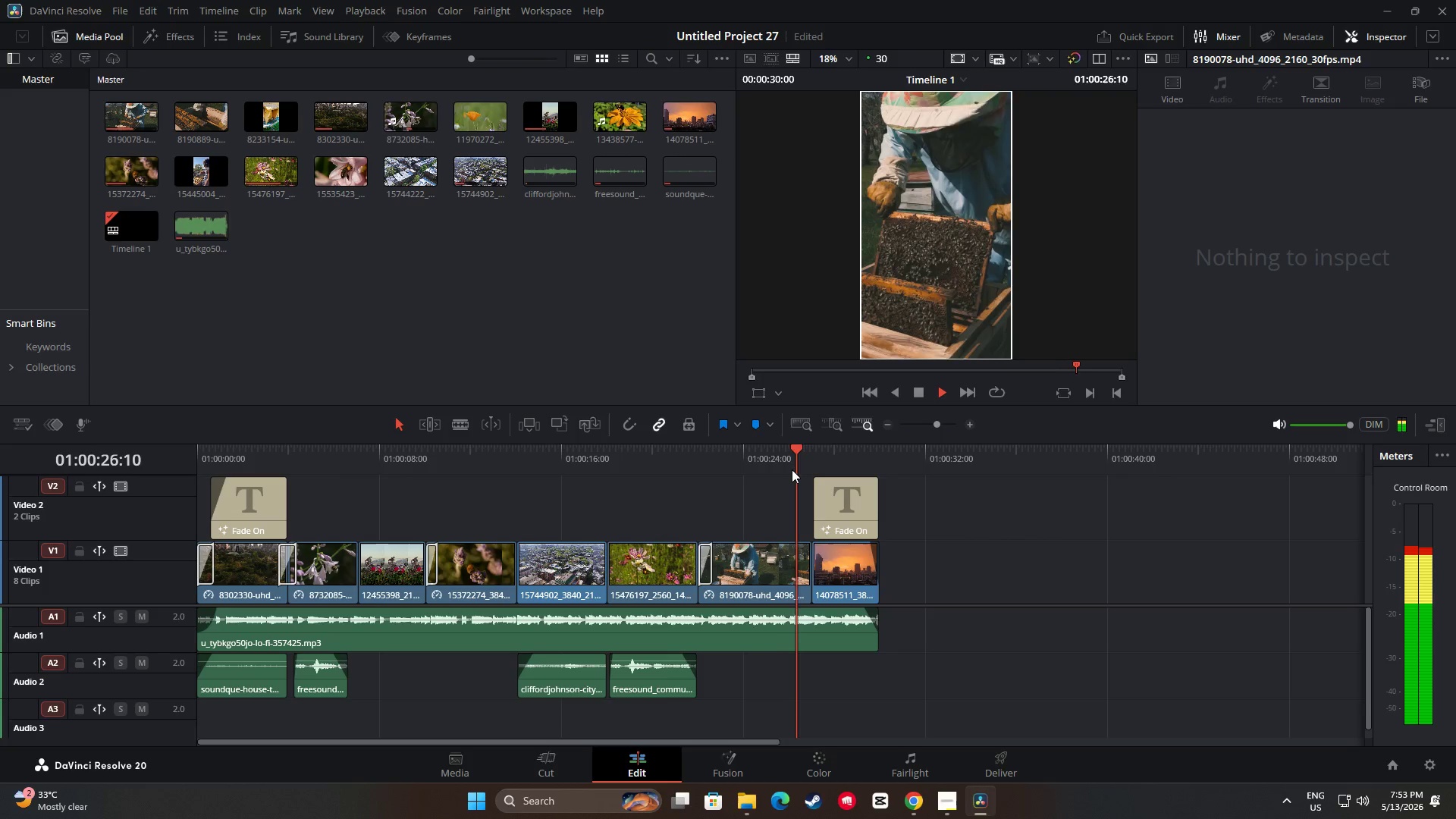 
left_click_drag(start_coordinate=[881, 456], to_coordinate=[794, 459])
 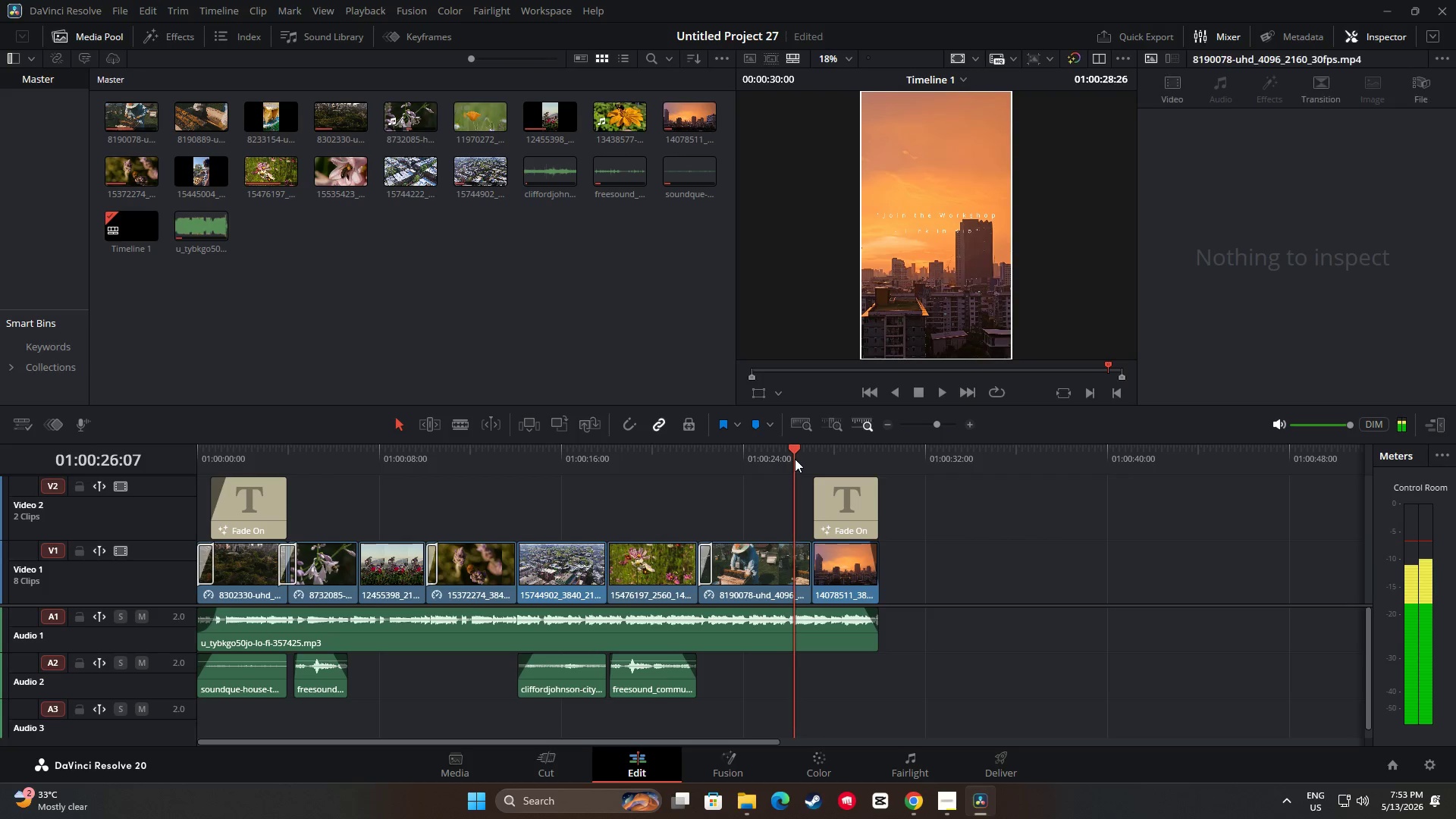 
key(Space)
 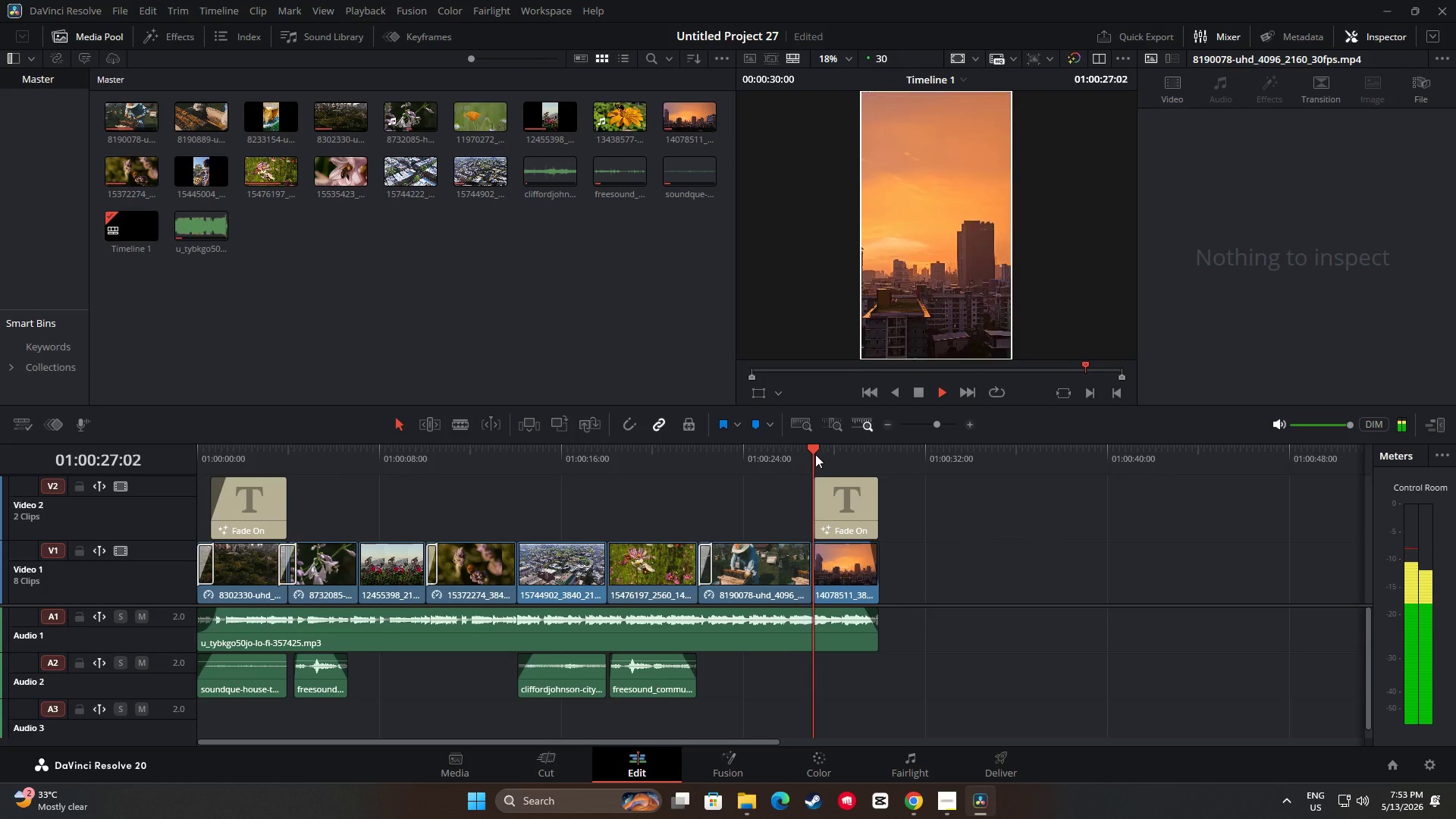 
key(Space)
 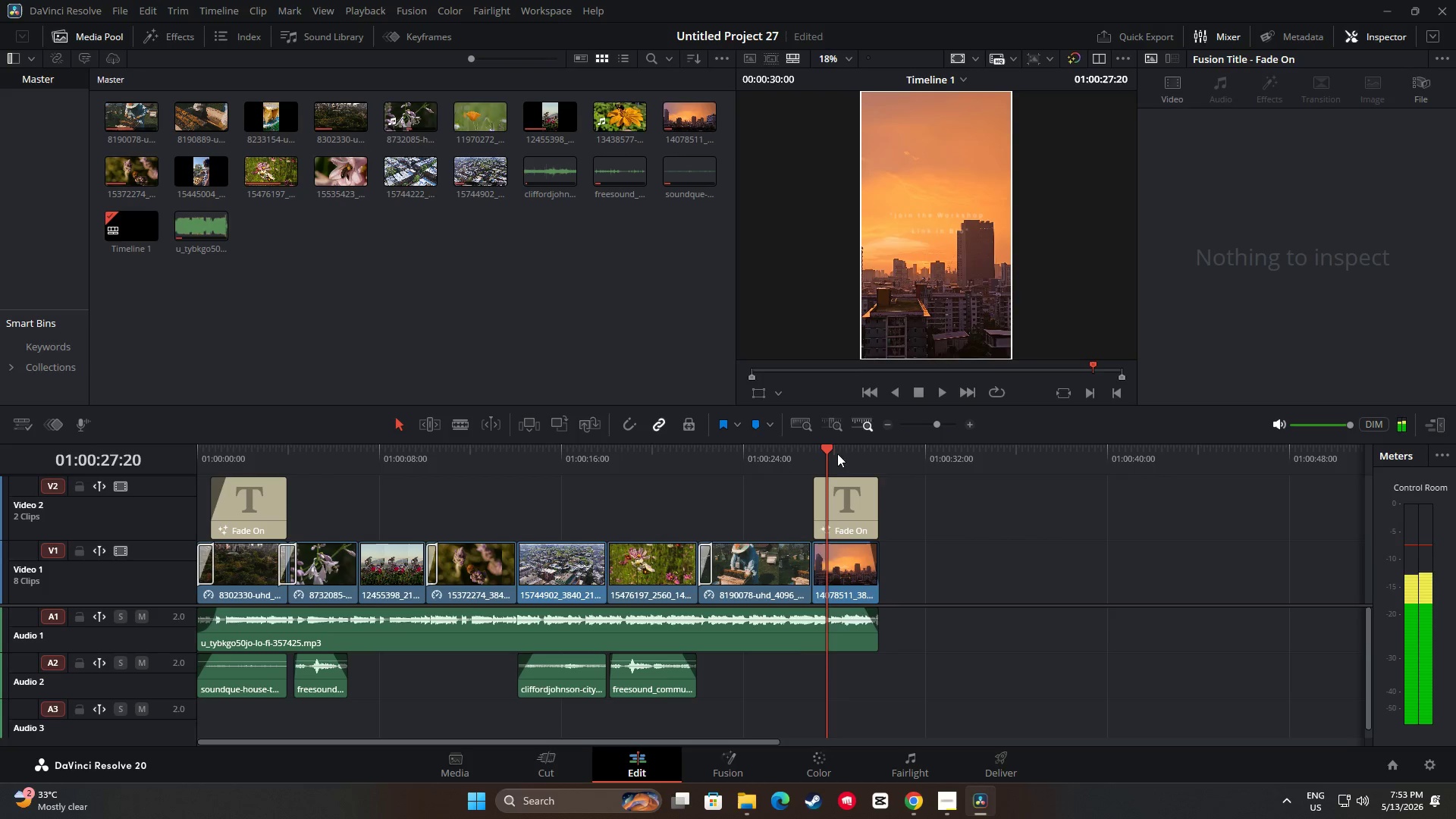 
left_click_drag(start_coordinate=[819, 446], to_coordinate=[808, 444])
 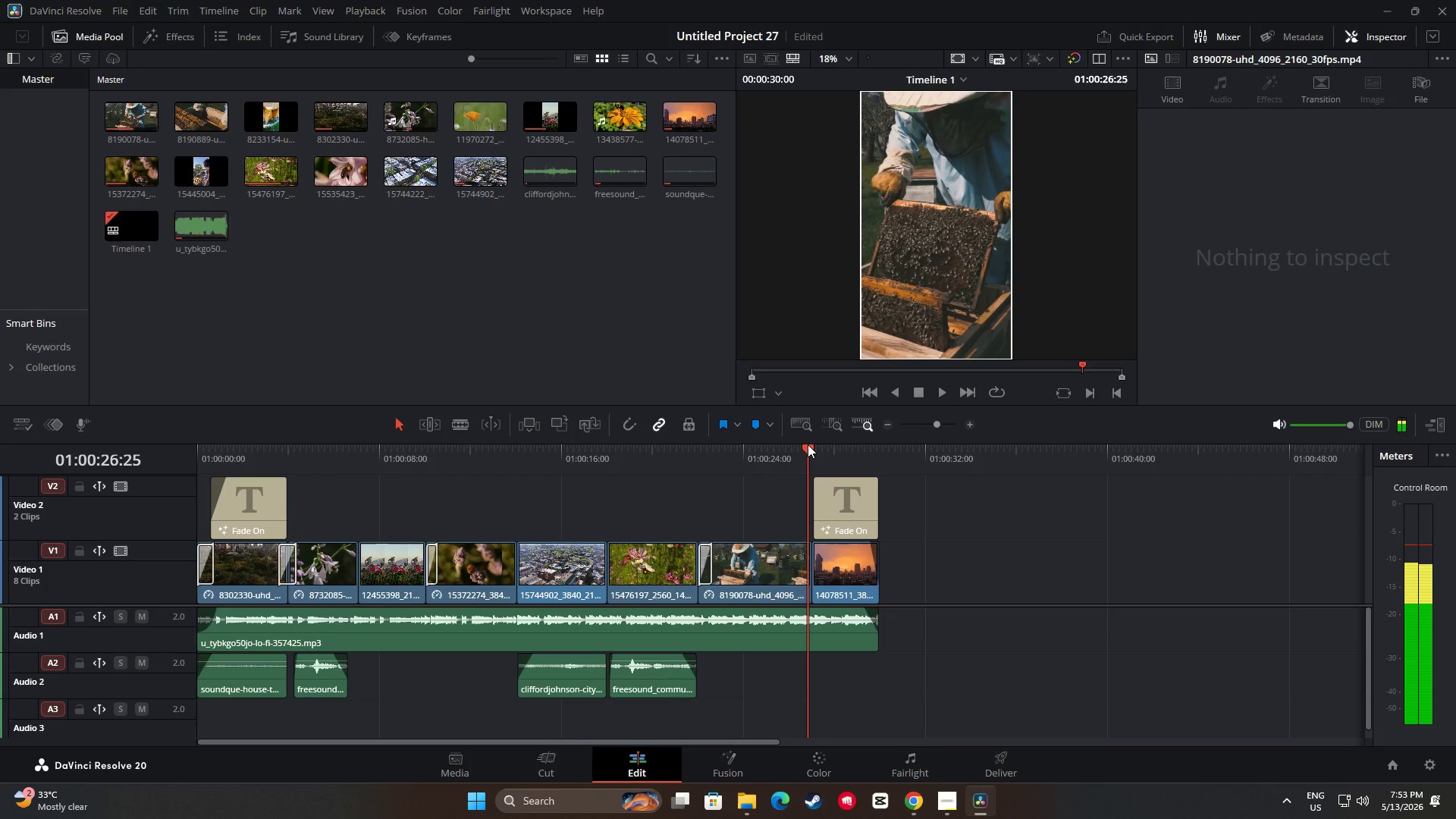 
key(Space)
 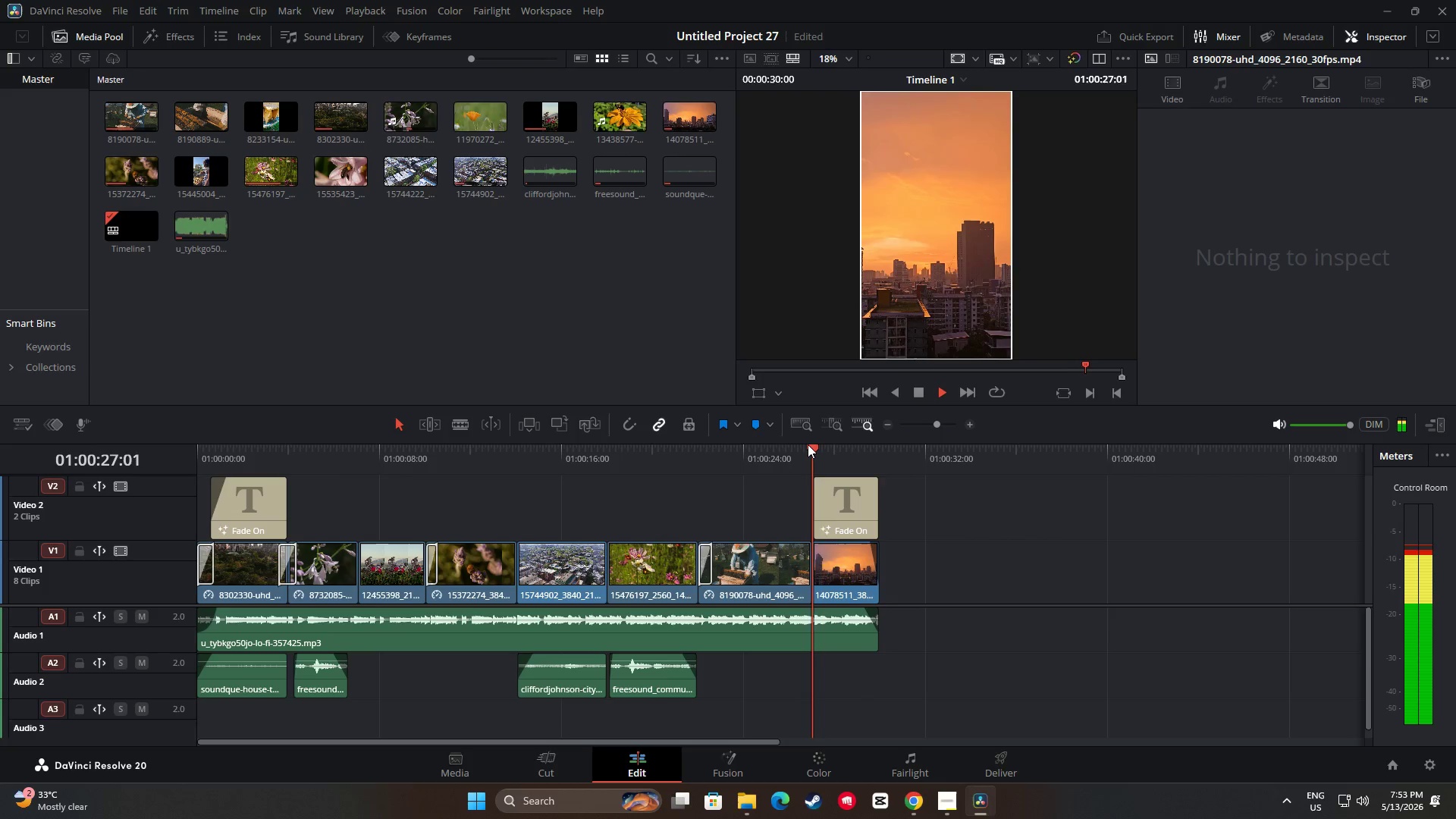 
key(Space)
 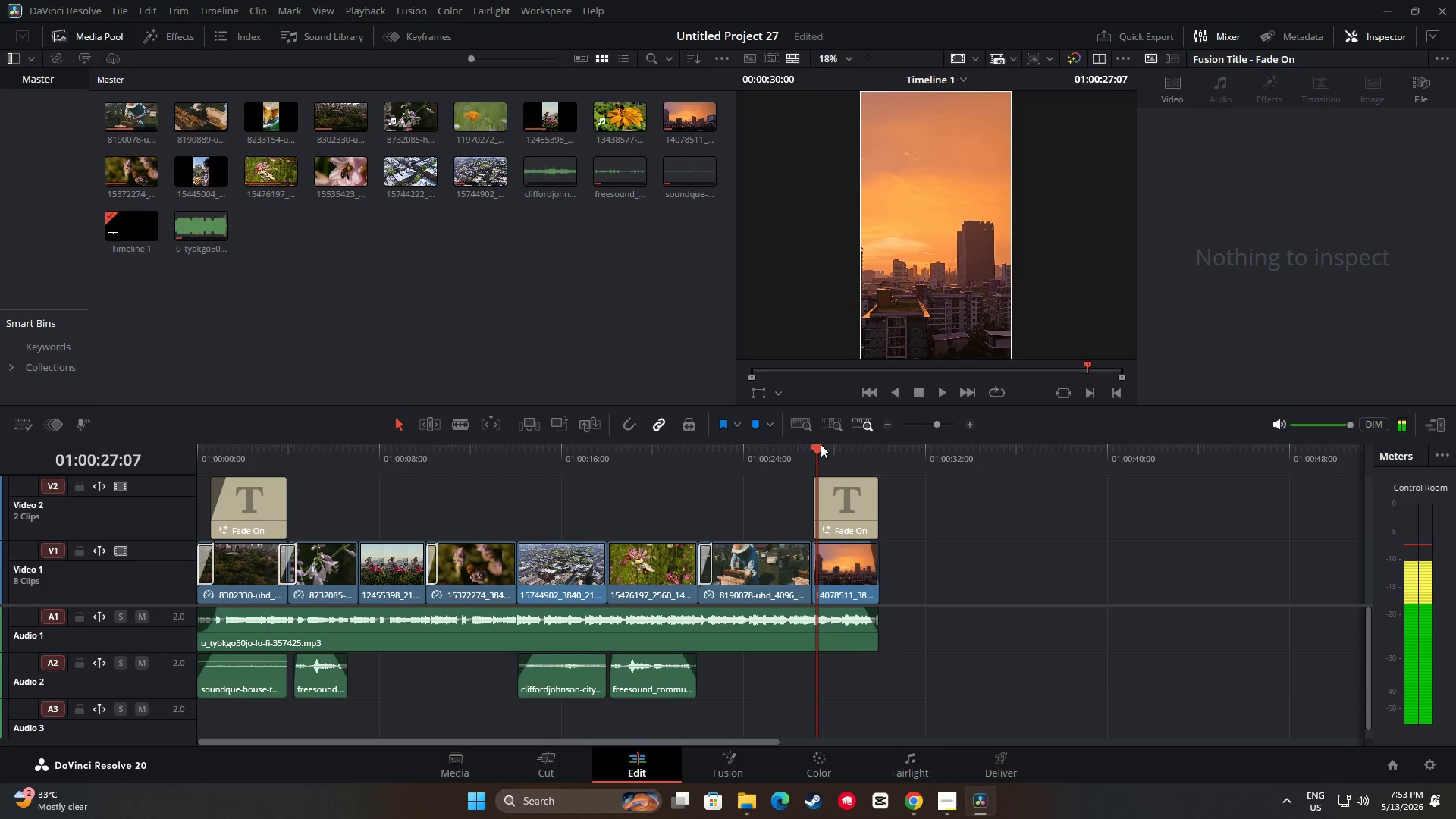 
left_click_drag(start_coordinate=[814, 444], to_coordinate=[801, 444])
 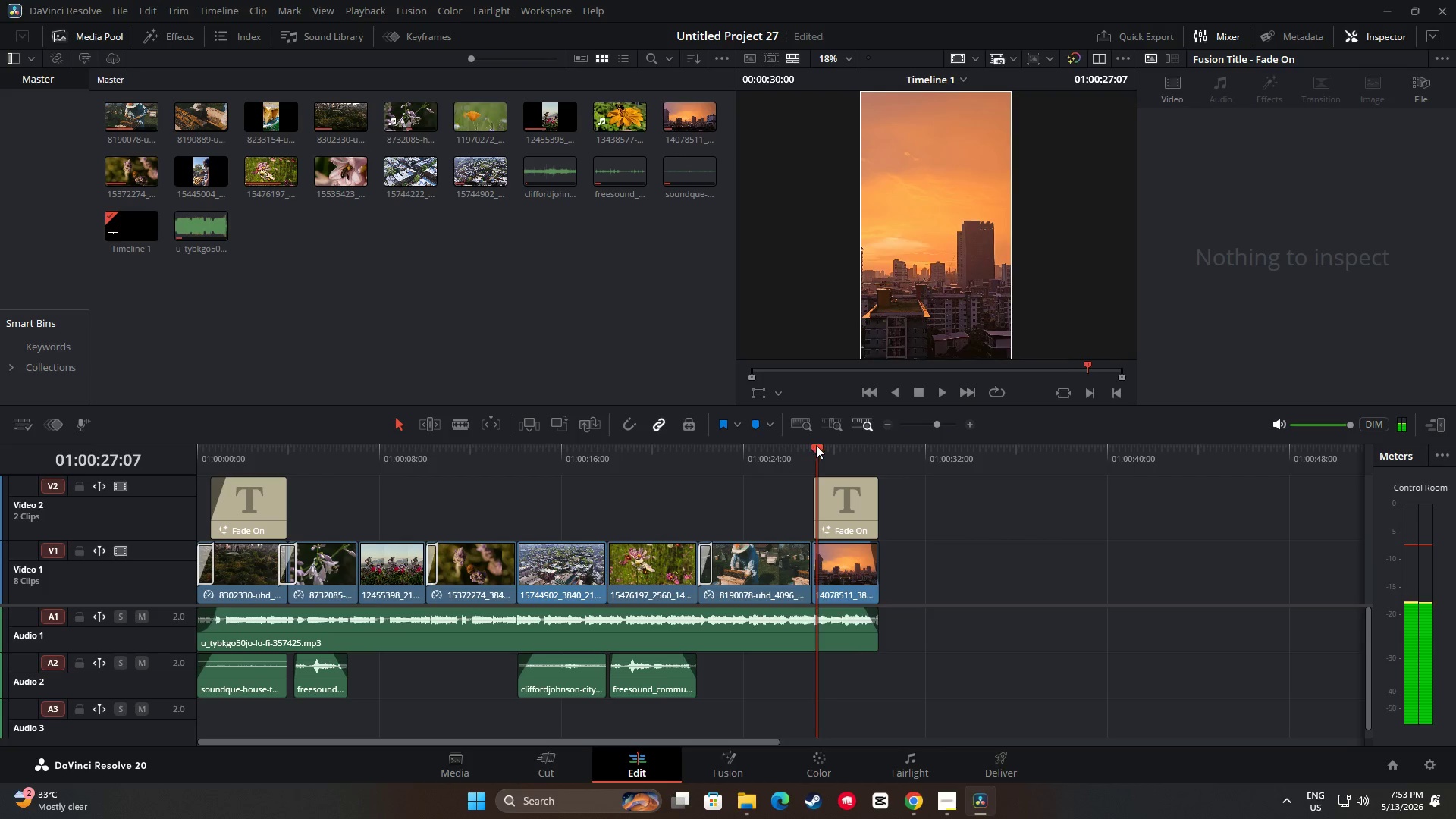 
left_click_drag(start_coordinate=[810, 445], to_coordinate=[787, 441])
 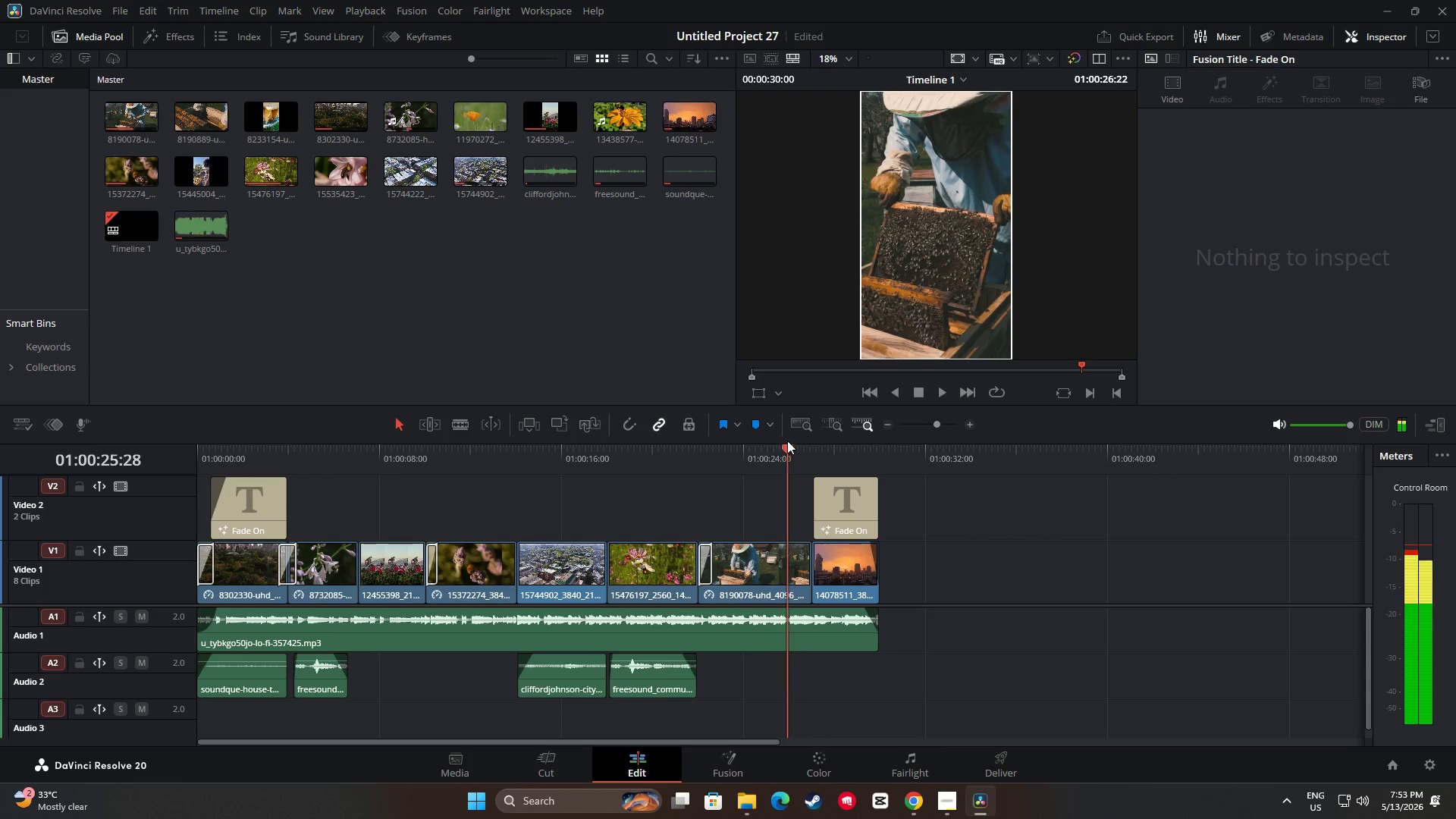 
key(Space)
 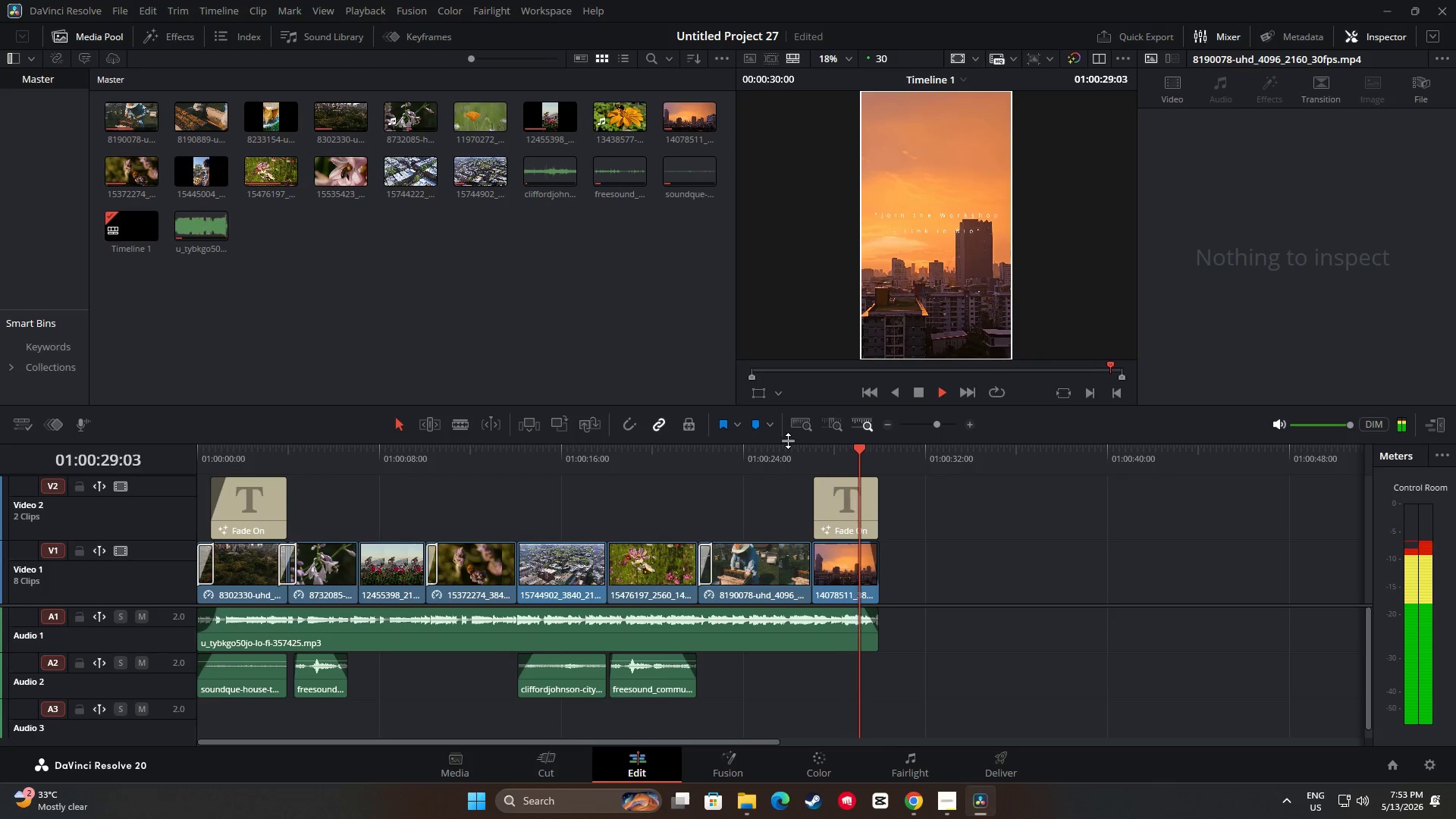 
left_click_drag(start_coordinate=[884, 453], to_coordinate=[675, 473])
 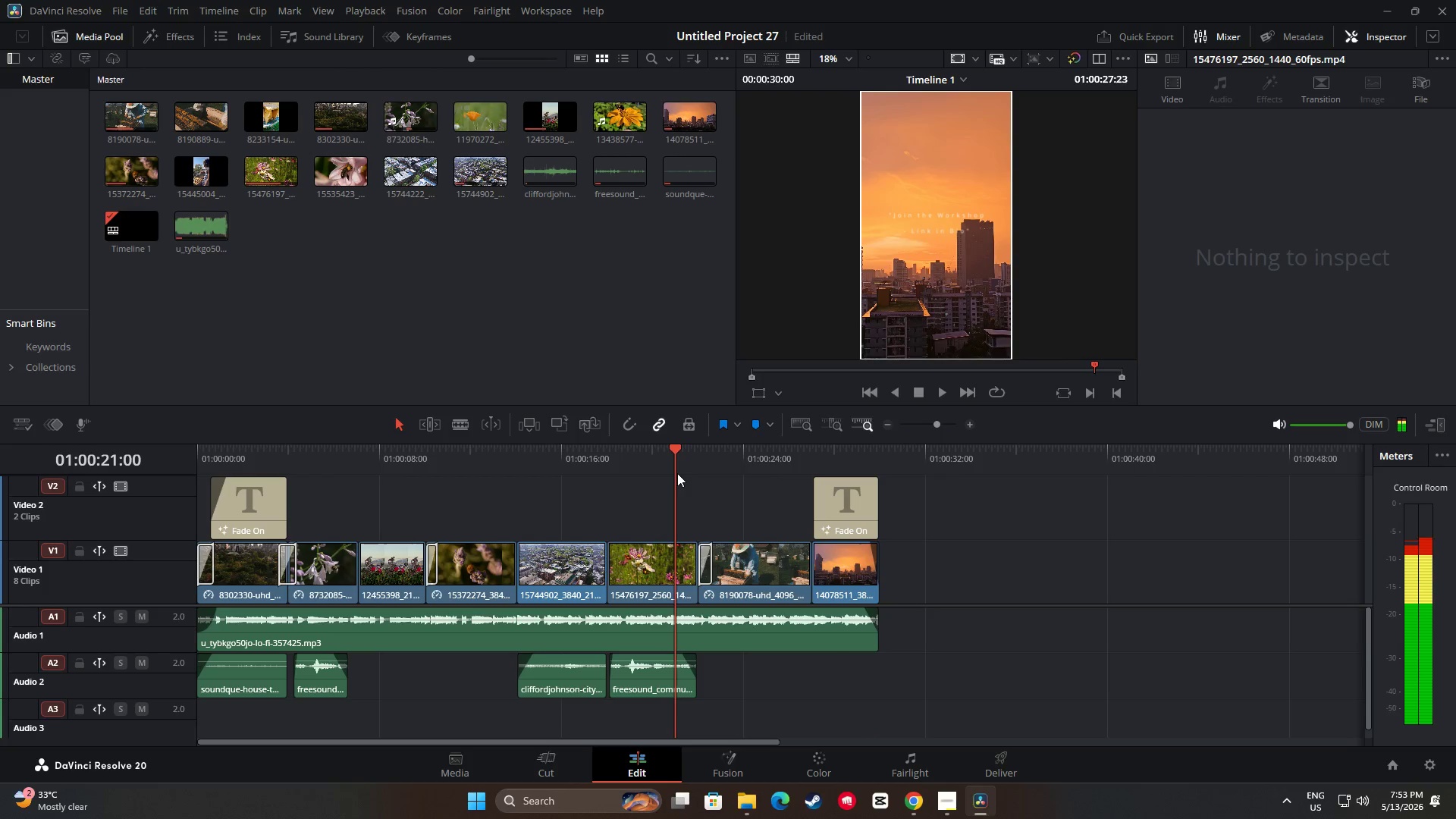 
key(Space)
 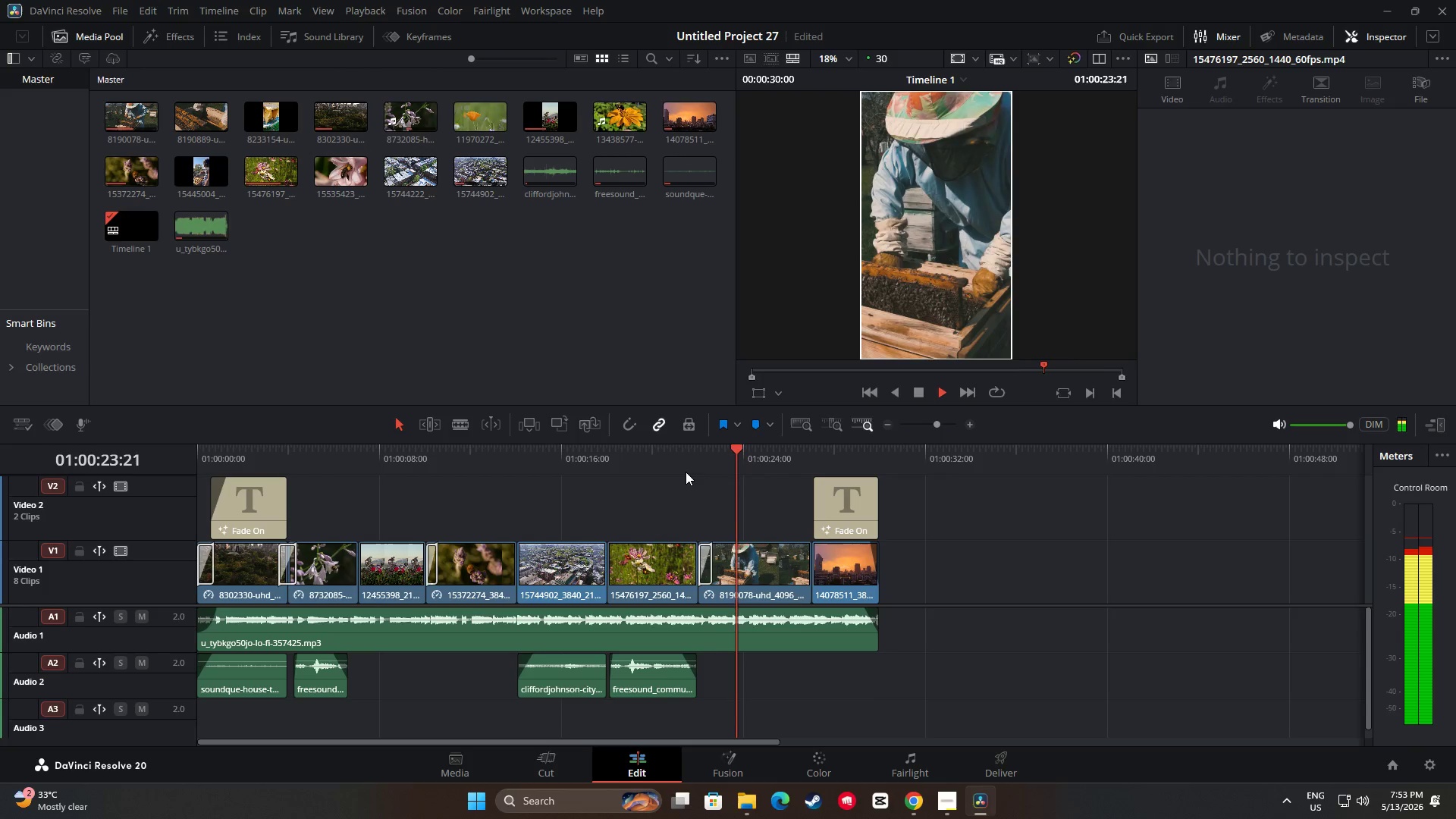 
key(Space)
 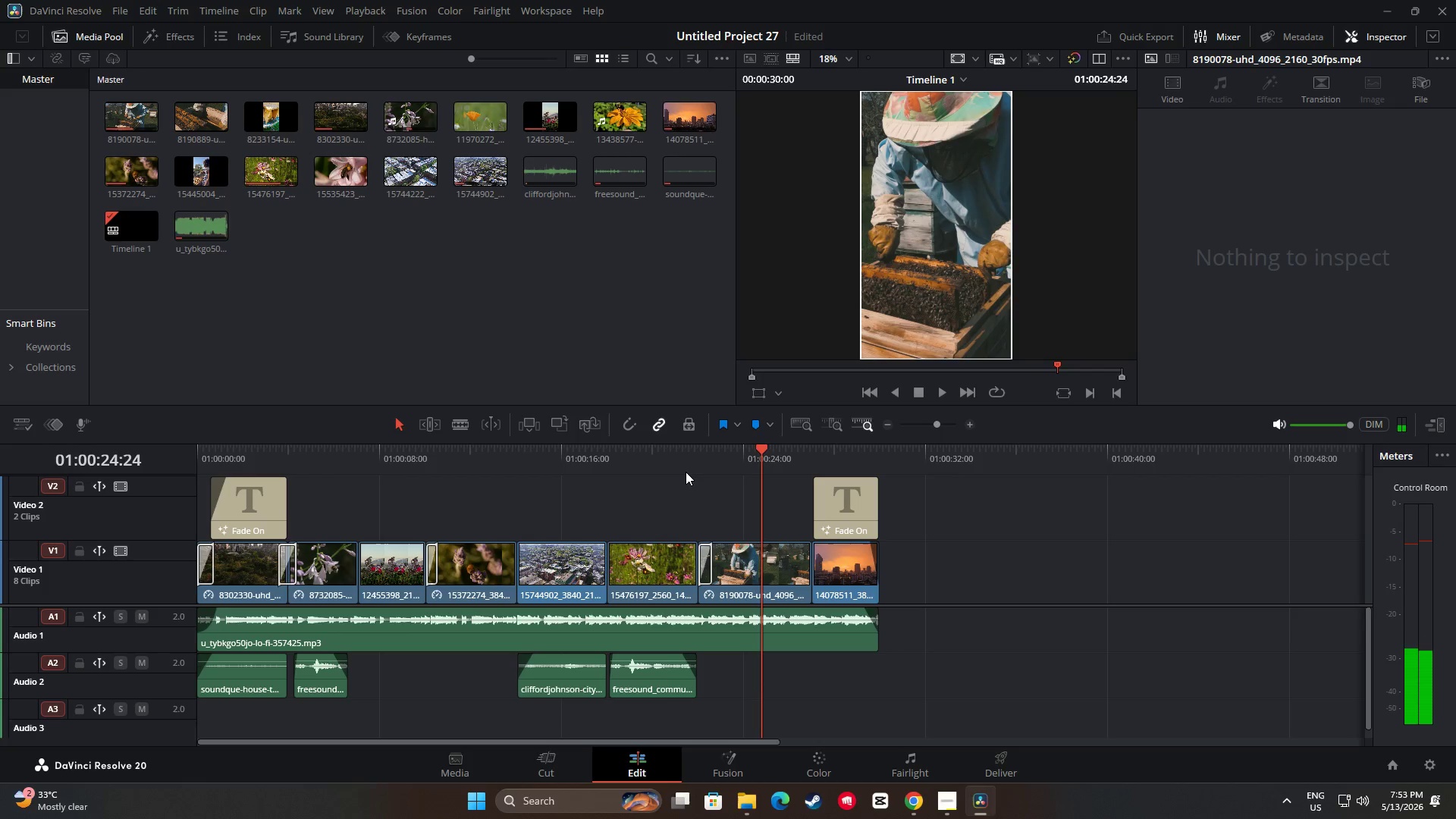 
left_click([697, 449])
 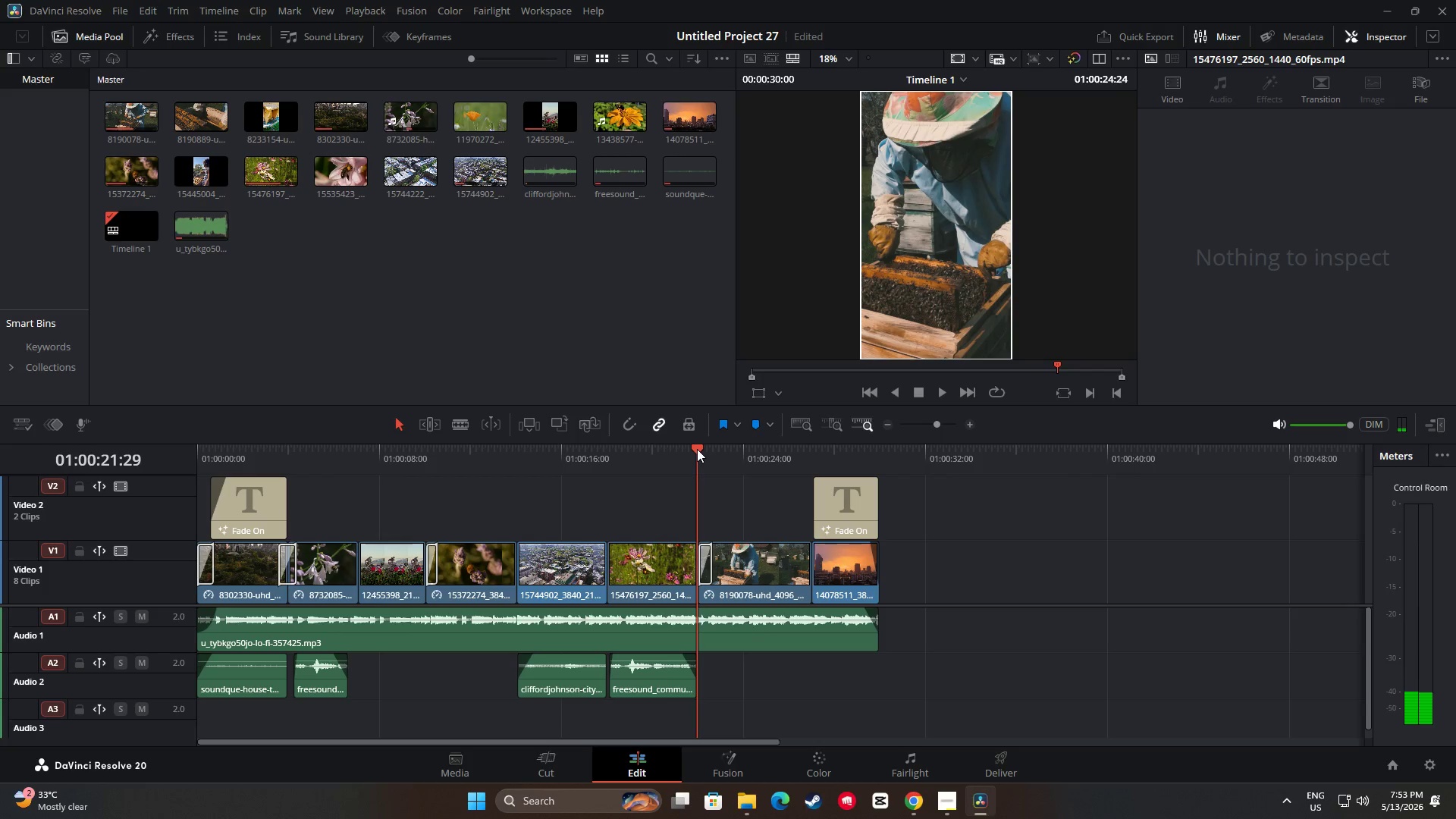 
key(Space)
 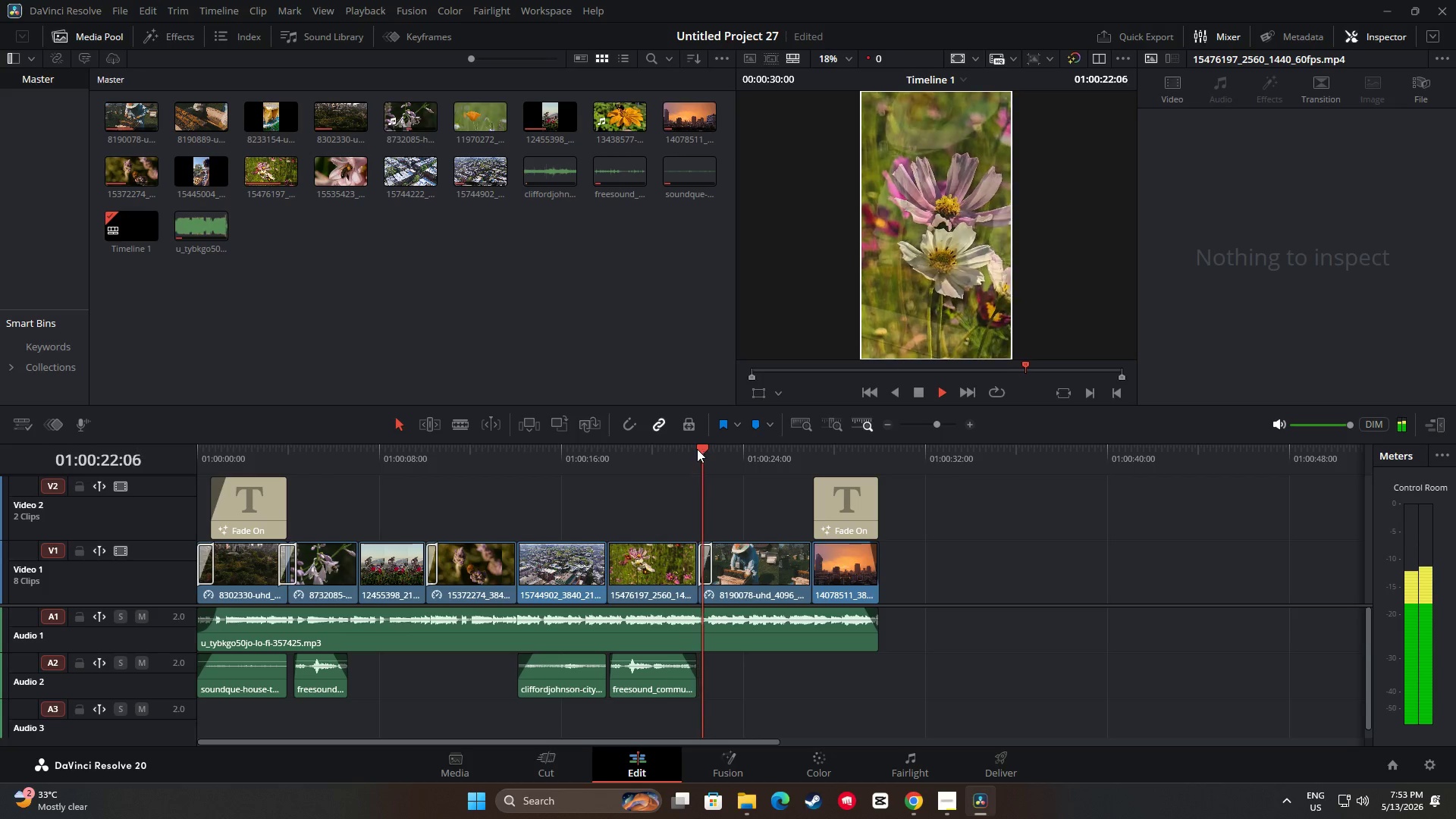 
key(Space)
 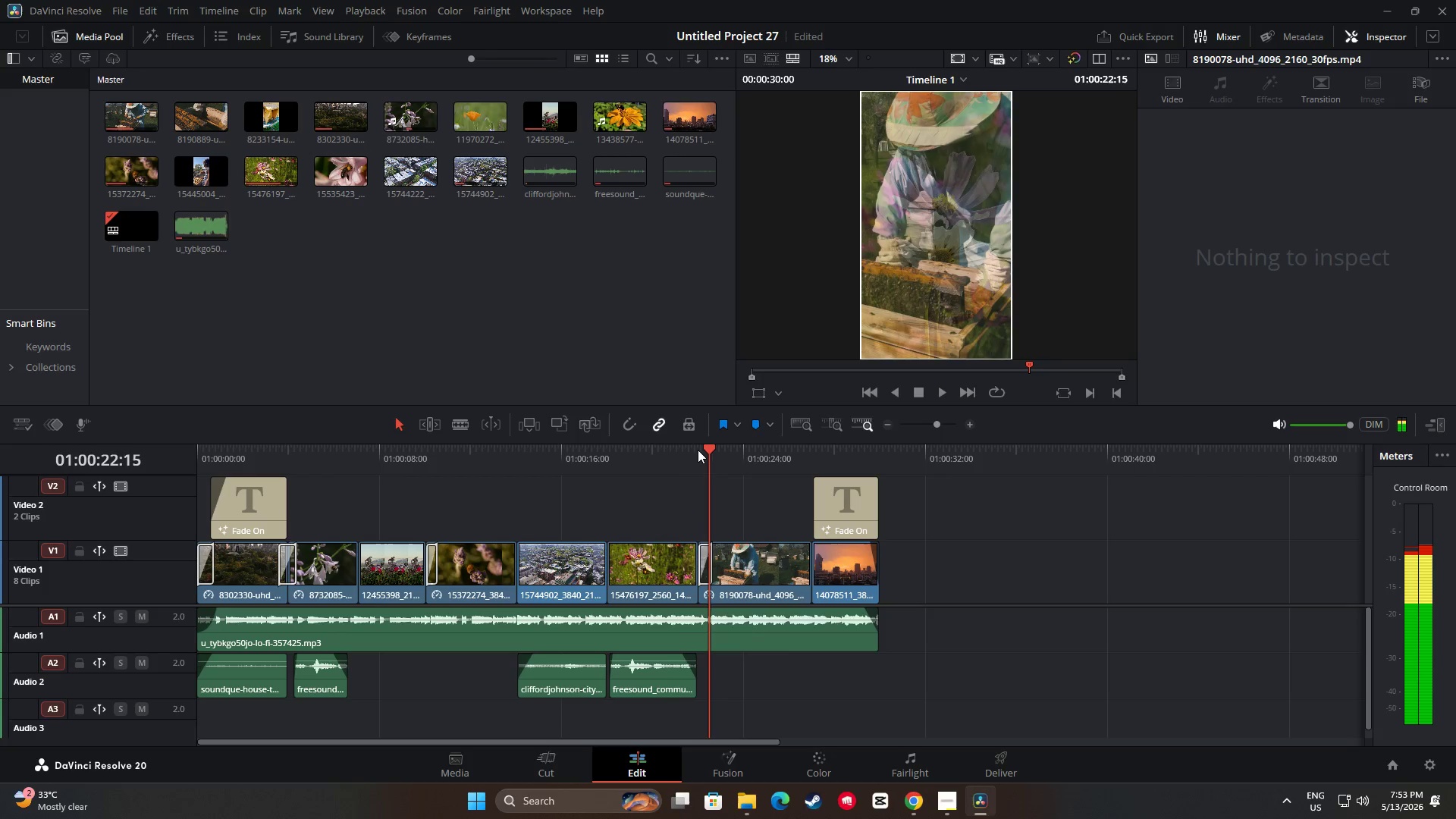 
left_click_drag(start_coordinate=[698, 450], to_coordinate=[690, 450])
 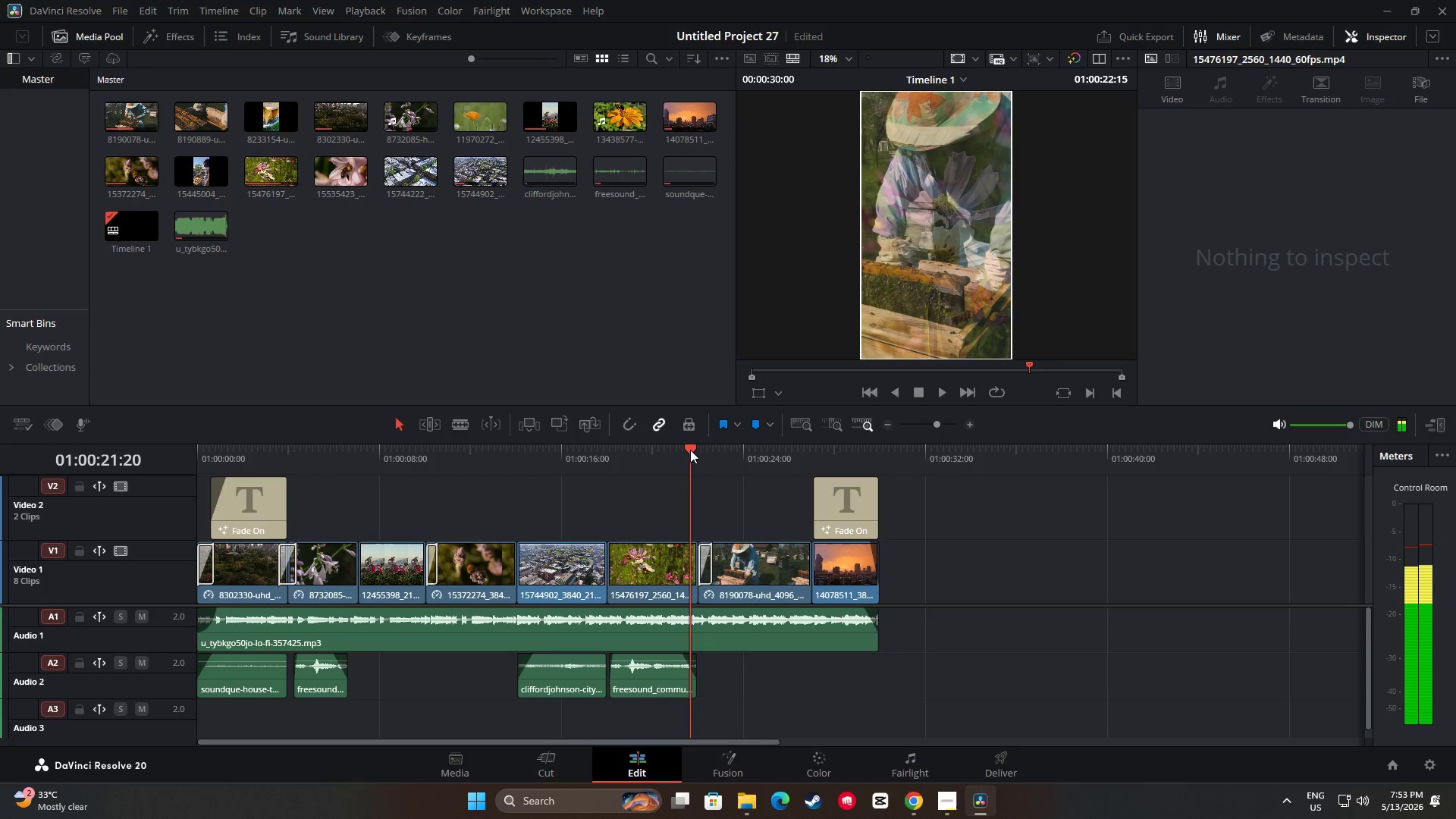 
key(Space)
 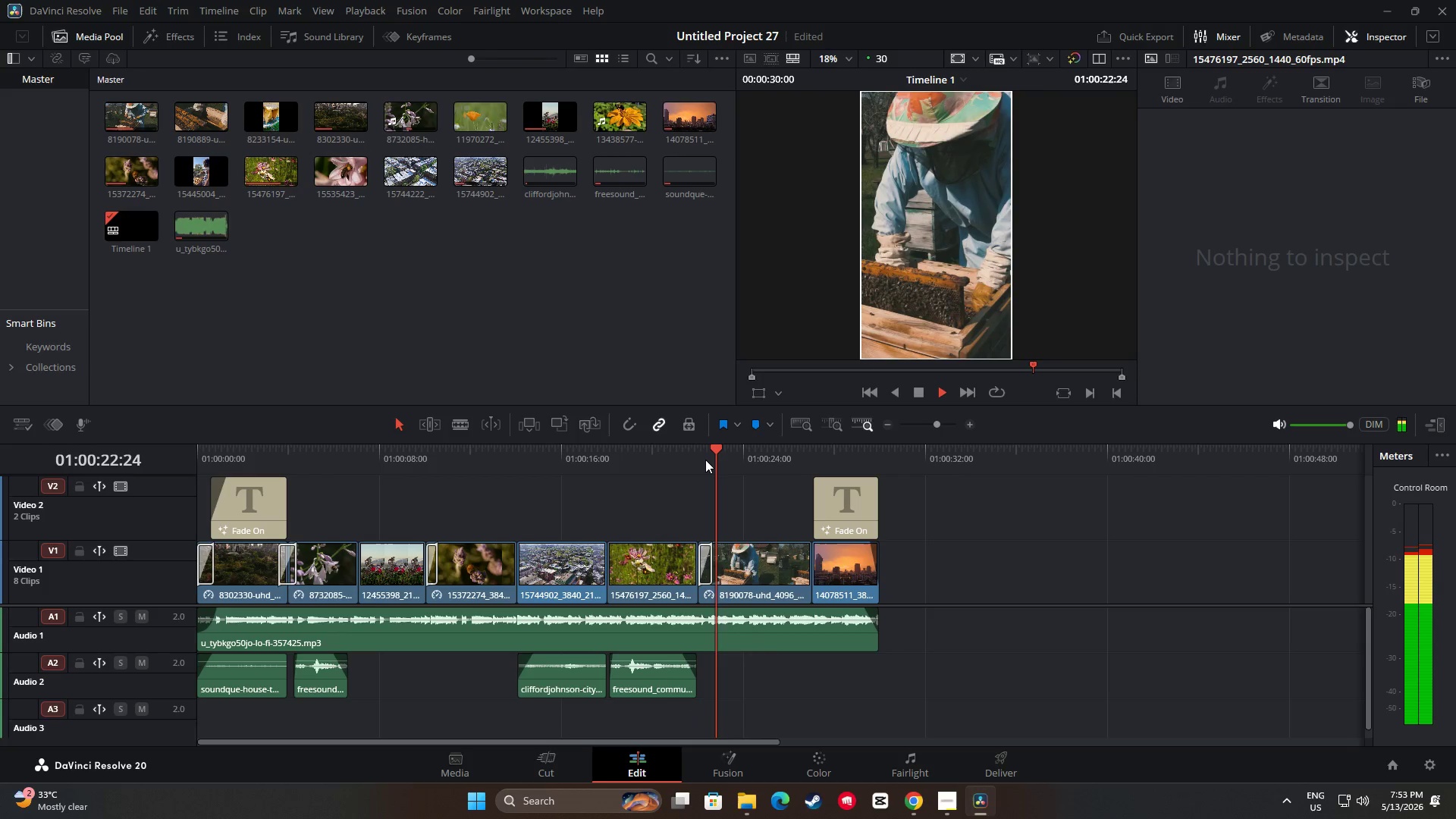 
key(Space)
 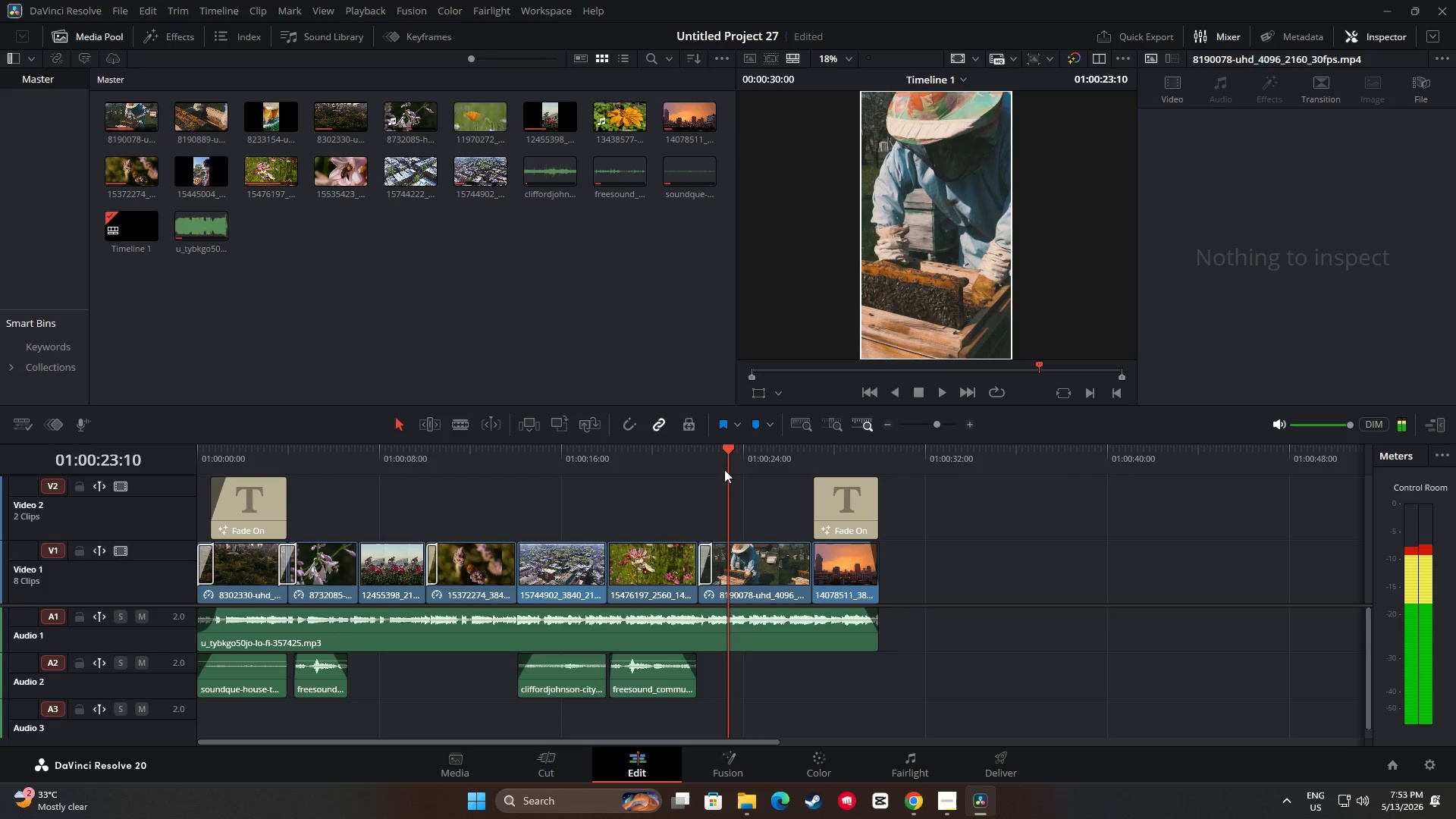 
left_click_drag(start_coordinate=[736, 448], to_coordinate=[687, 455])
 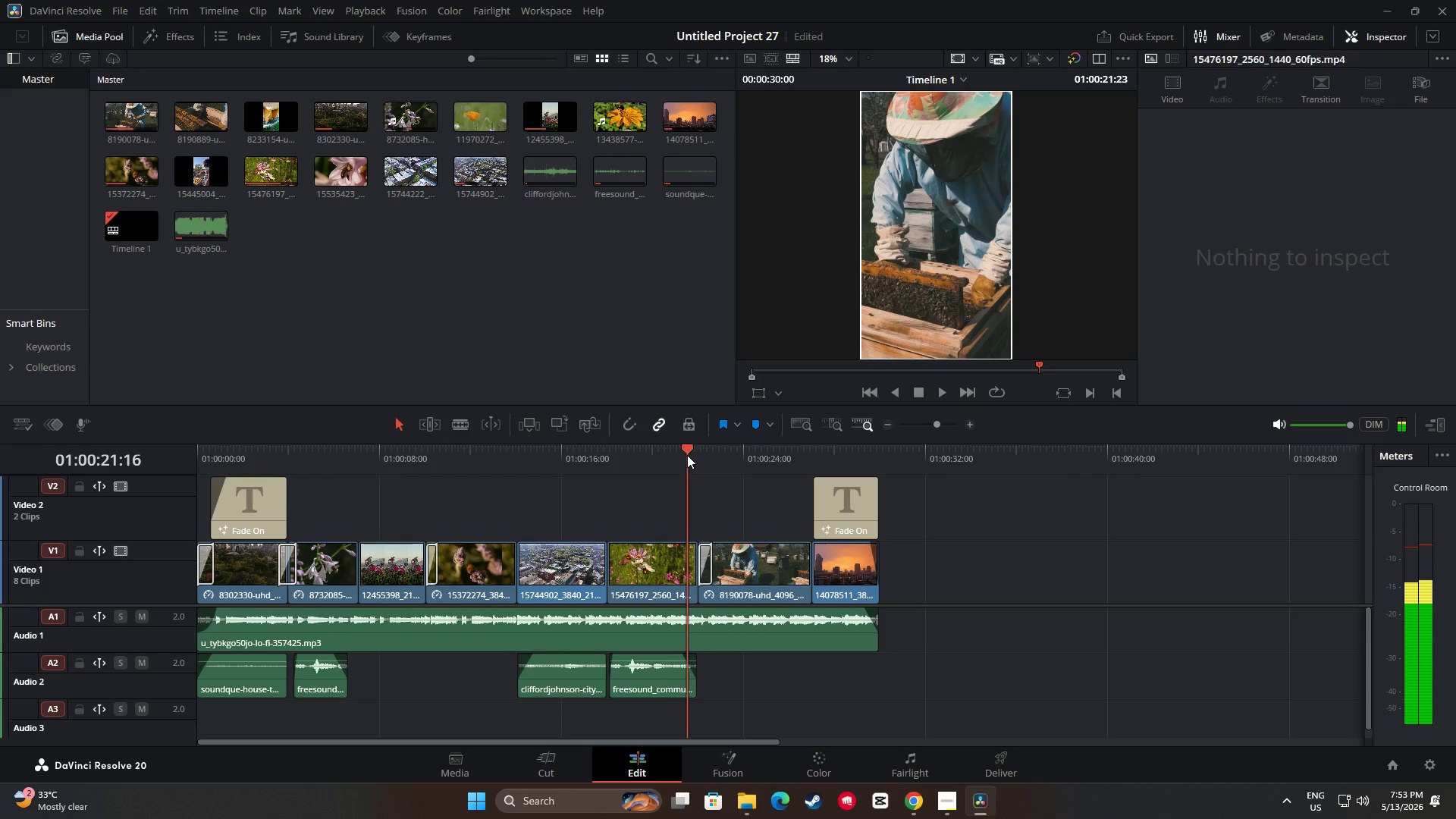 
key(Space)
 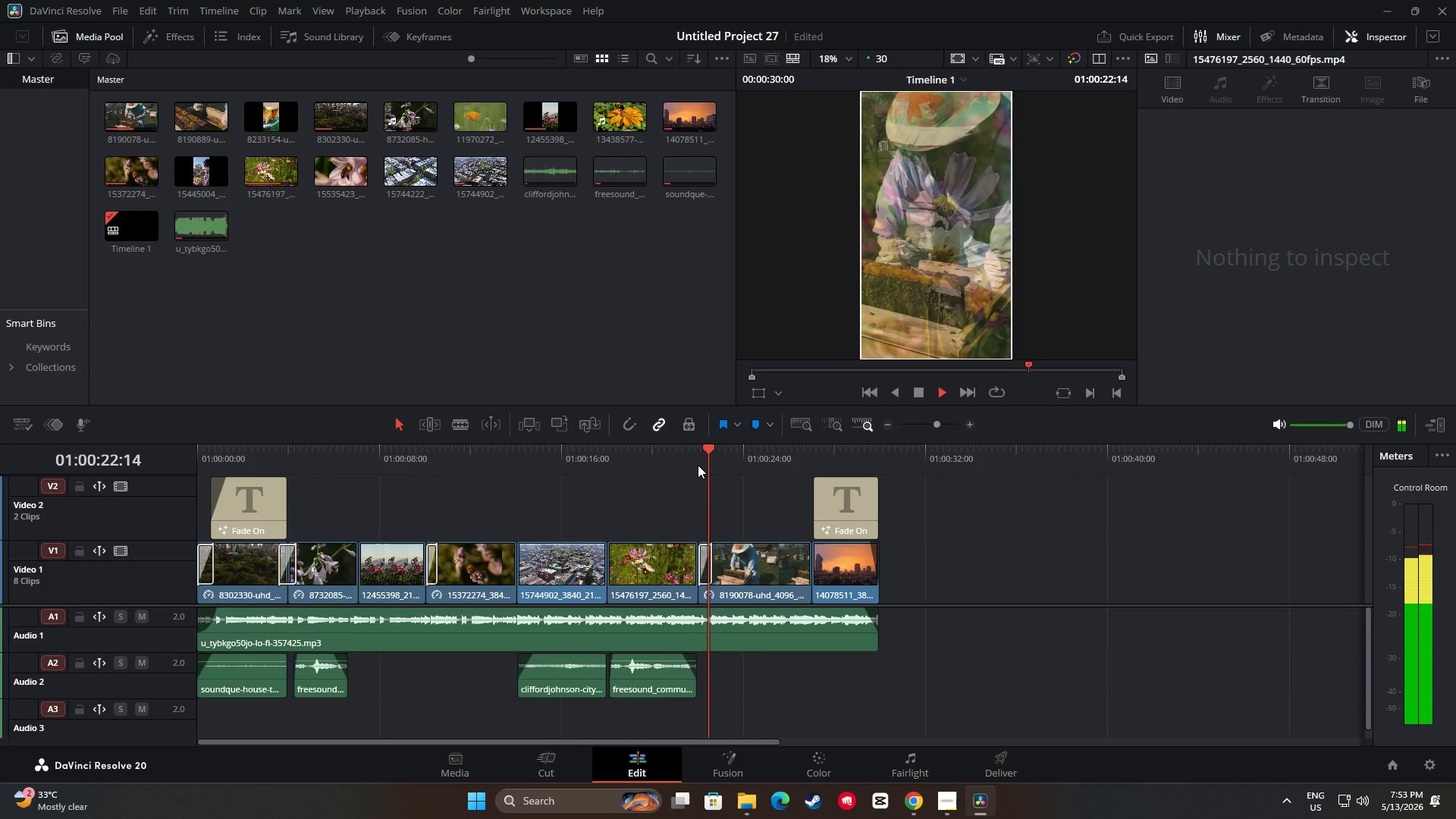 
key(Space)
 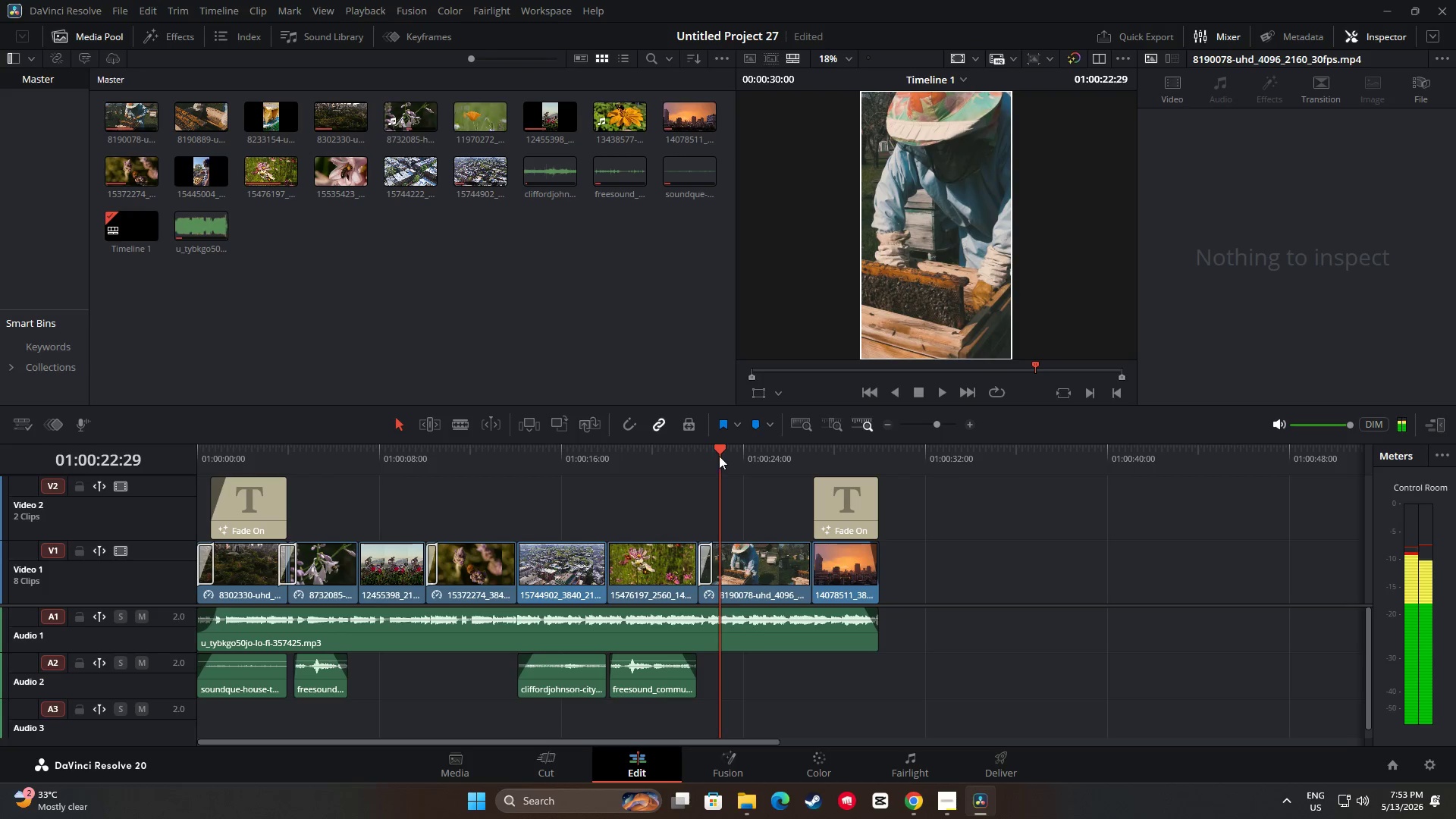 
left_click_drag(start_coordinate=[722, 453], to_coordinate=[690, 457])
 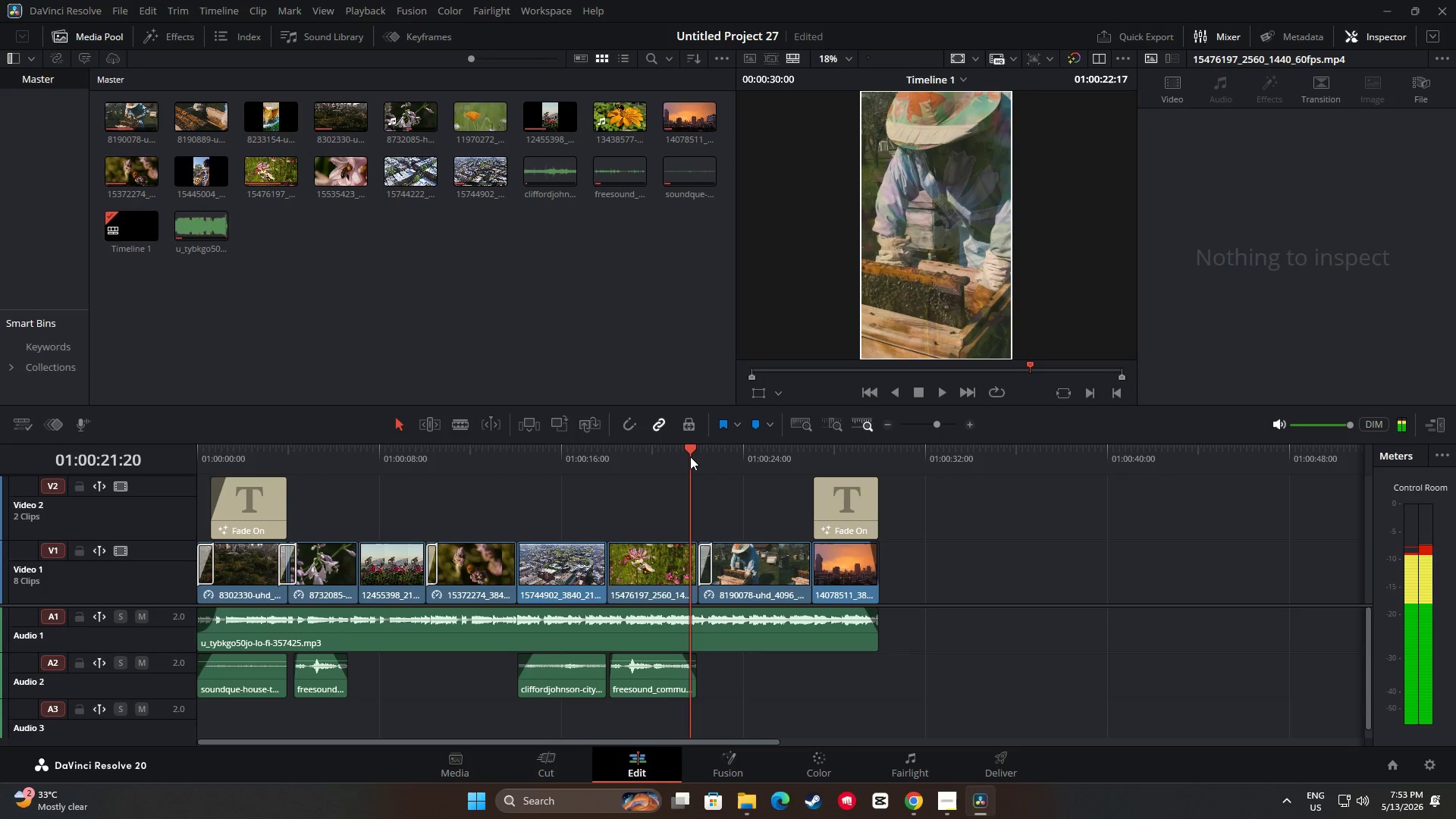 
key(Space)
 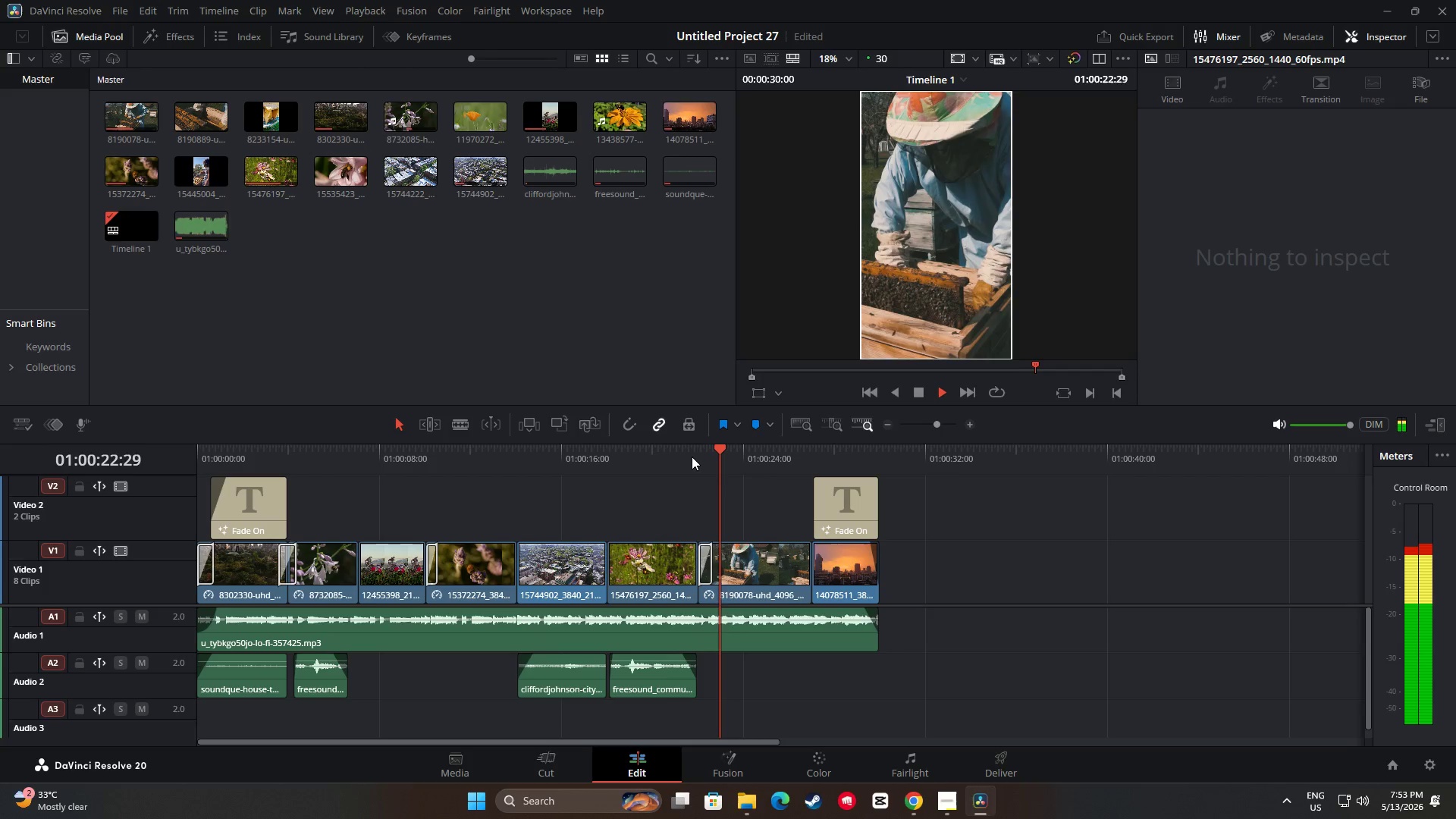 
key(Space)
 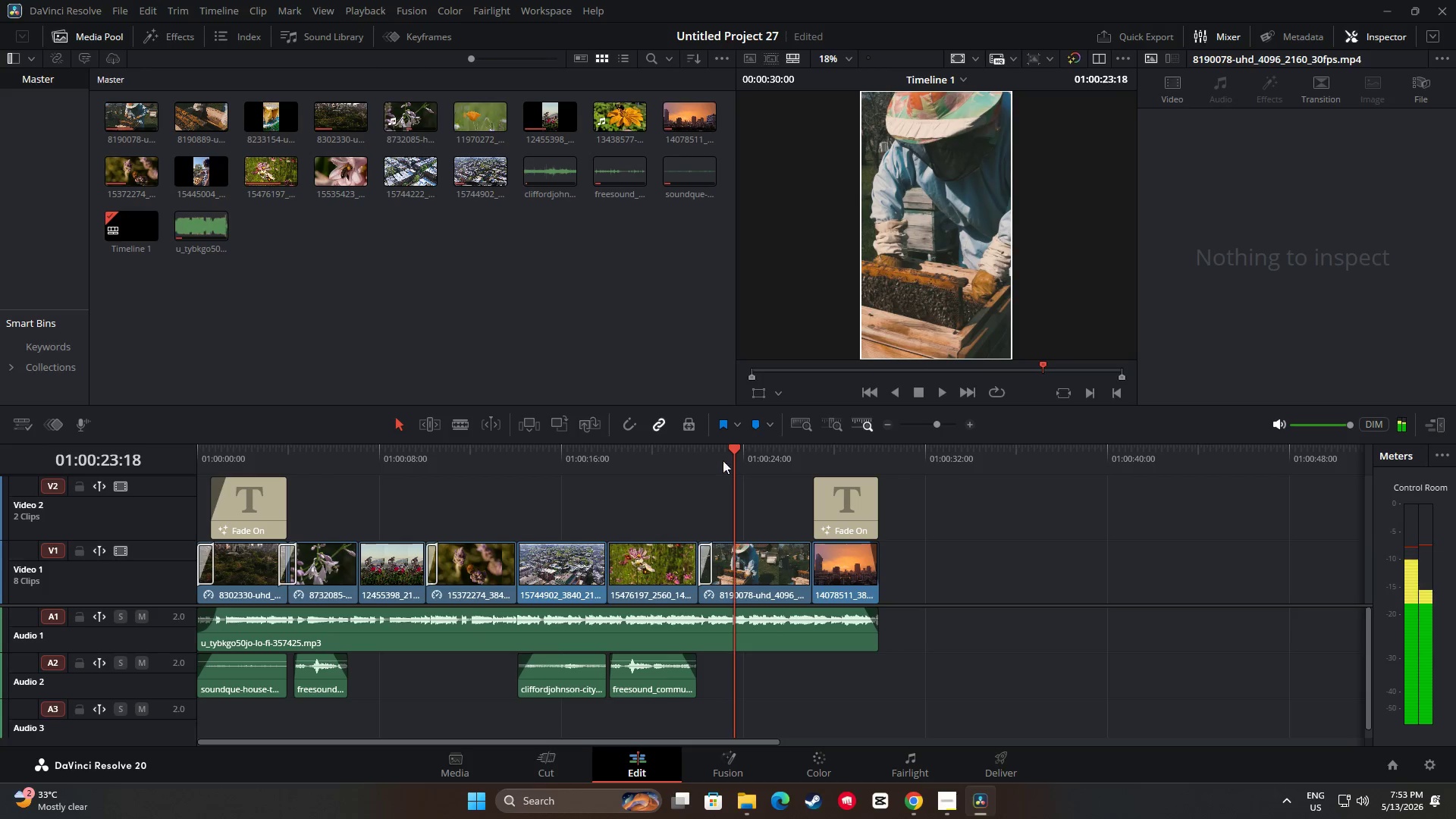 
left_click_drag(start_coordinate=[737, 447], to_coordinate=[679, 455])
 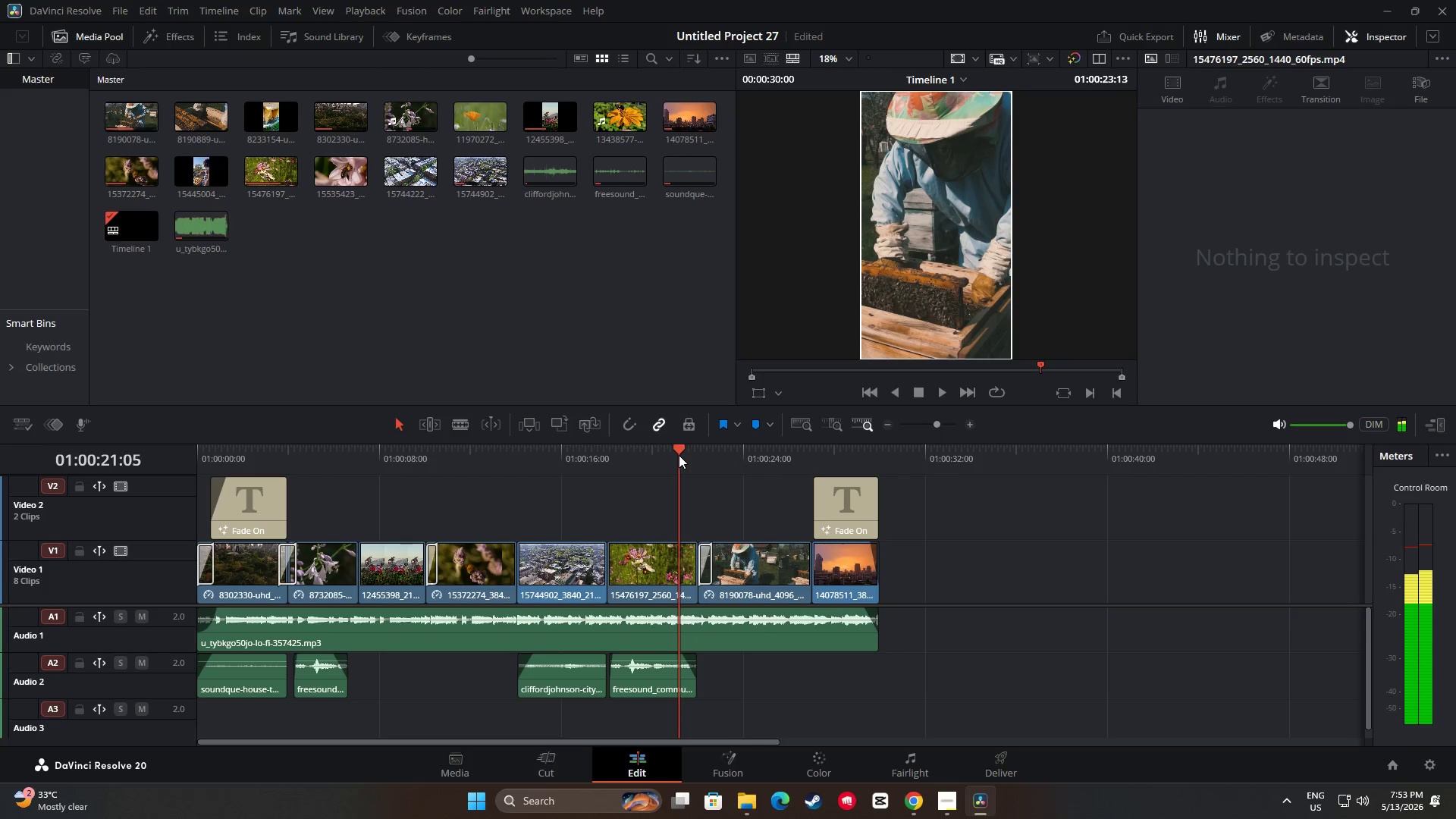 
key(Space)
 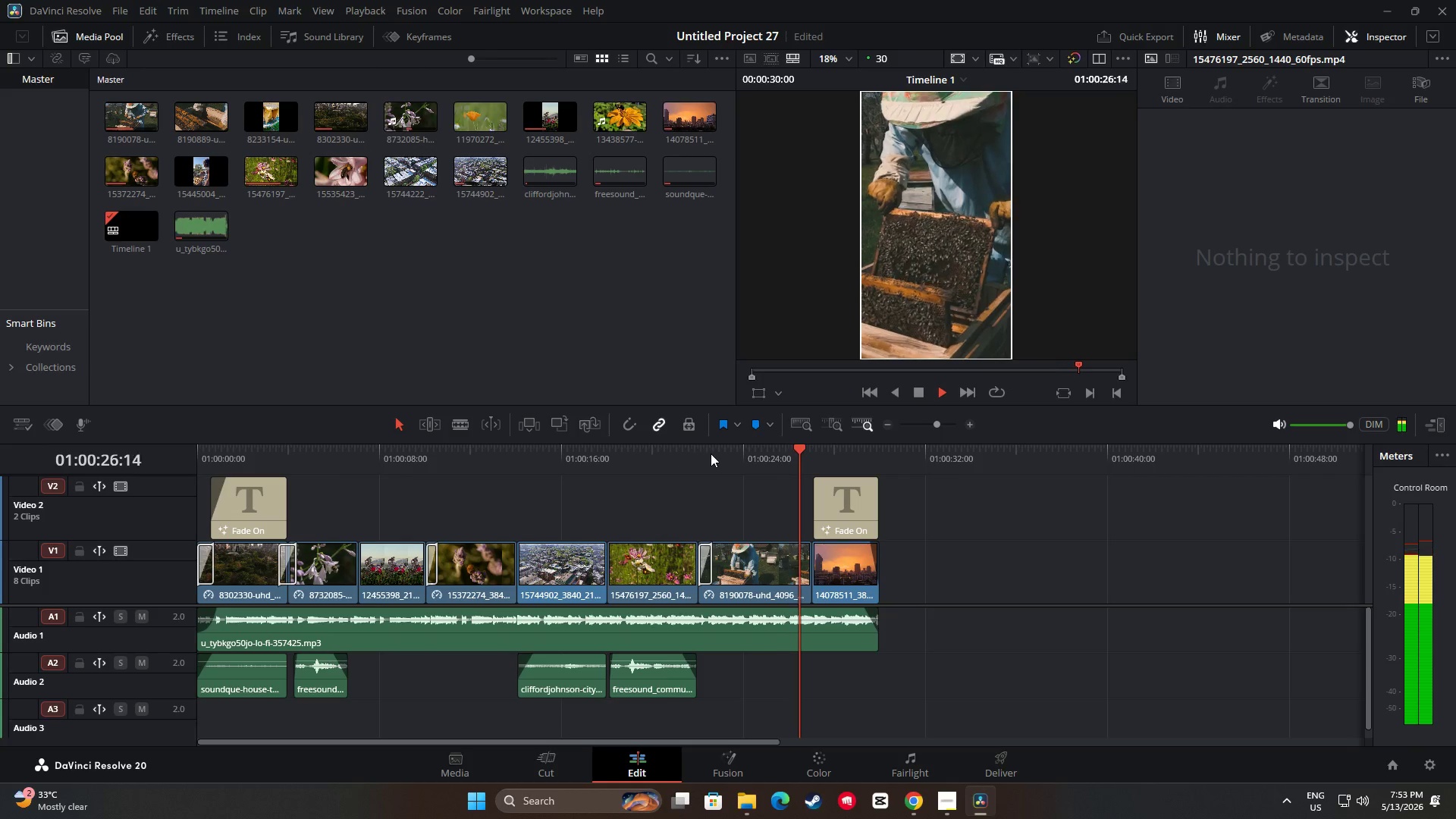 
wait(7.42)
 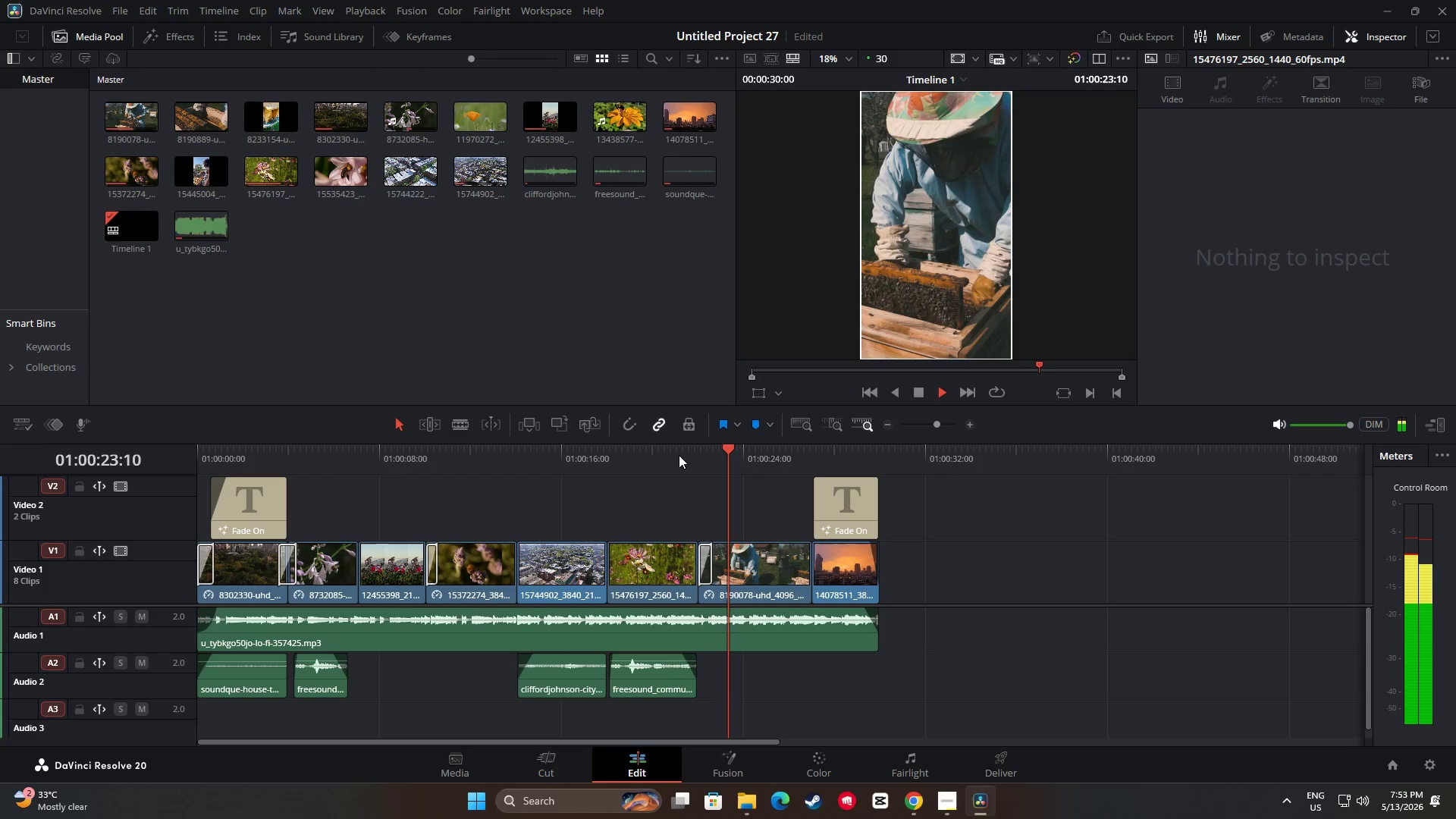 
key(Space)
 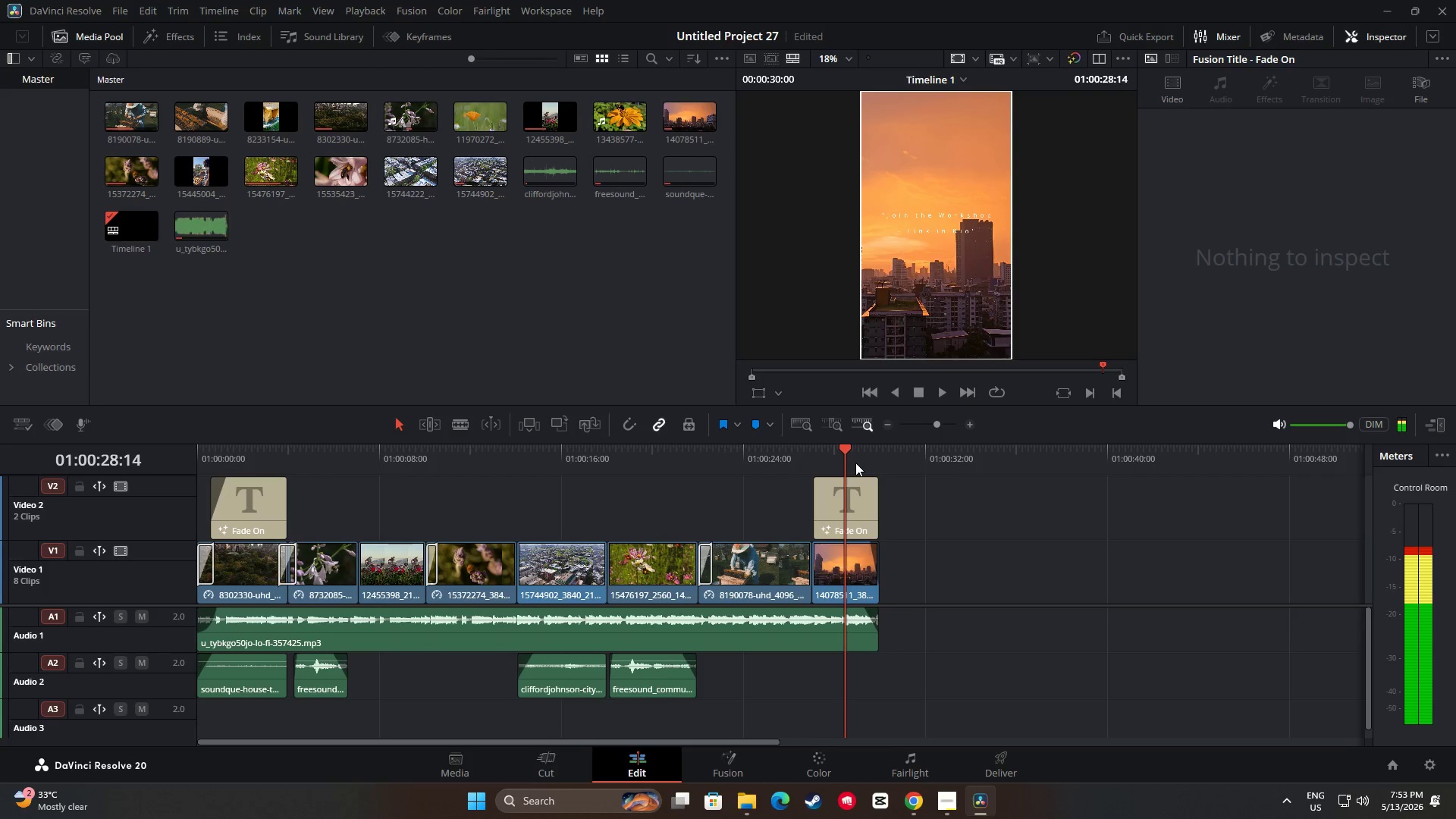 
left_click_drag(start_coordinate=[851, 461], to_coordinate=[776, 484])
 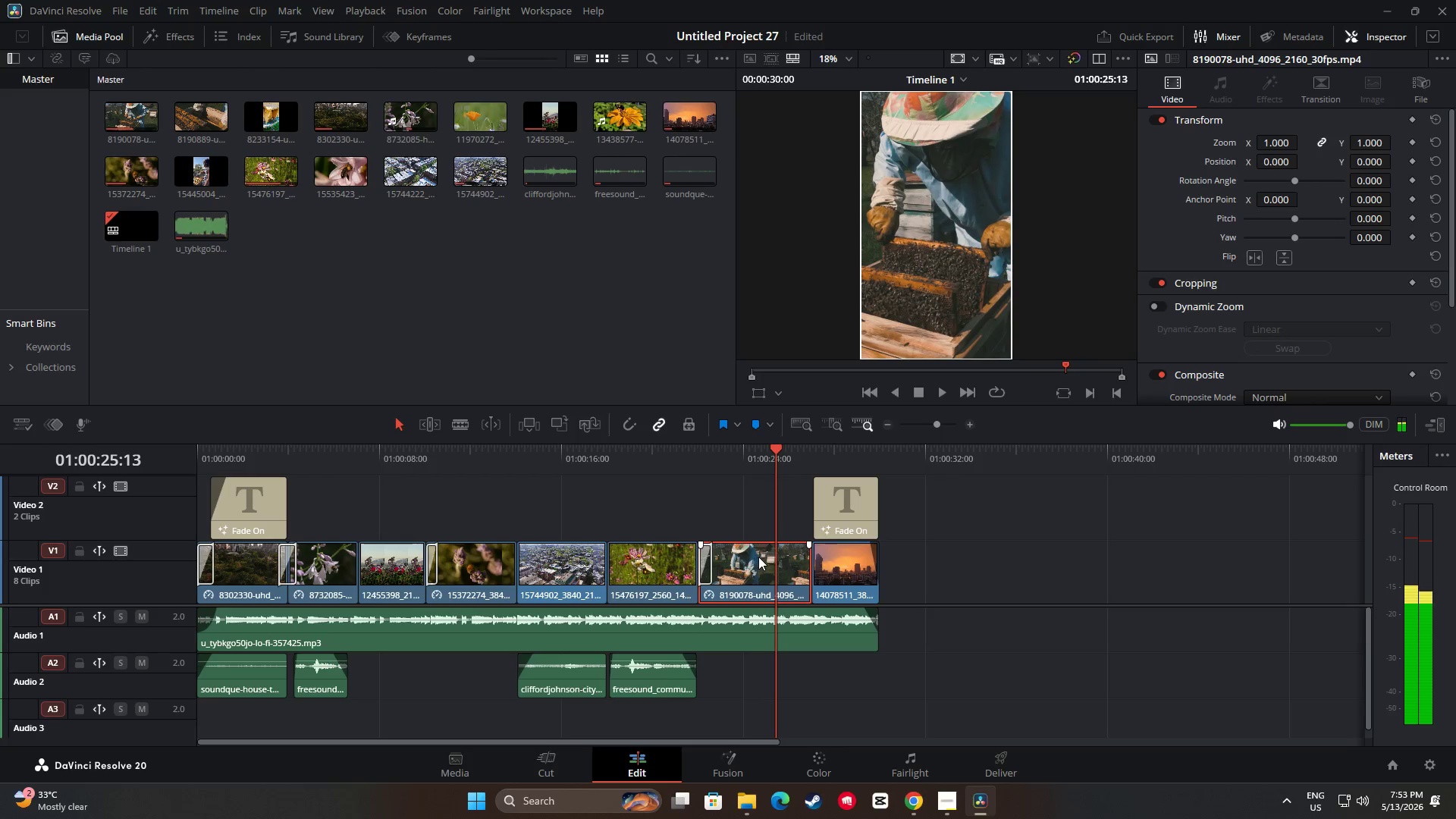 
key(Control+R)
 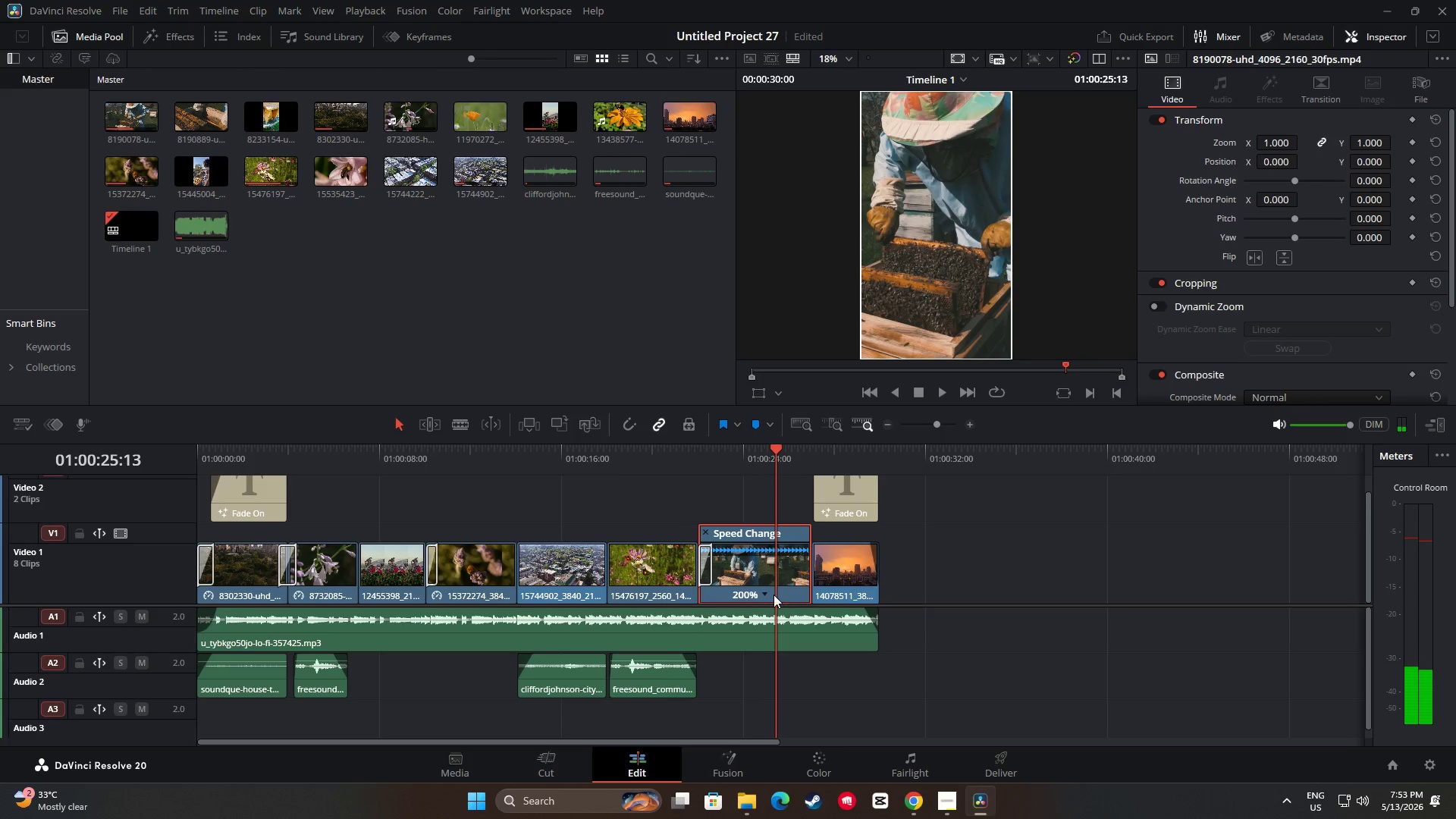 
left_click([764, 595])
 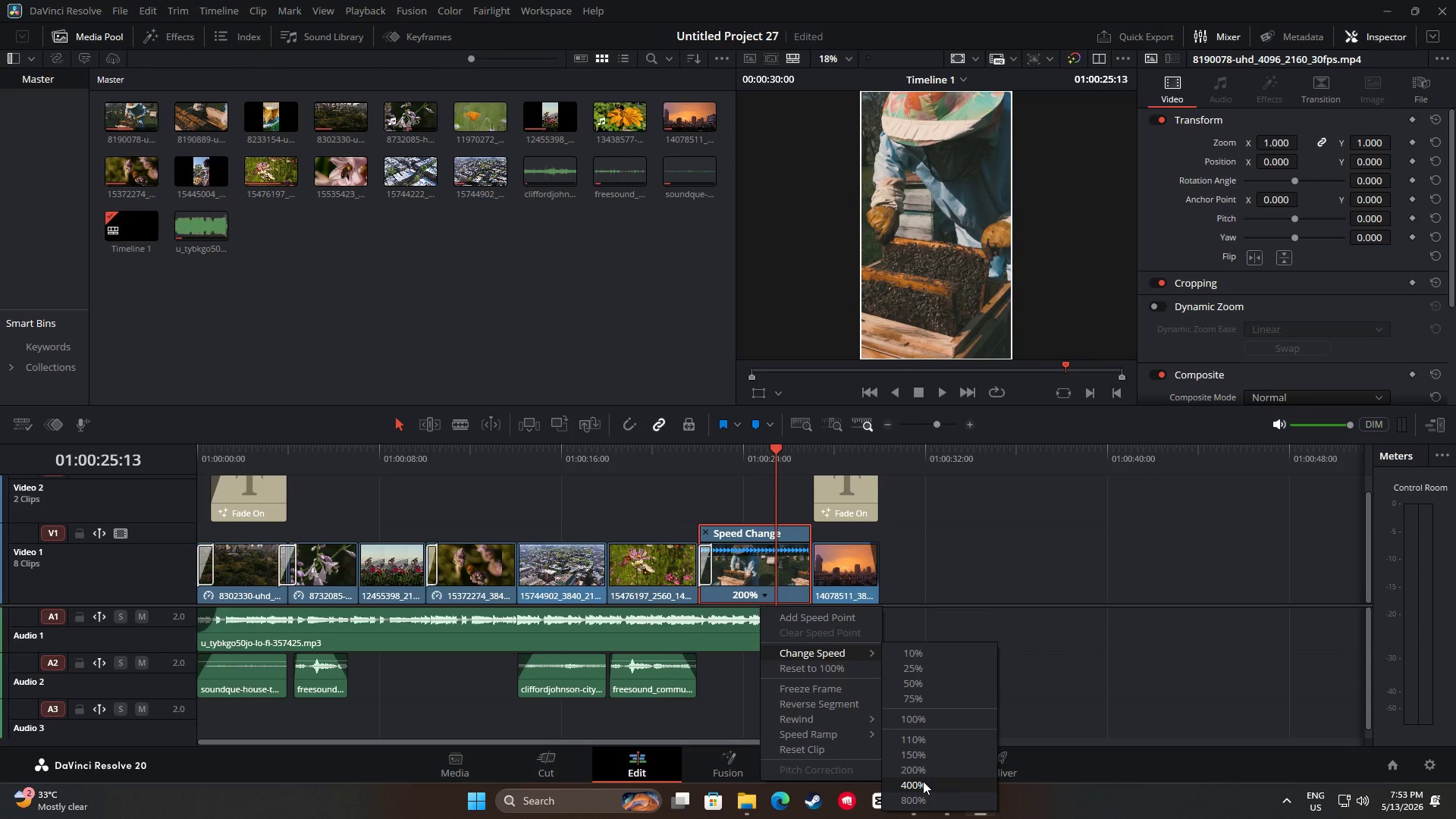 
left_click_drag(start_coordinate=[774, 459], to_coordinate=[676, 474])
 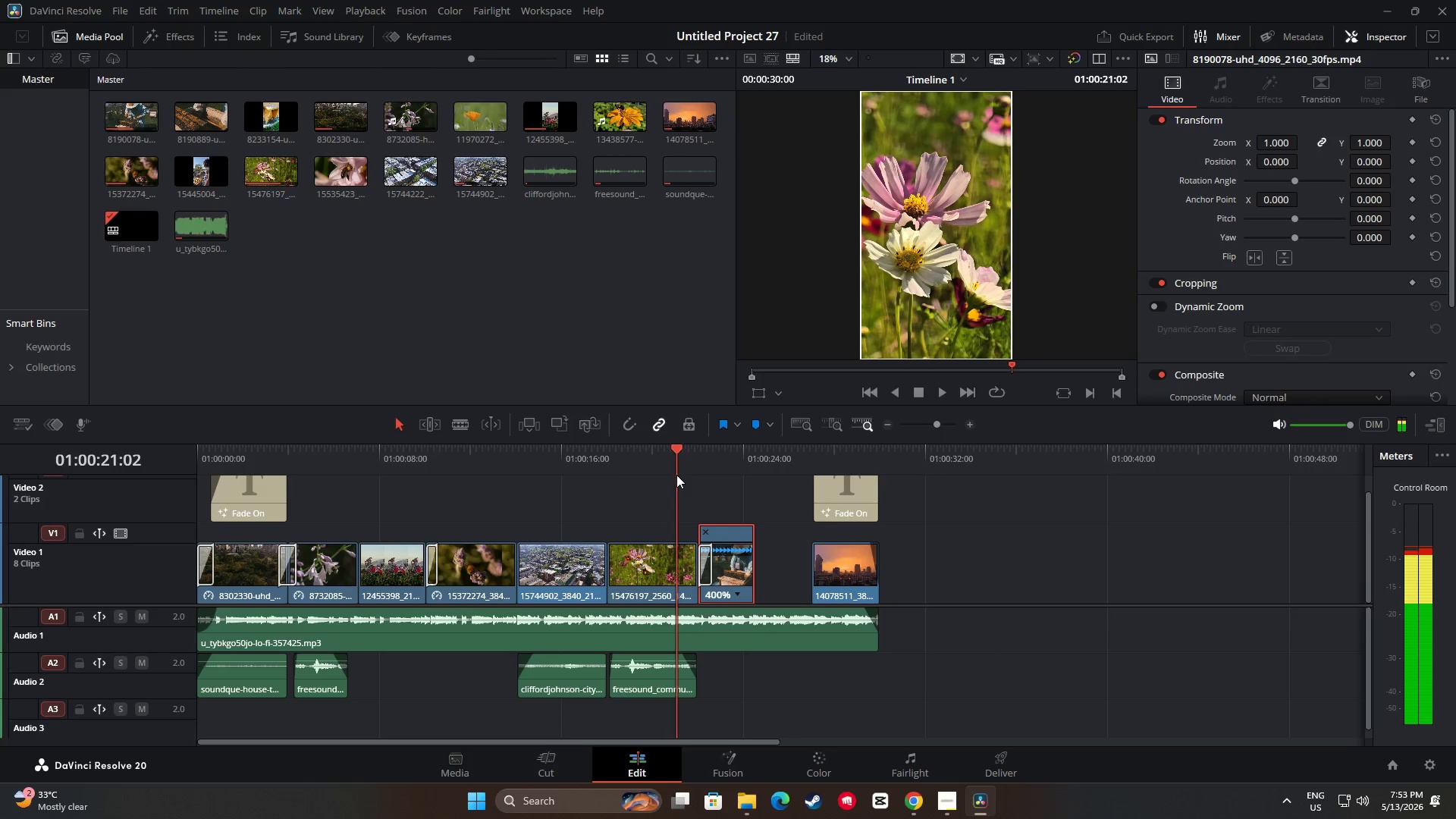 
key(Space)
 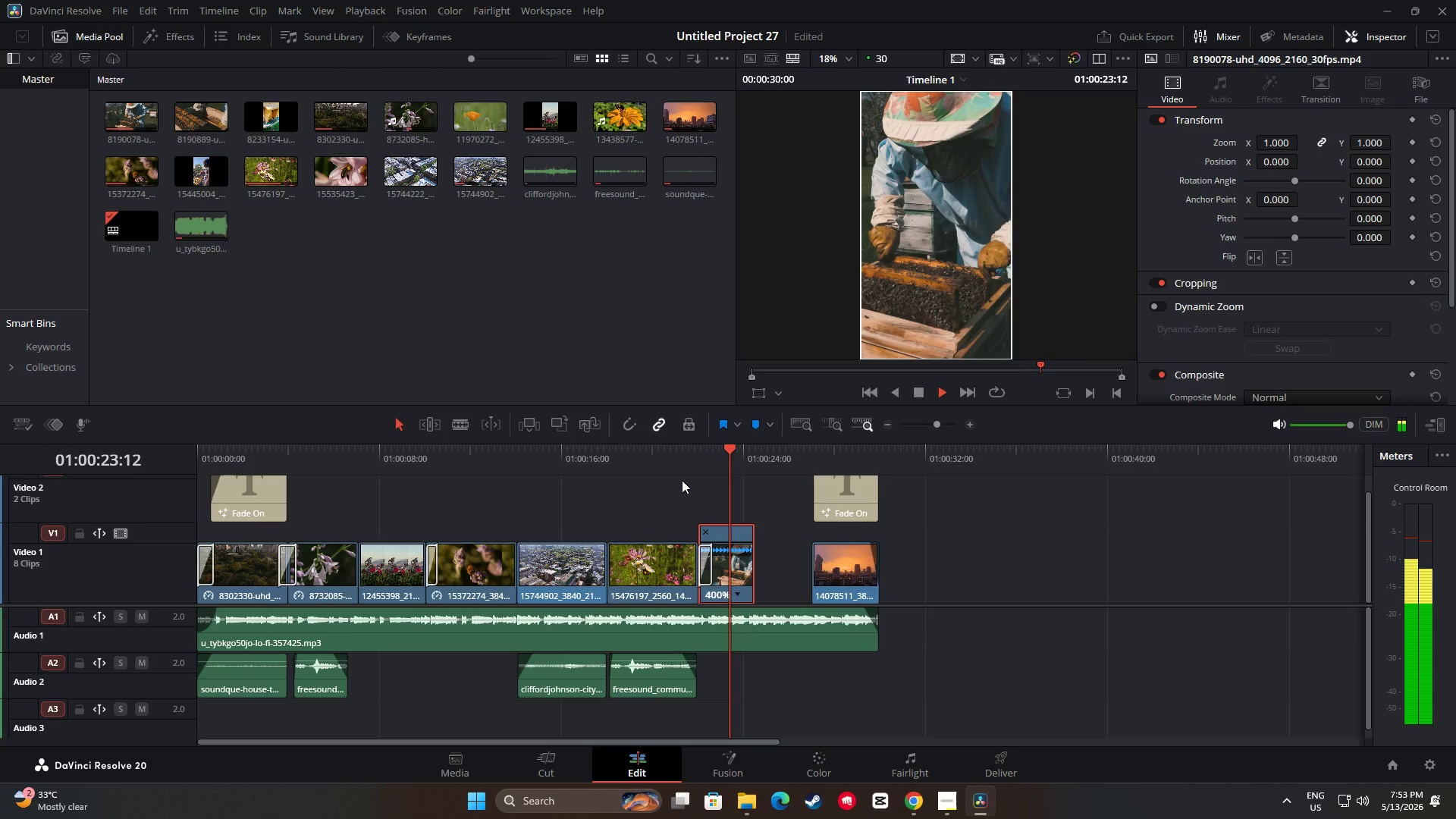 
key(Space)
 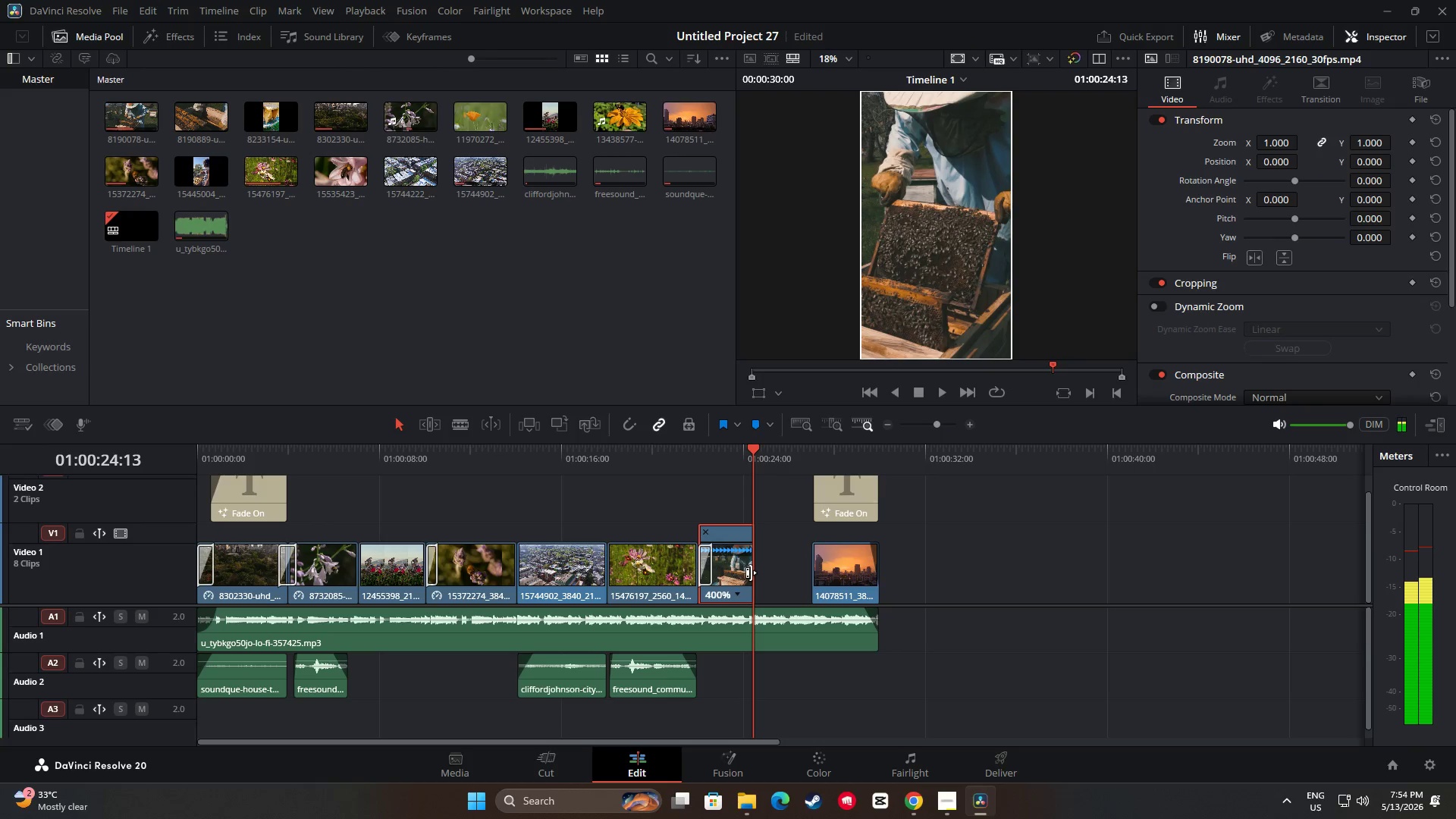 
left_click_drag(start_coordinate=[748, 573], to_coordinate=[808, 576])
 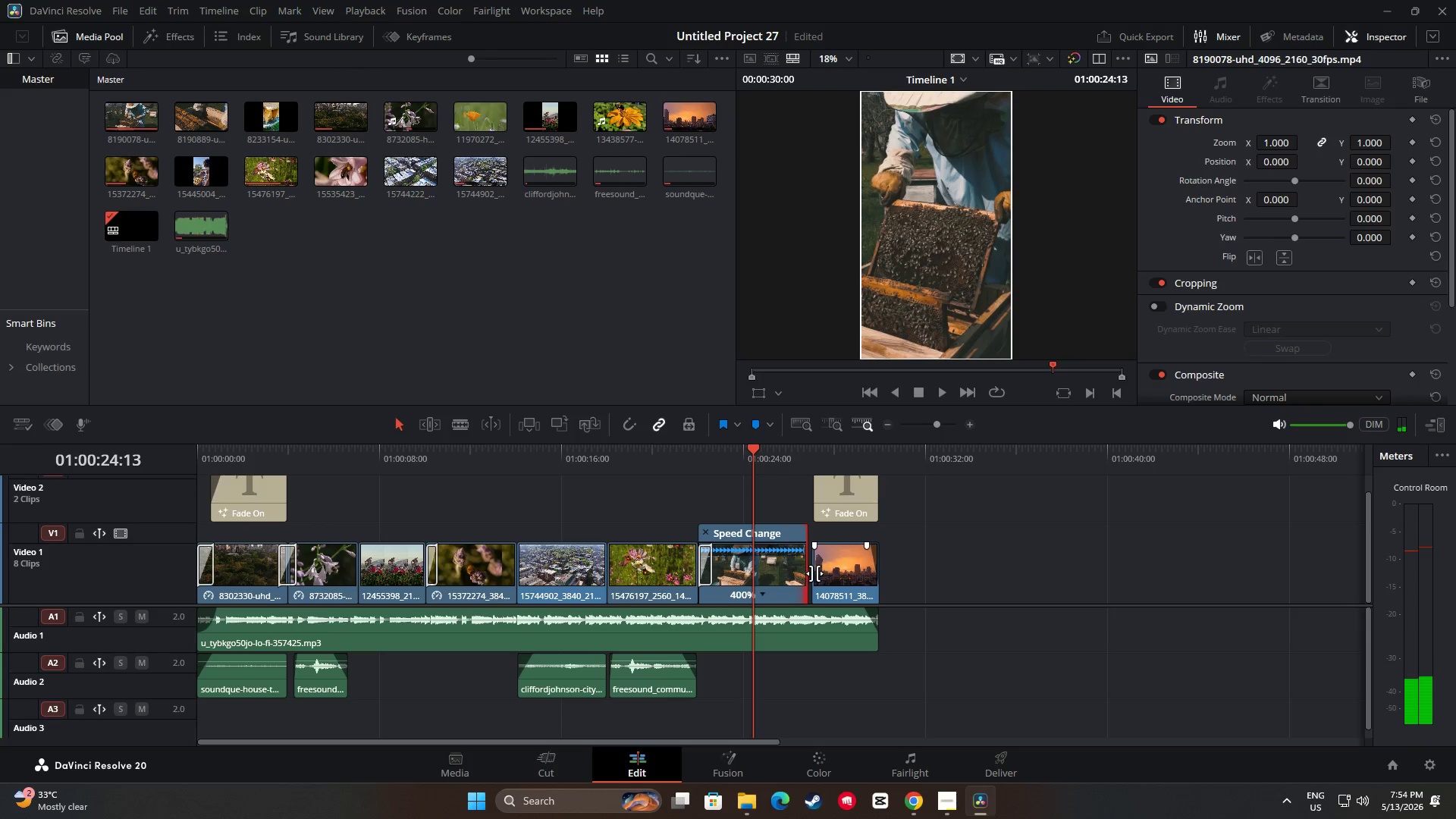 
left_click_drag(start_coordinate=[815, 573], to_coordinate=[808, 573])
 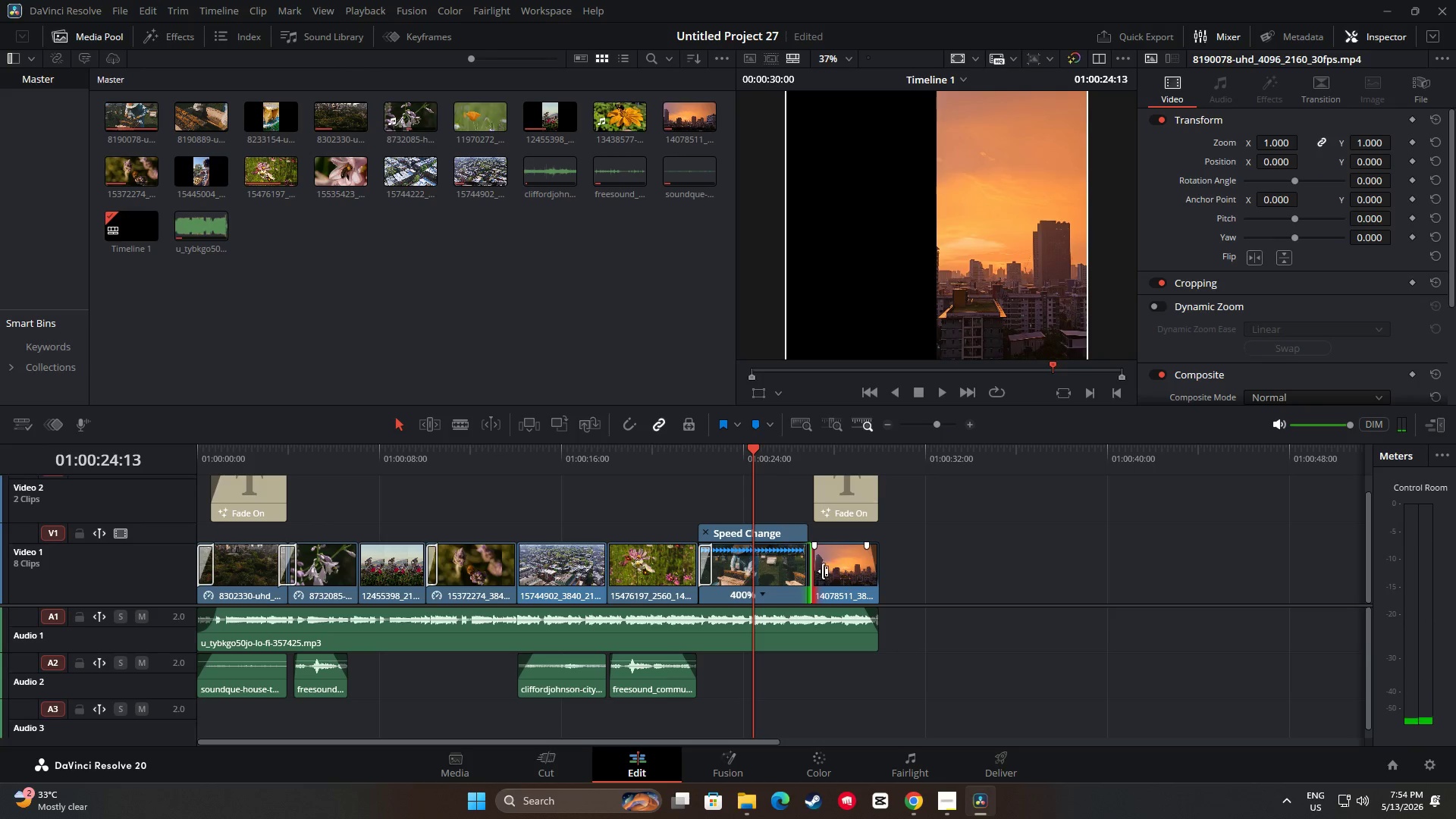 
left_click_drag(start_coordinate=[836, 571], to_coordinate=[833, 572])
 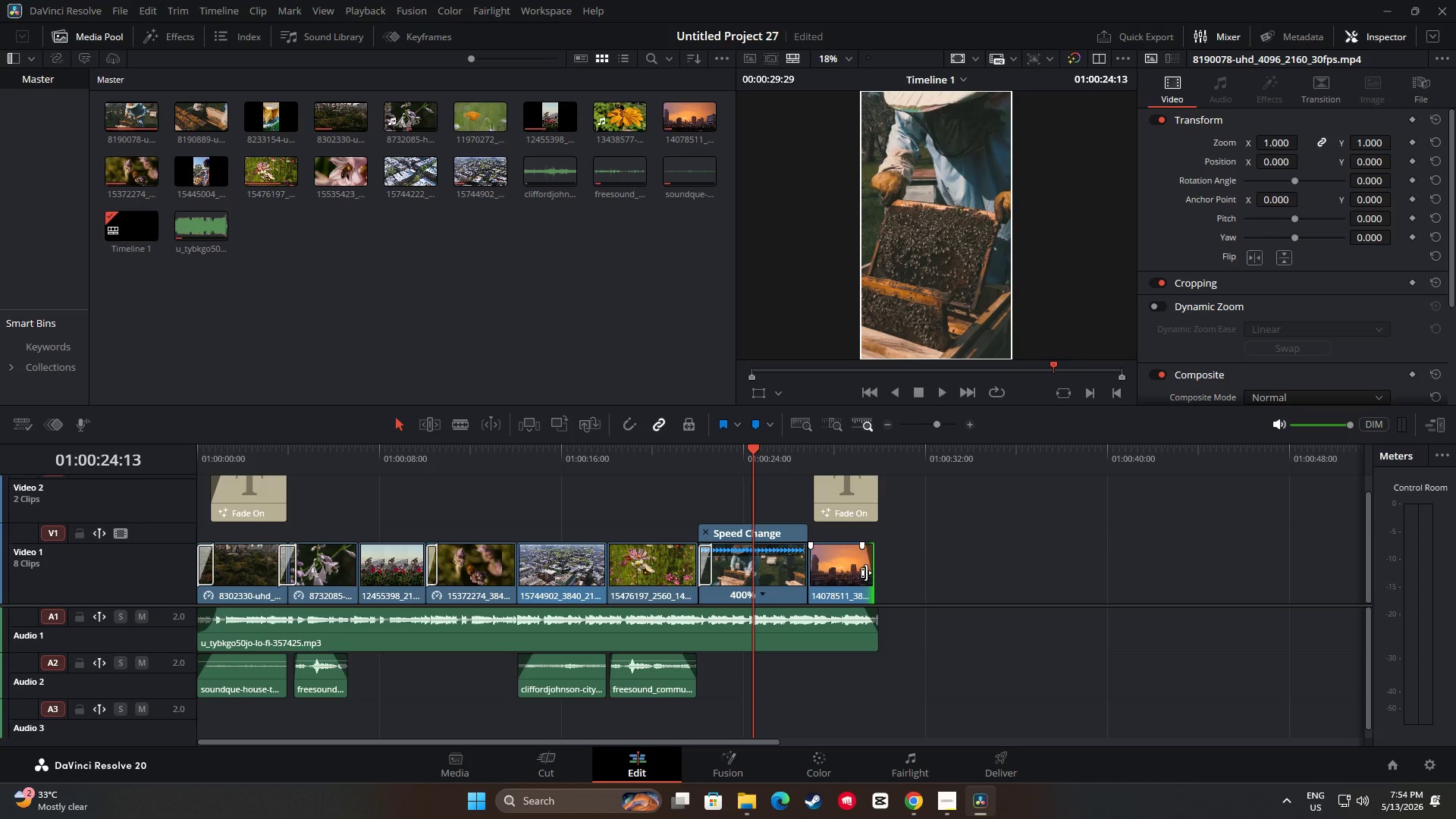 
left_click([779, 574])
 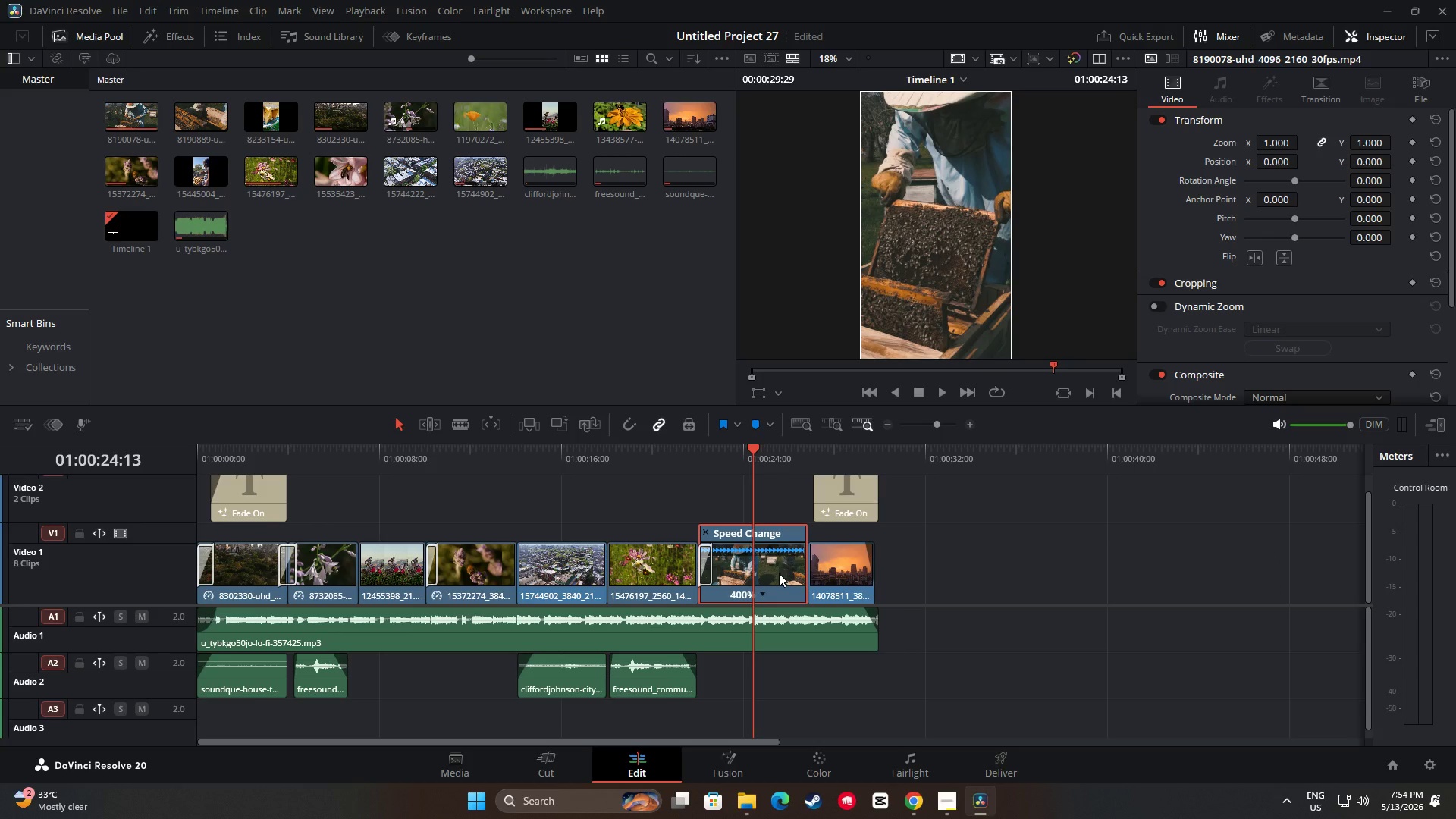 
key(Control+R)
 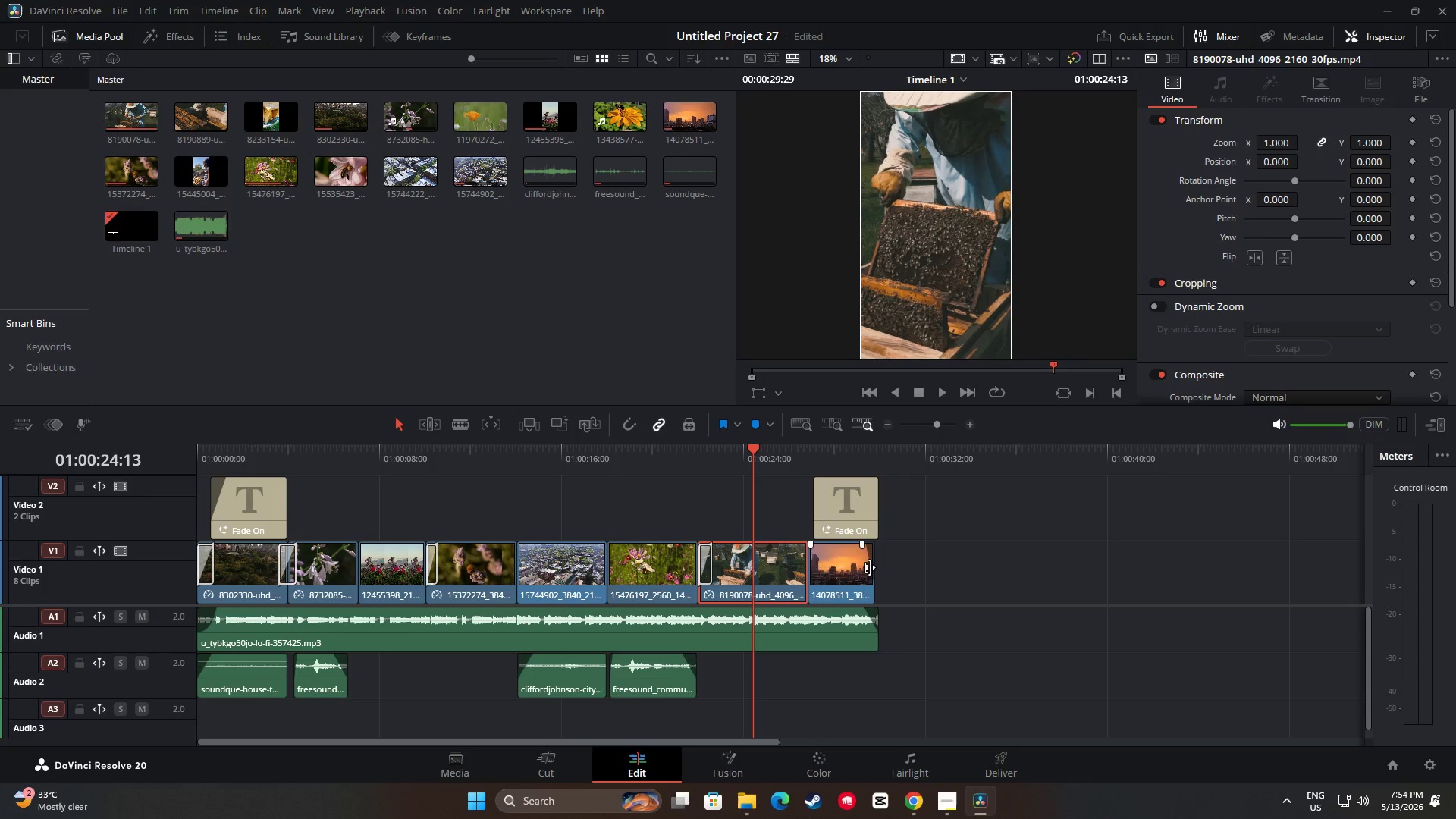 
left_click_drag(start_coordinate=[869, 567], to_coordinate=[873, 567])
 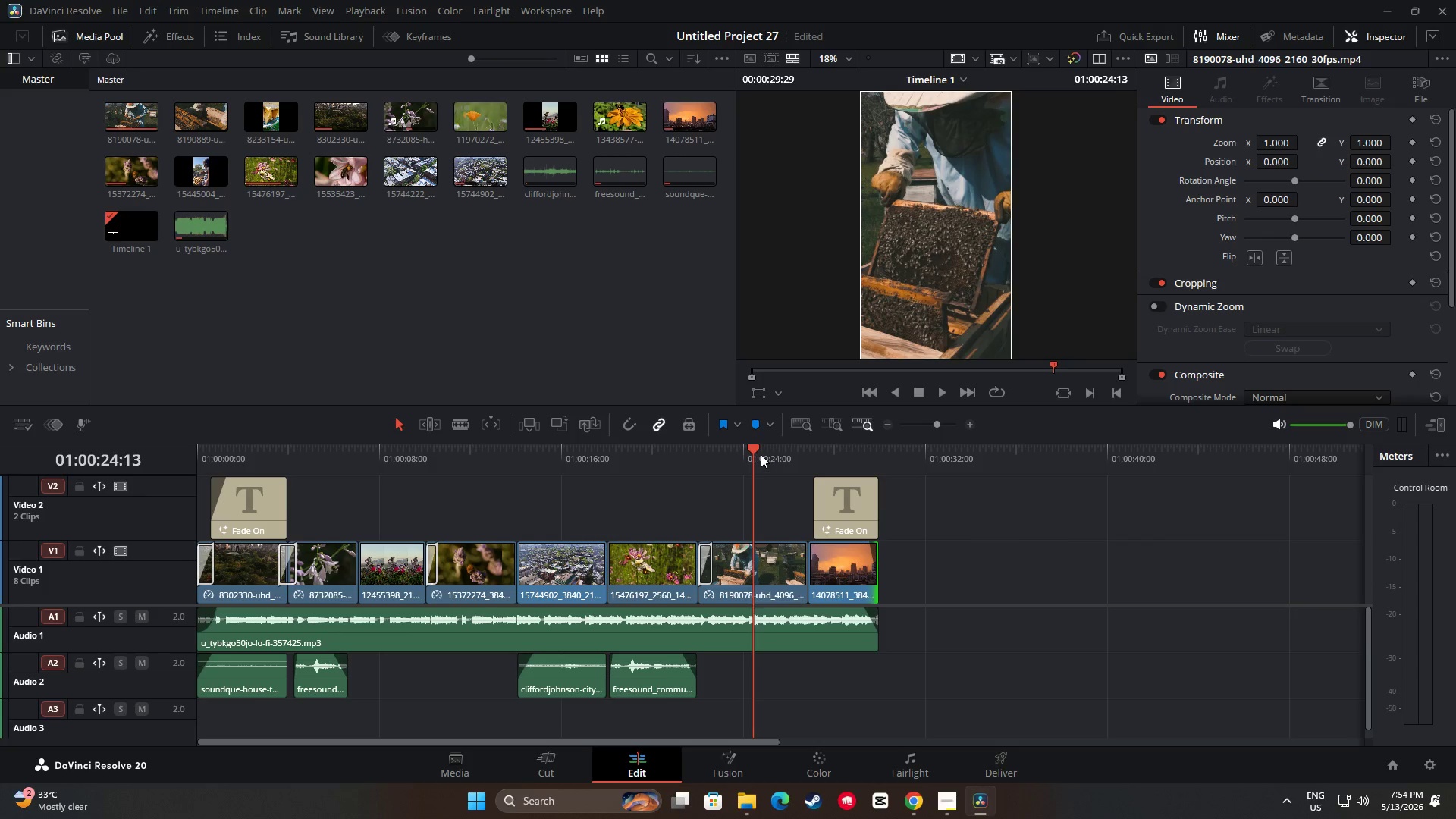 
left_click_drag(start_coordinate=[761, 454], to_coordinate=[818, 459])
 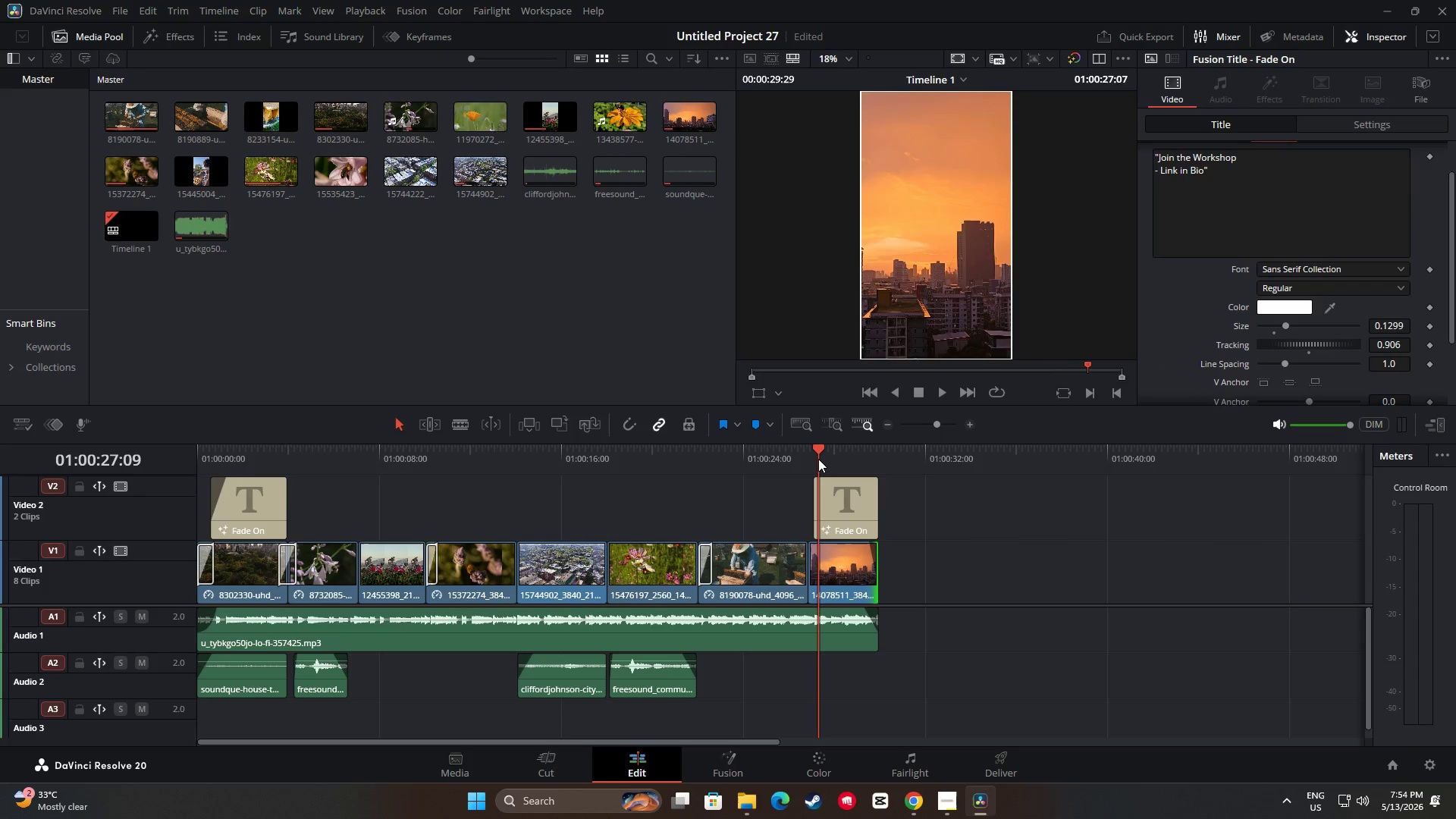 
key(Space)
 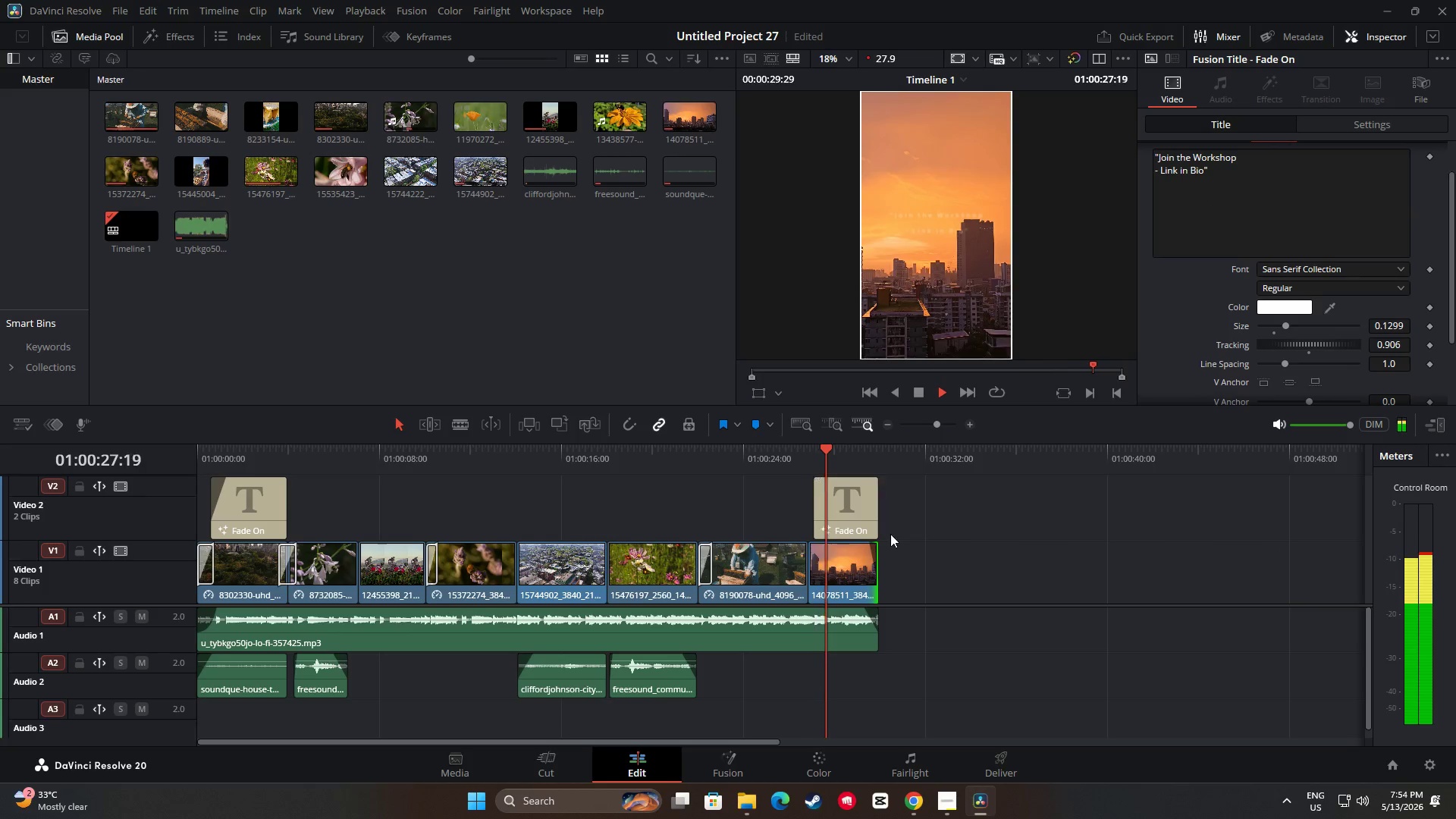 
key(Space)
 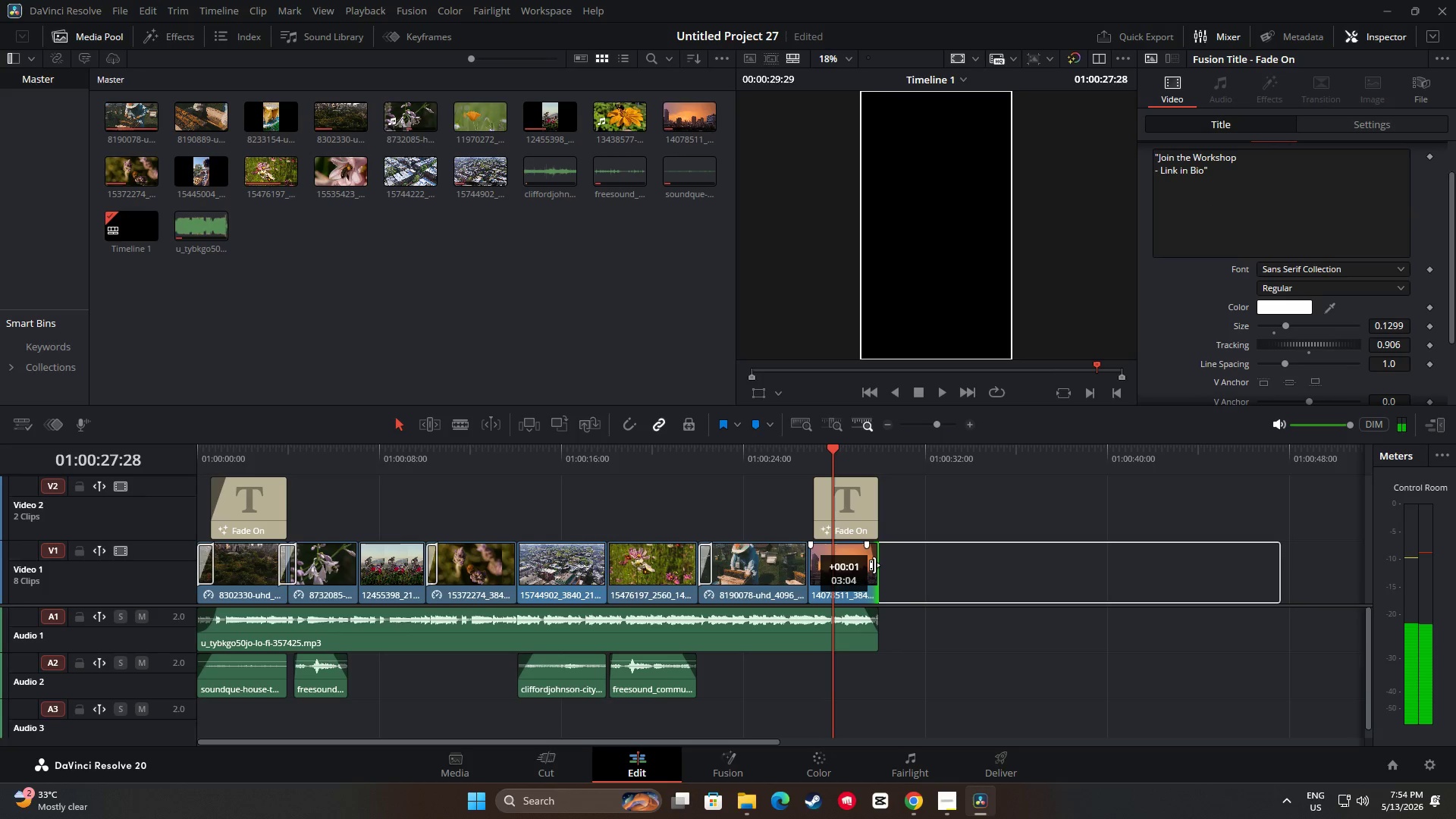 
key(Space)
 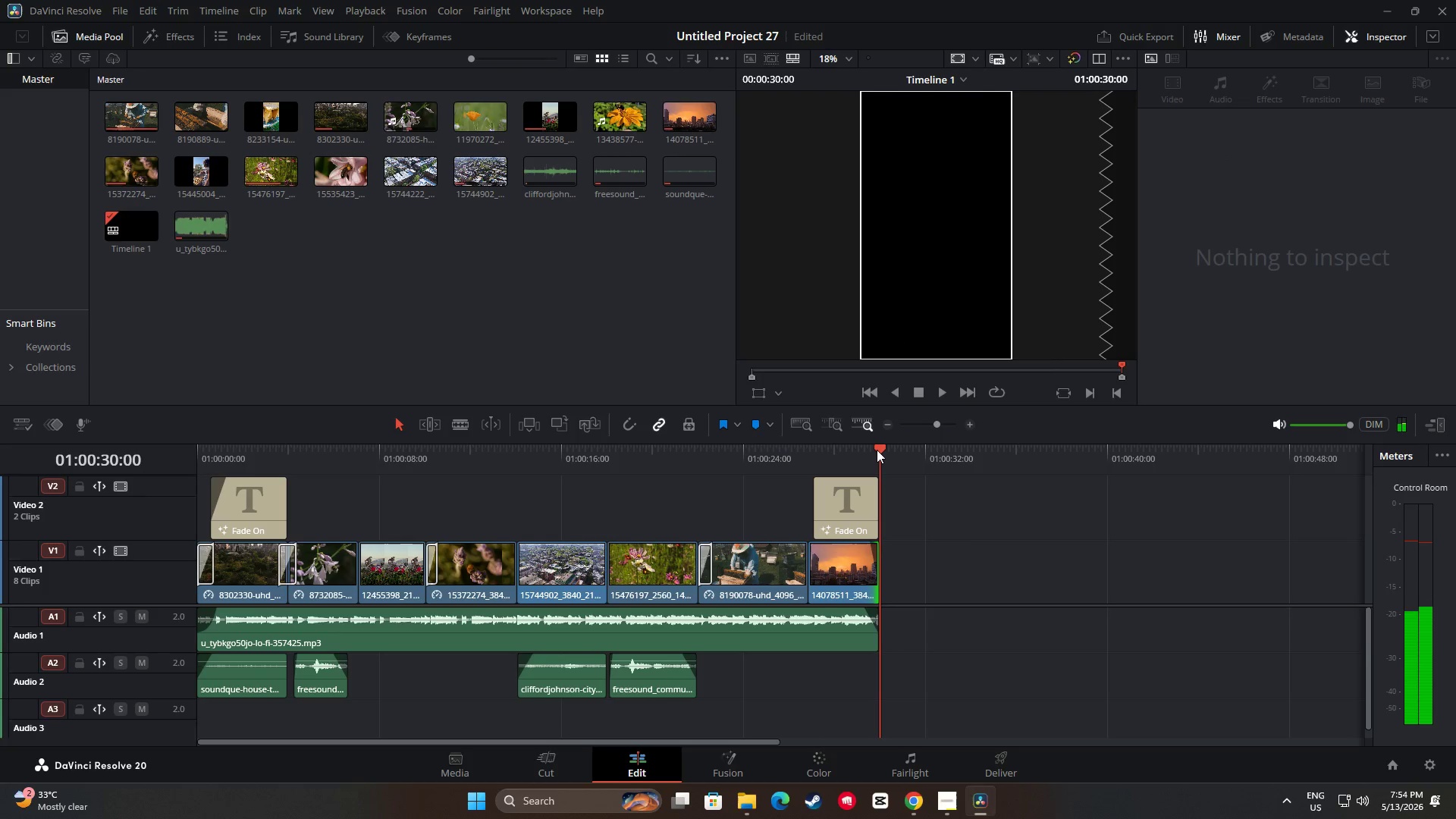 
left_click_drag(start_coordinate=[818, 507], to_coordinate=[813, 507])
 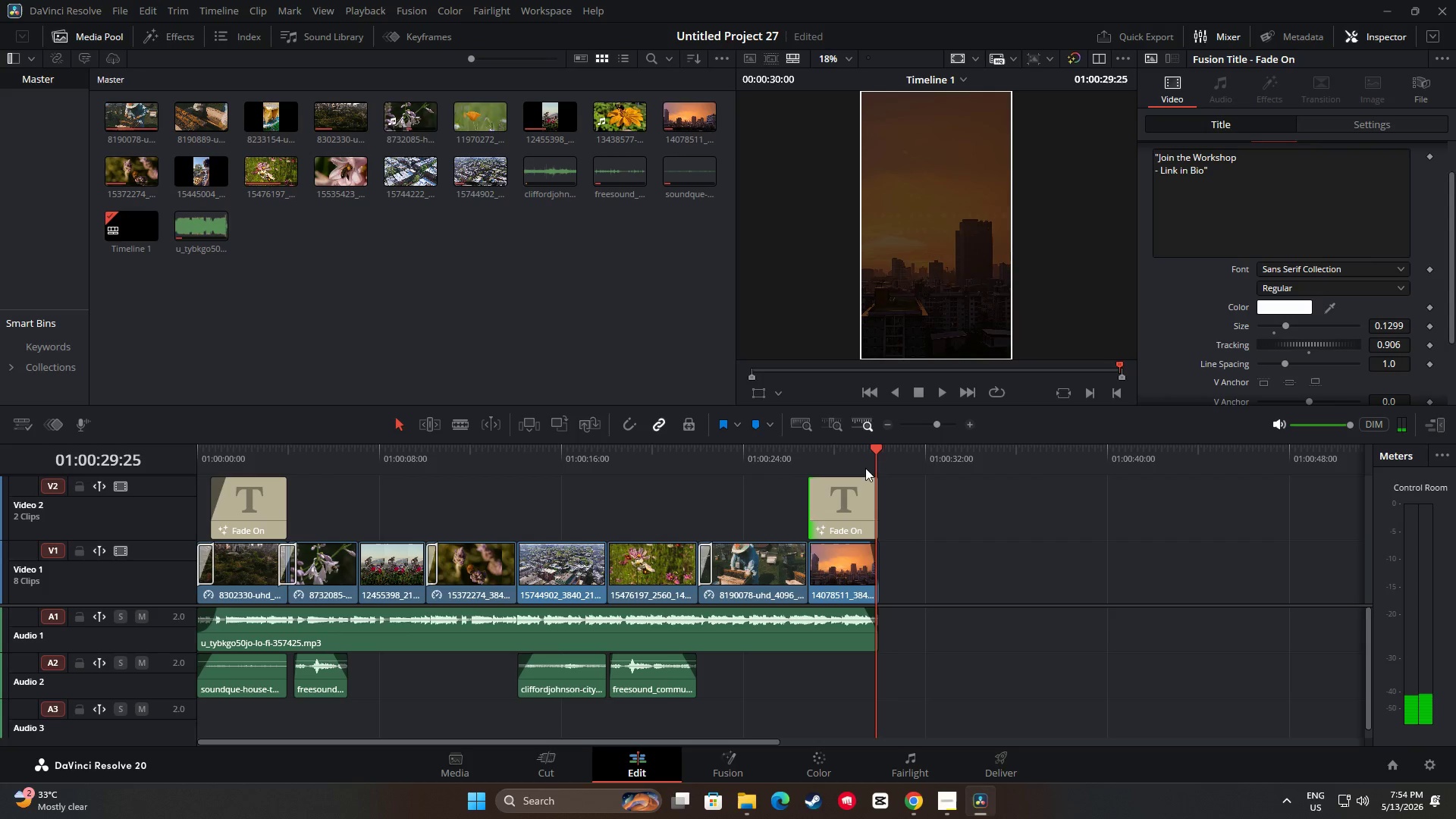 
left_click_drag(start_coordinate=[876, 455], to_coordinate=[676, 475])
 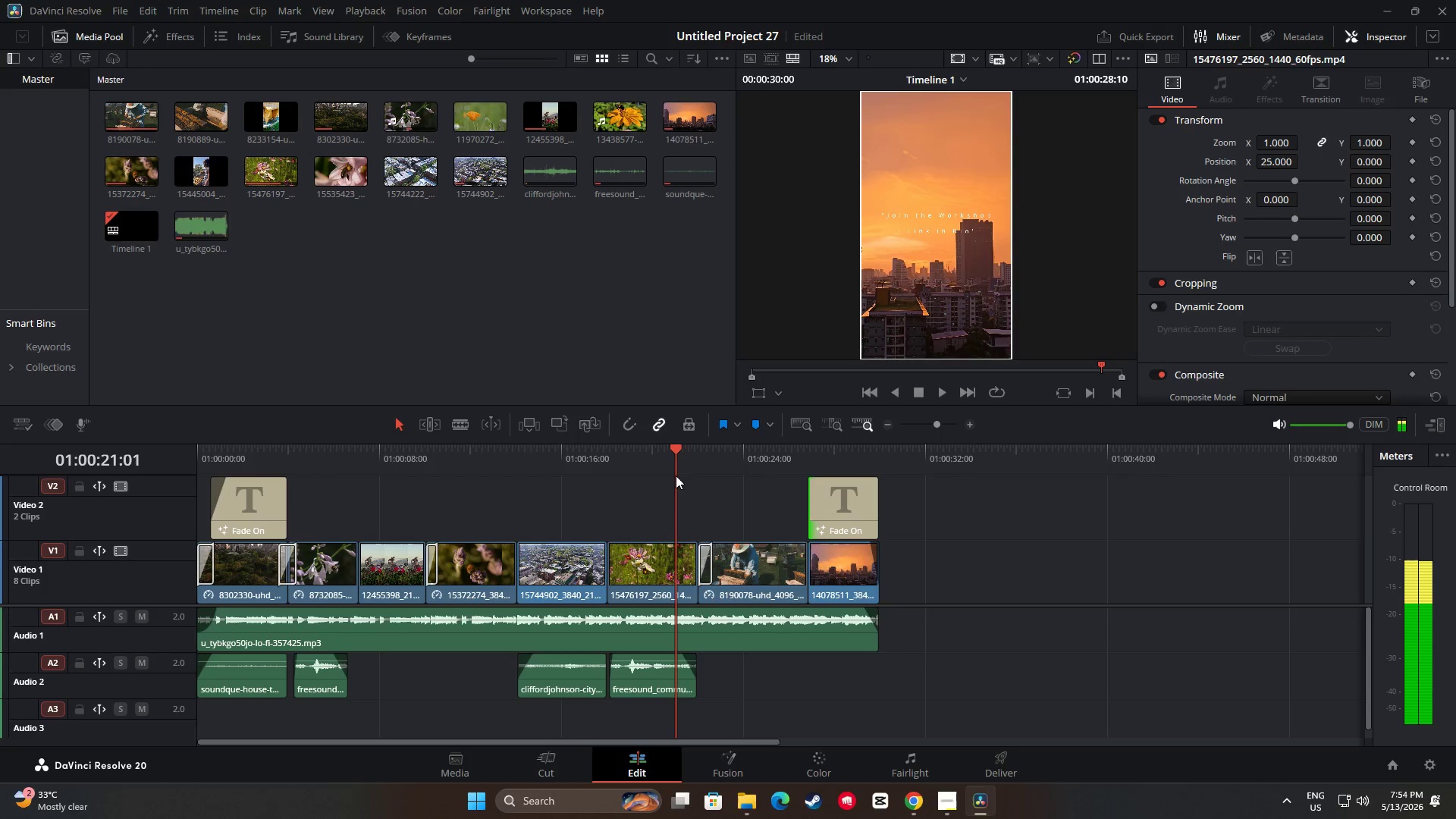 
key(Space)
 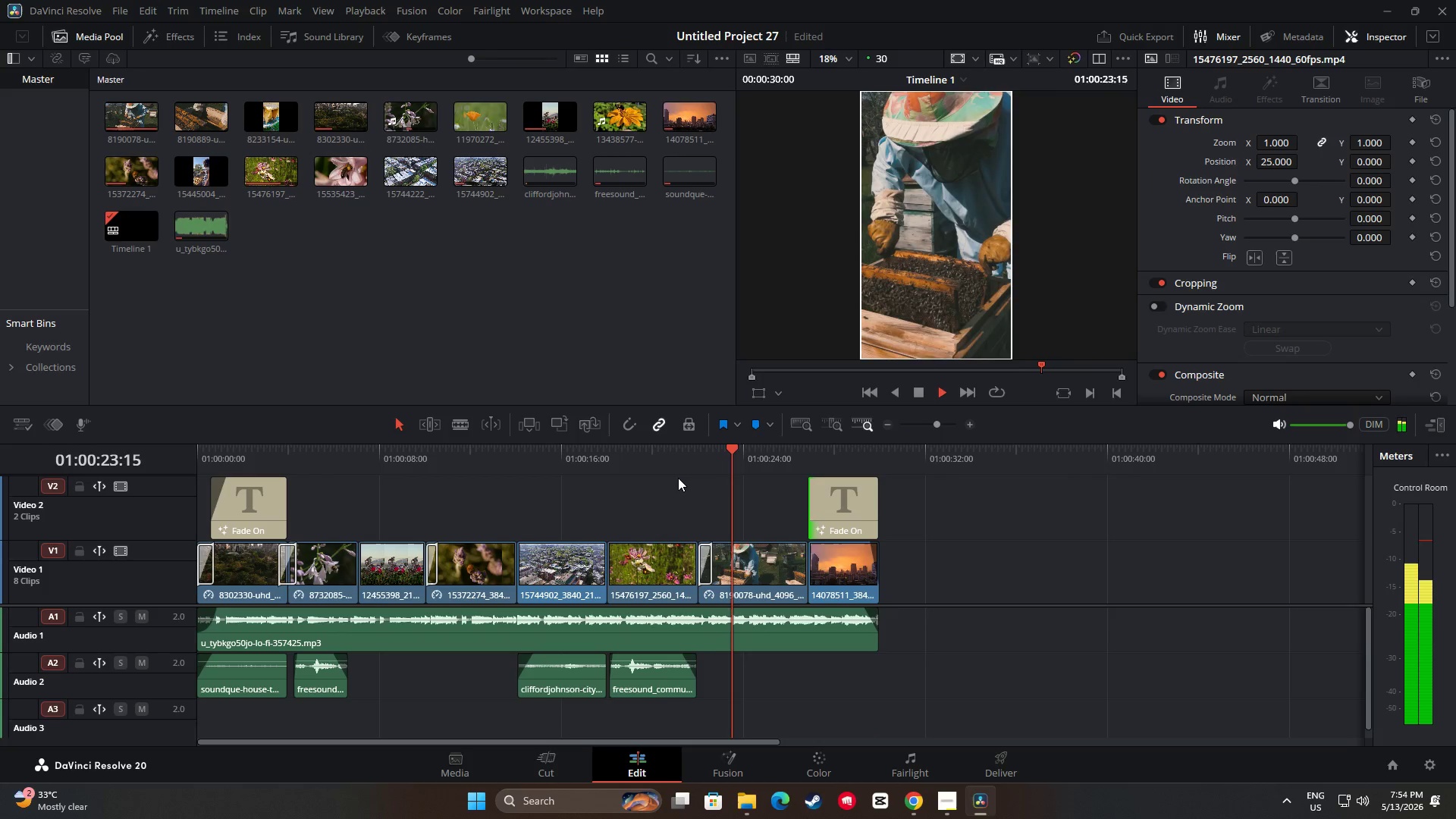 
wait(8.36)
 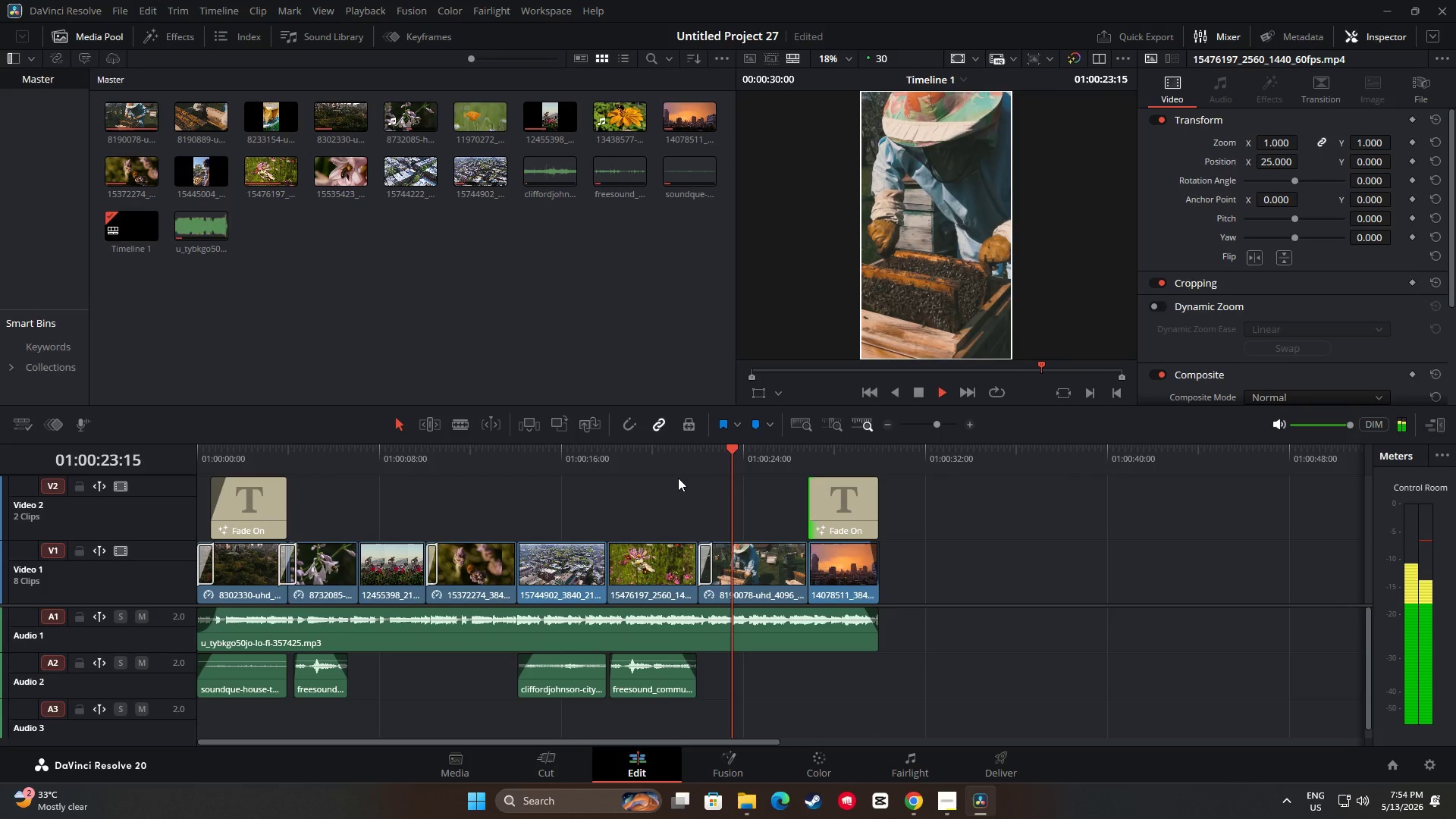 
key(Space)
 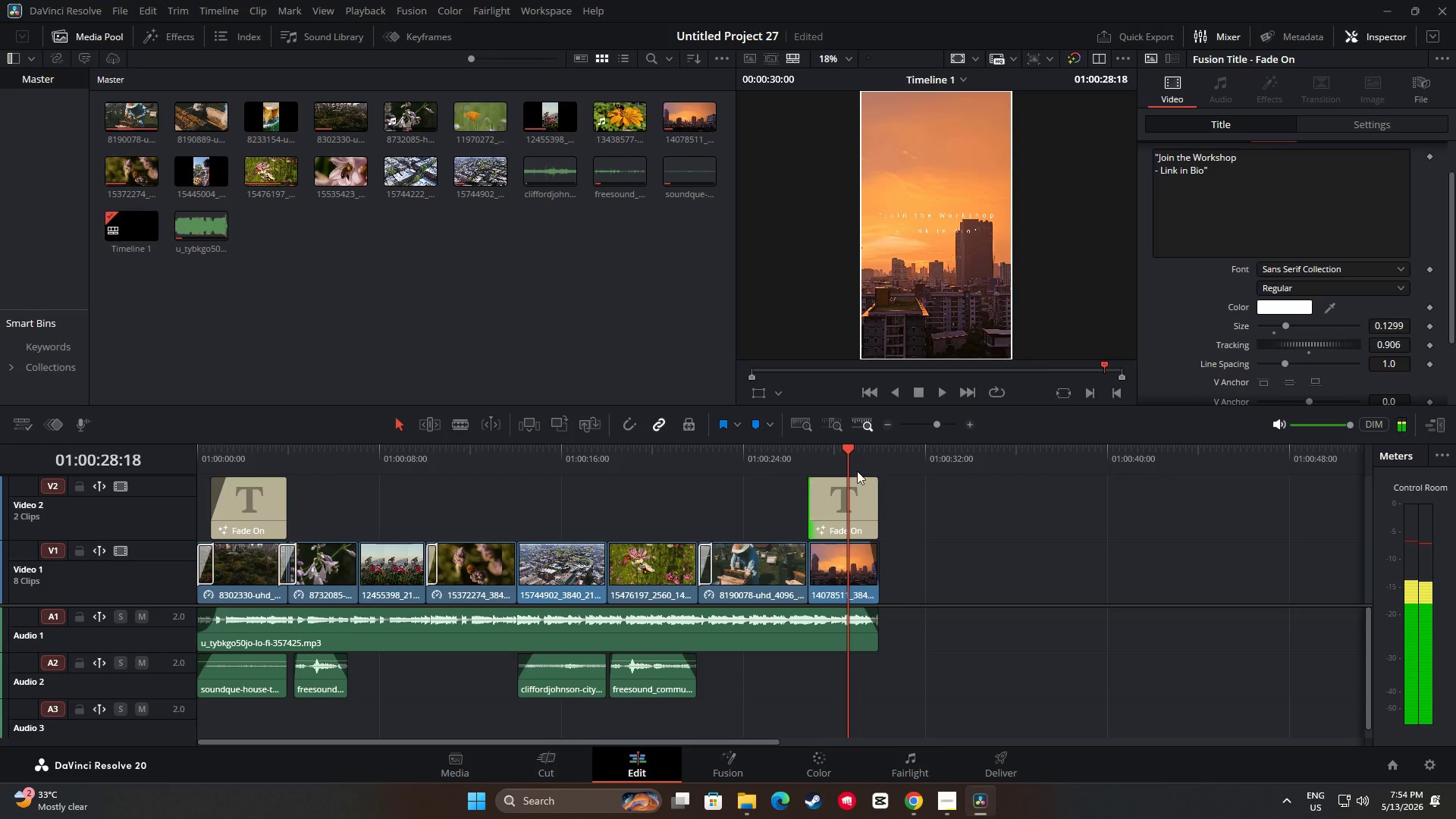 
left_click_drag(start_coordinate=[848, 454], to_coordinate=[788, 459])
 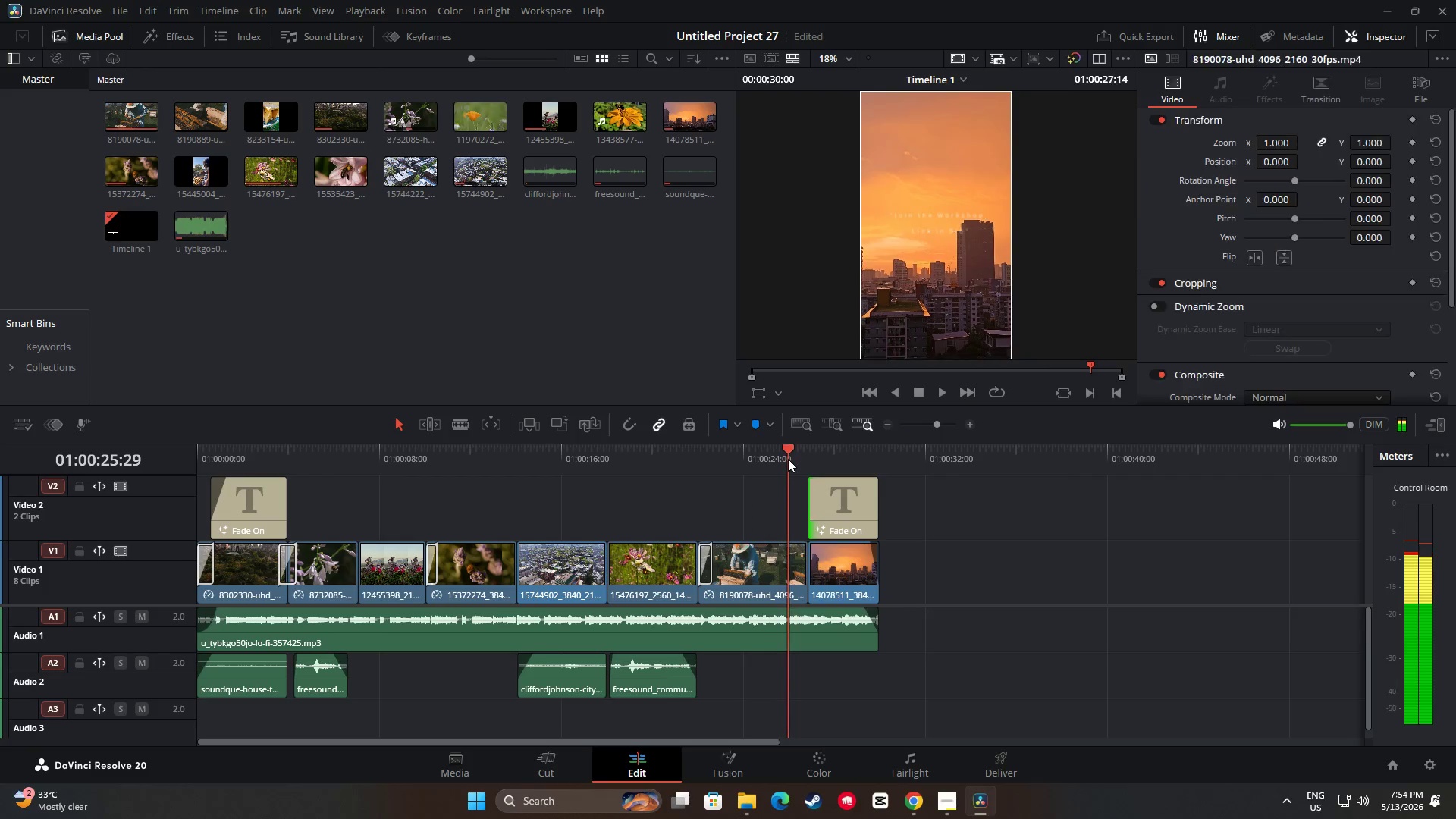 
key(Space)
 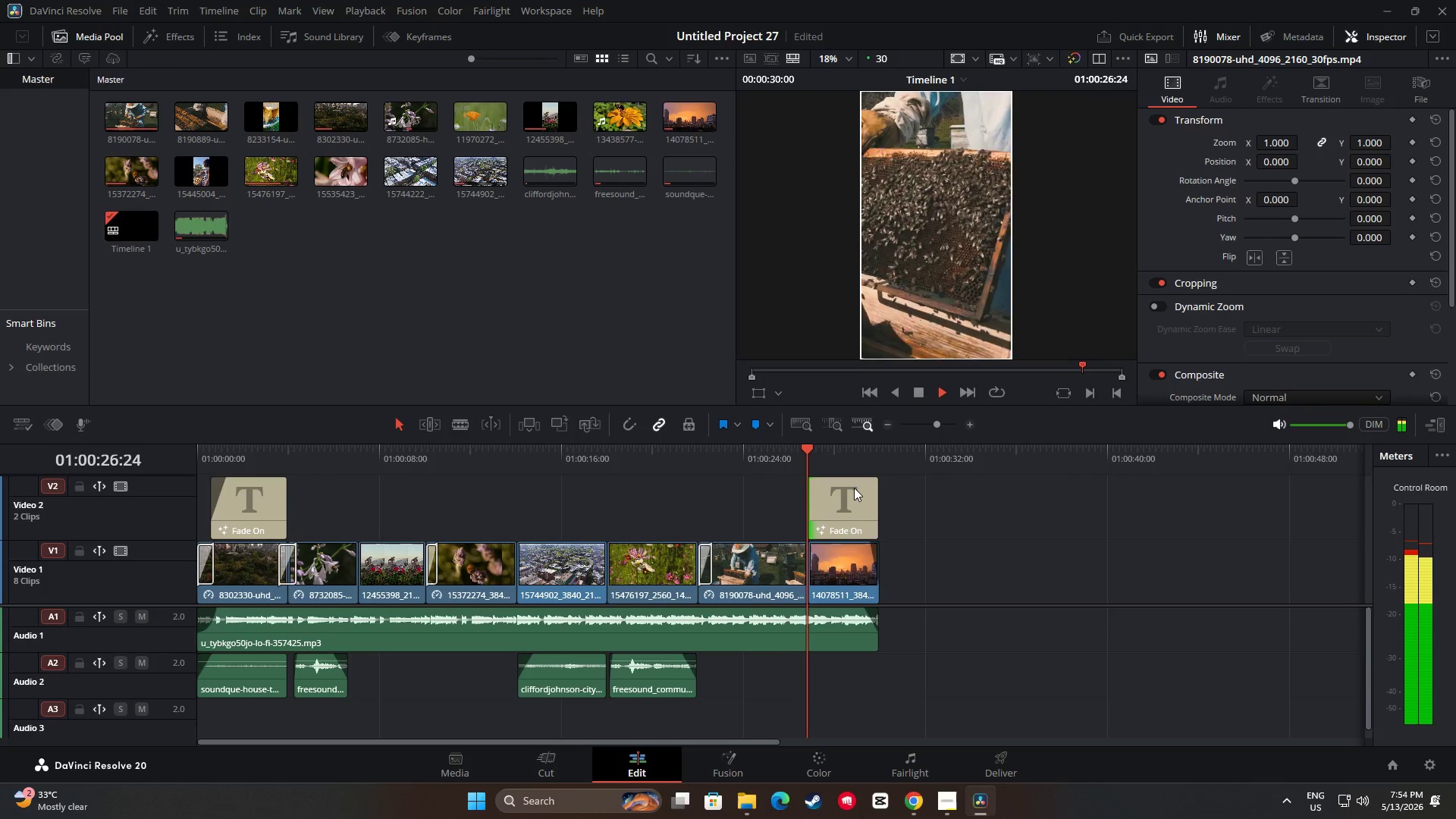 
key(Space)
 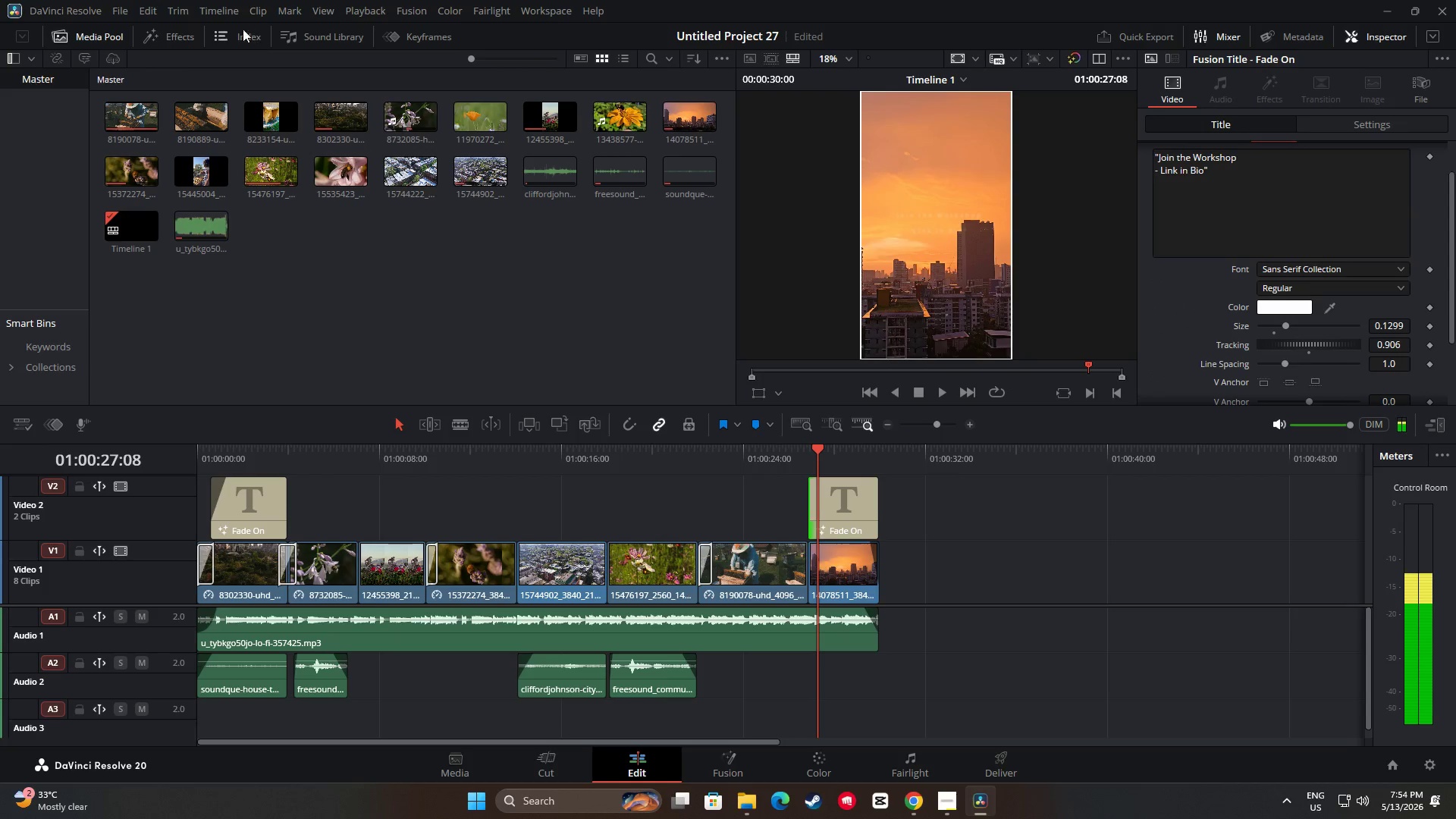 
left_click([185, 27])
 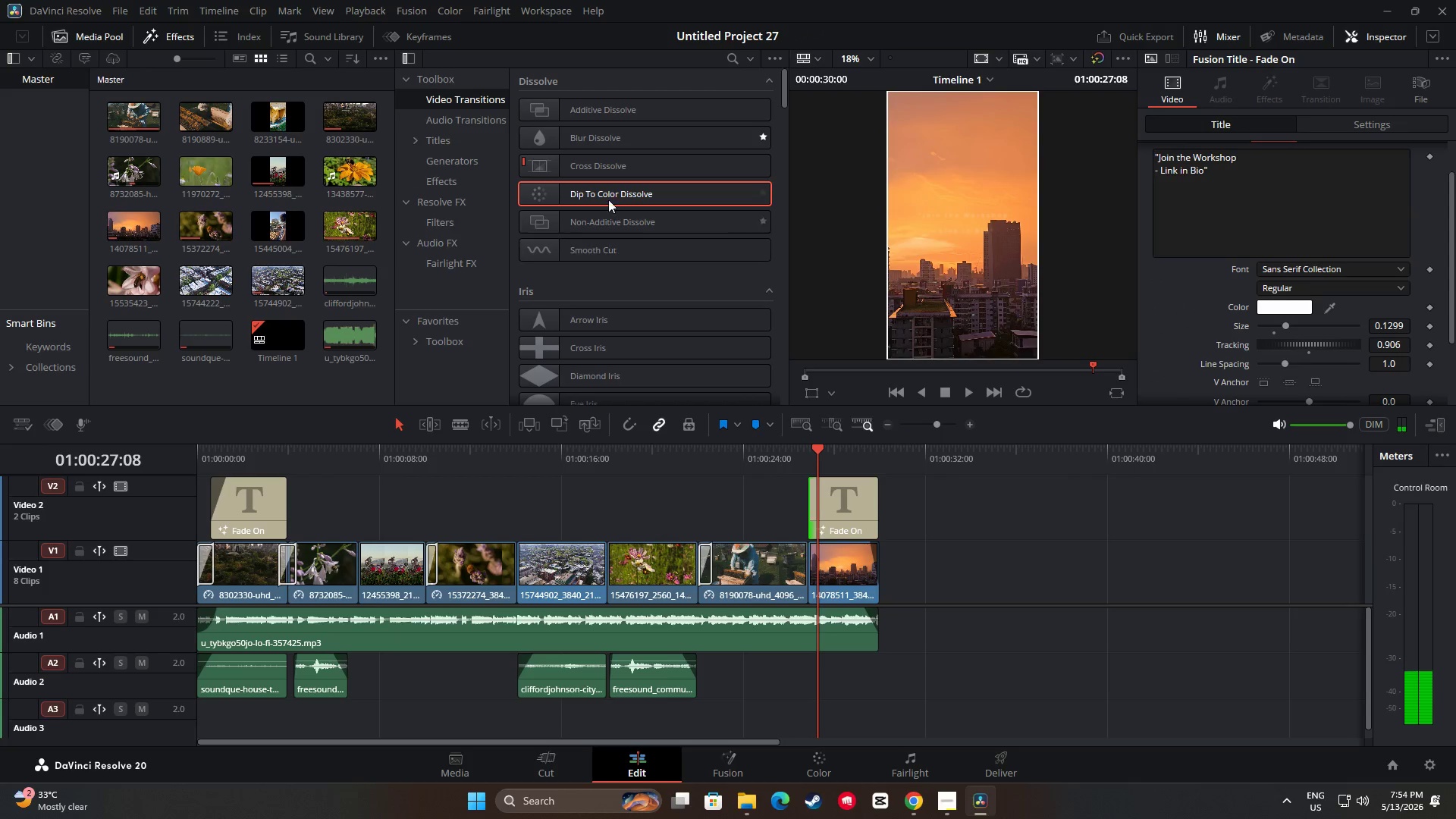 
left_click_drag(start_coordinate=[610, 192], to_coordinate=[587, 194])
 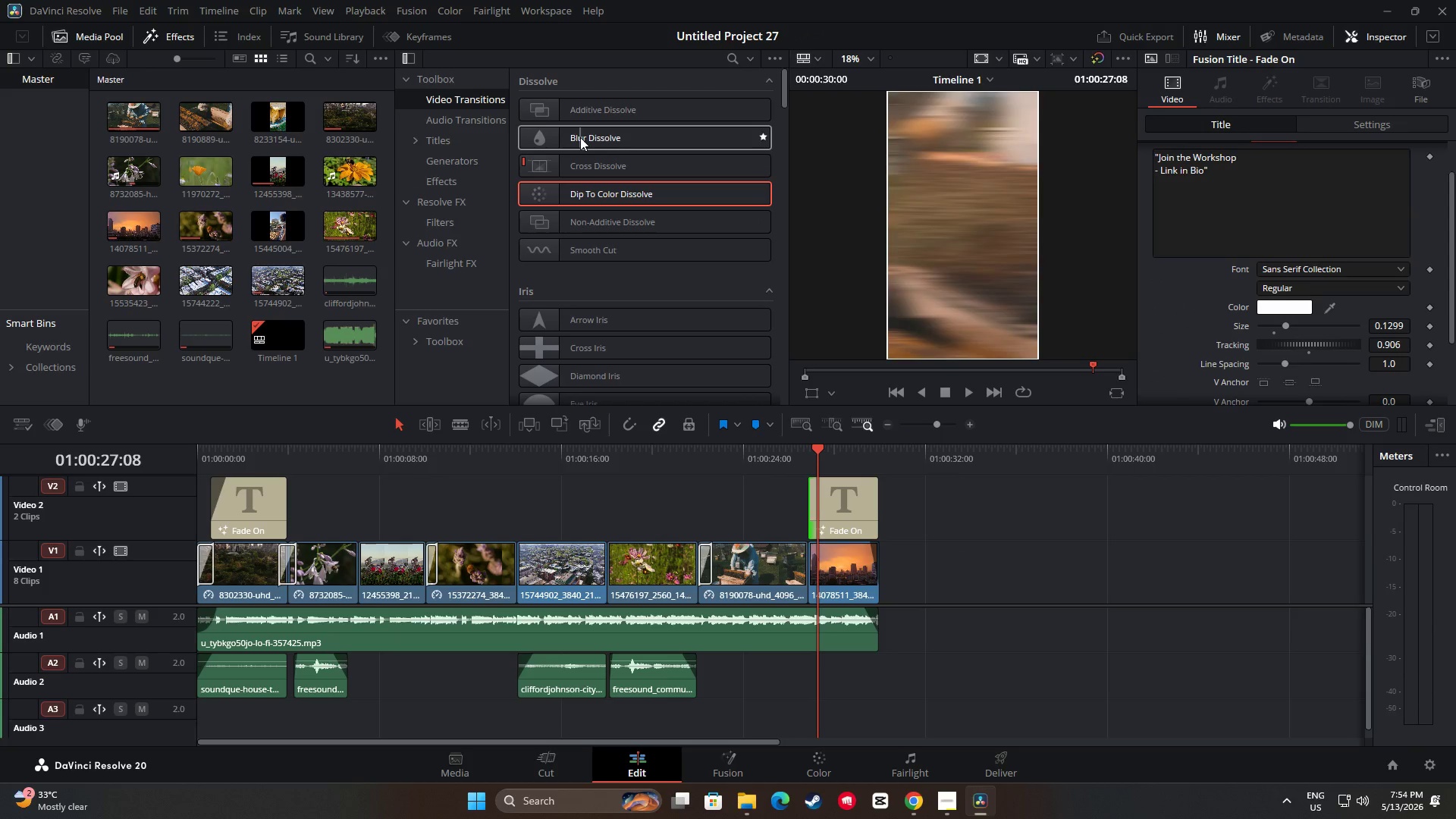 
left_click_drag(start_coordinate=[577, 139], to_coordinate=[610, 150])
 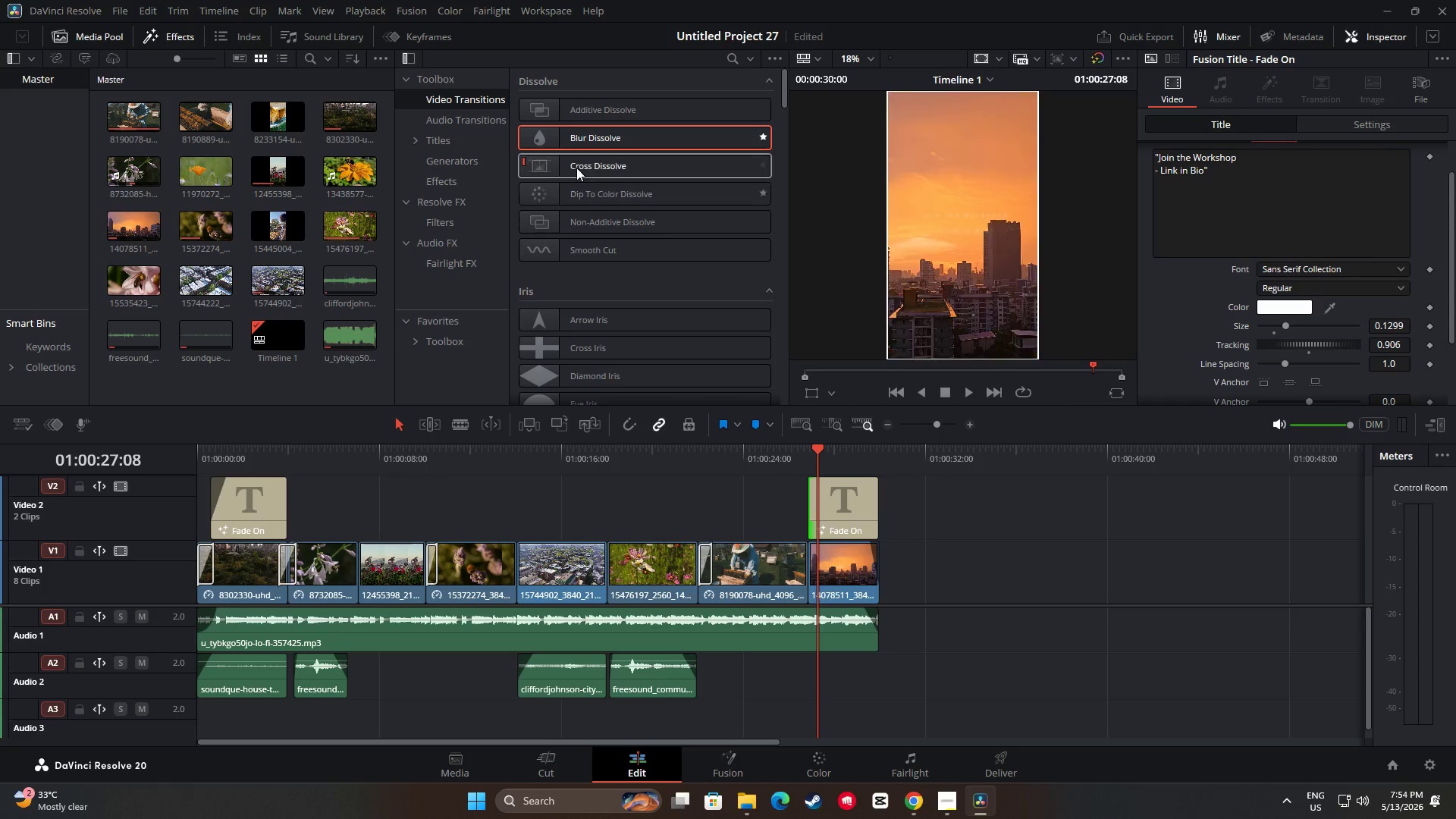 
left_click_drag(start_coordinate=[571, 166], to_coordinate=[818, 568])
 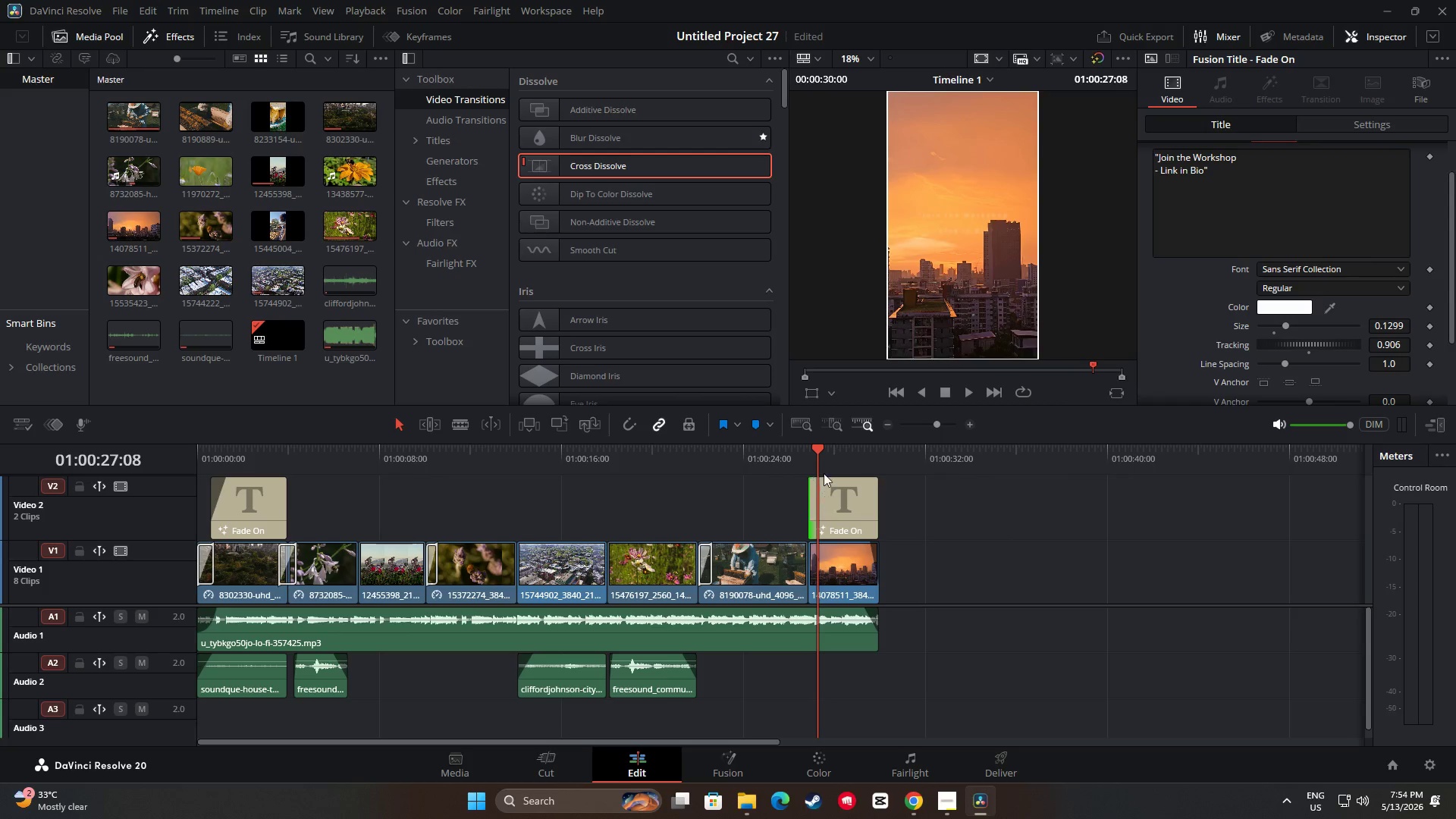 
left_click_drag(start_coordinate=[815, 455], to_coordinate=[874, 460])
 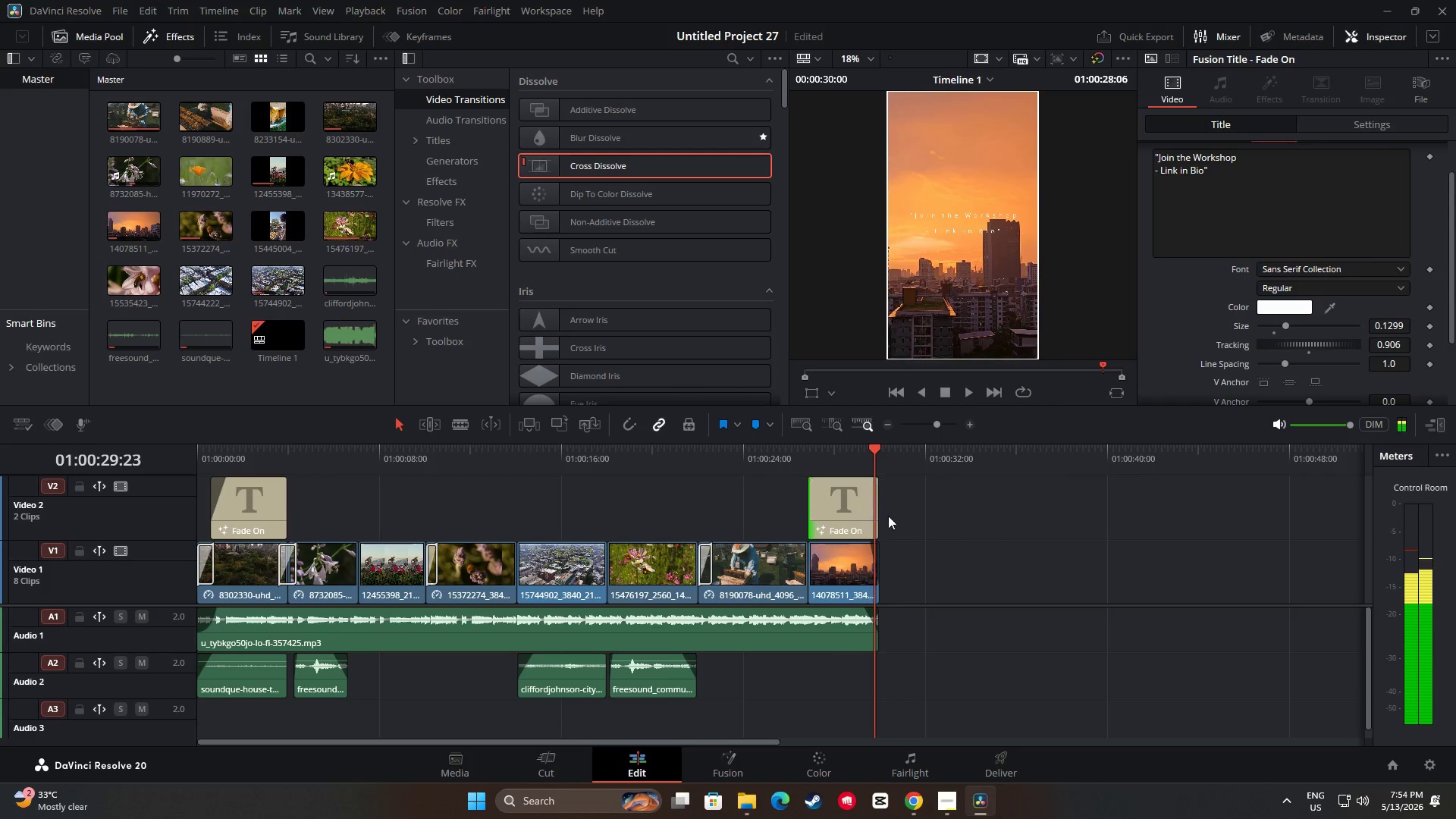 
left_click([950, 528])
 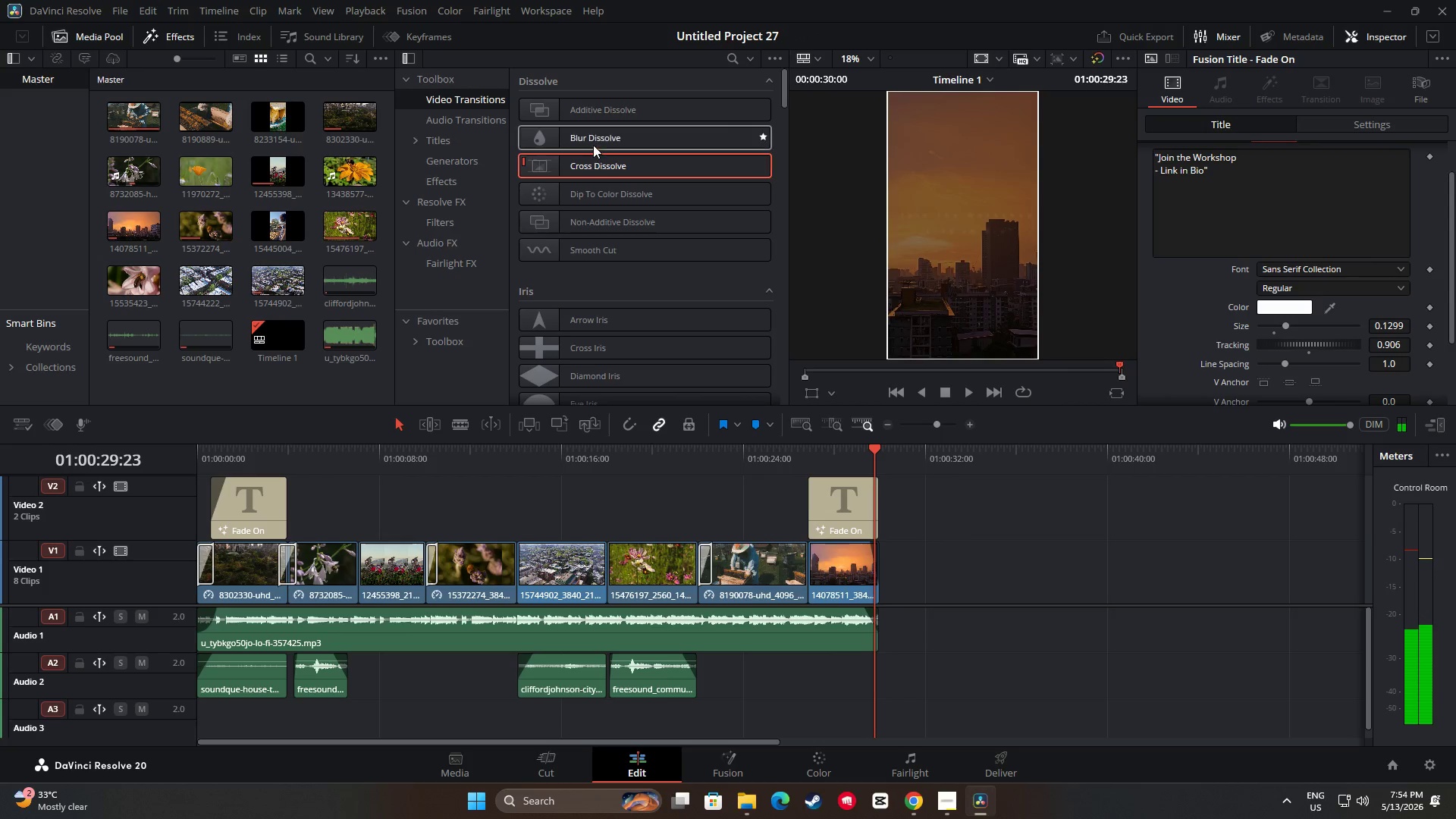 
left_click_drag(start_coordinate=[591, 138], to_coordinate=[825, 562])
 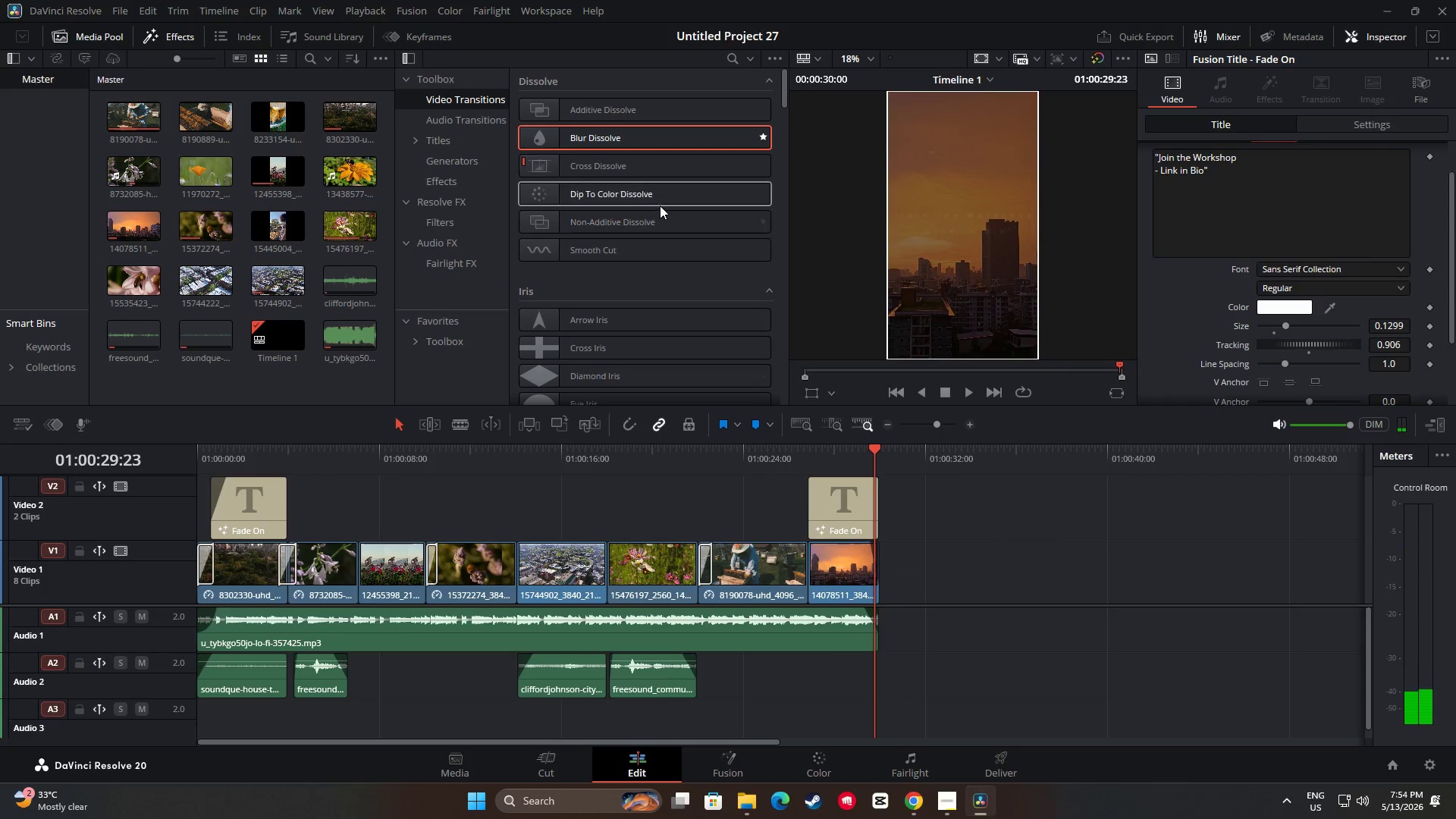 
left_click_drag(start_coordinate=[653, 186], to_coordinate=[805, 595])
 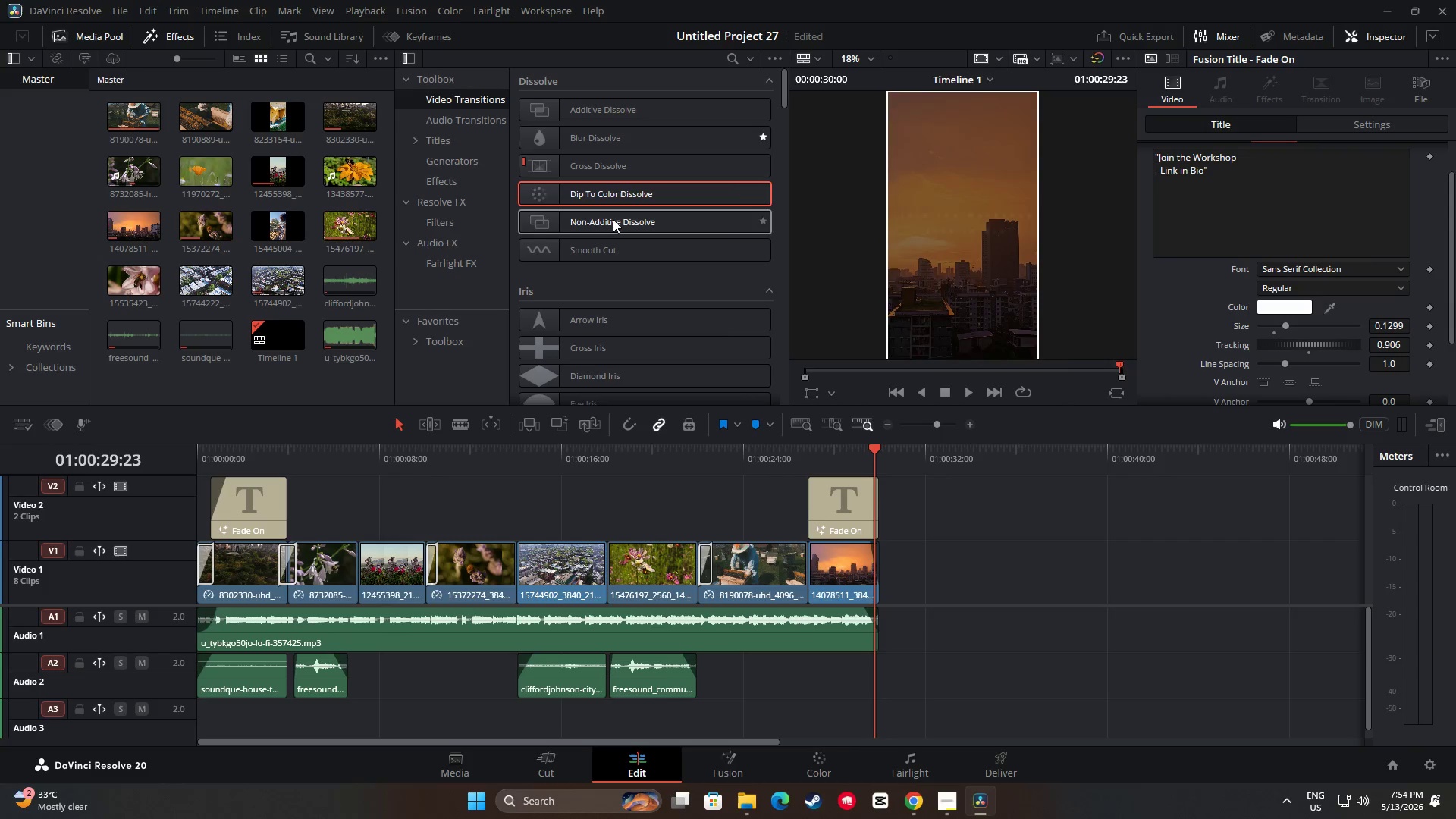 
left_click_drag(start_coordinate=[613, 219], to_coordinate=[813, 537])
 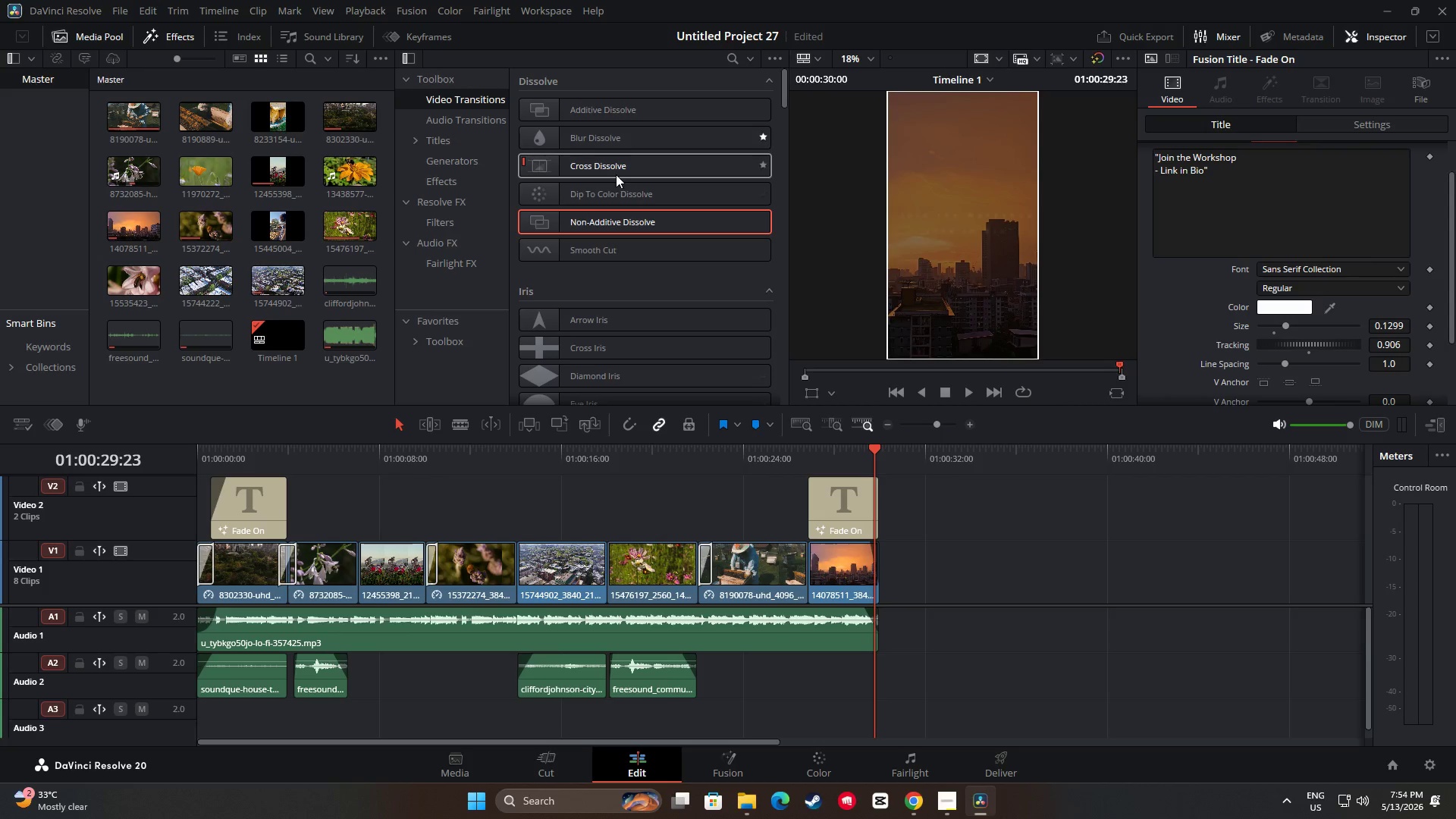 
left_click_drag(start_coordinate=[614, 171], to_coordinate=[804, 539])
 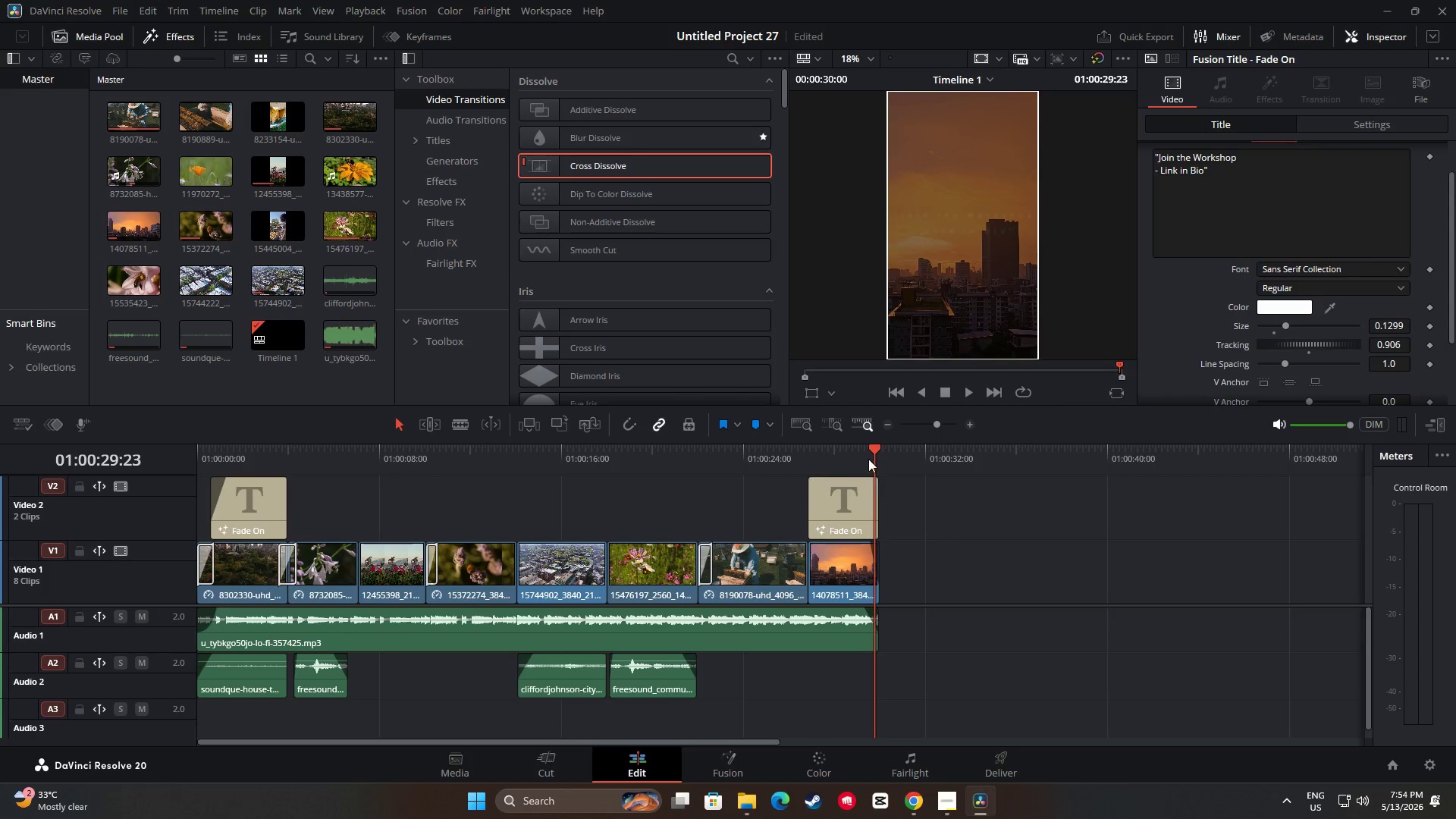 
left_click_drag(start_coordinate=[868, 458], to_coordinate=[168, 487])
 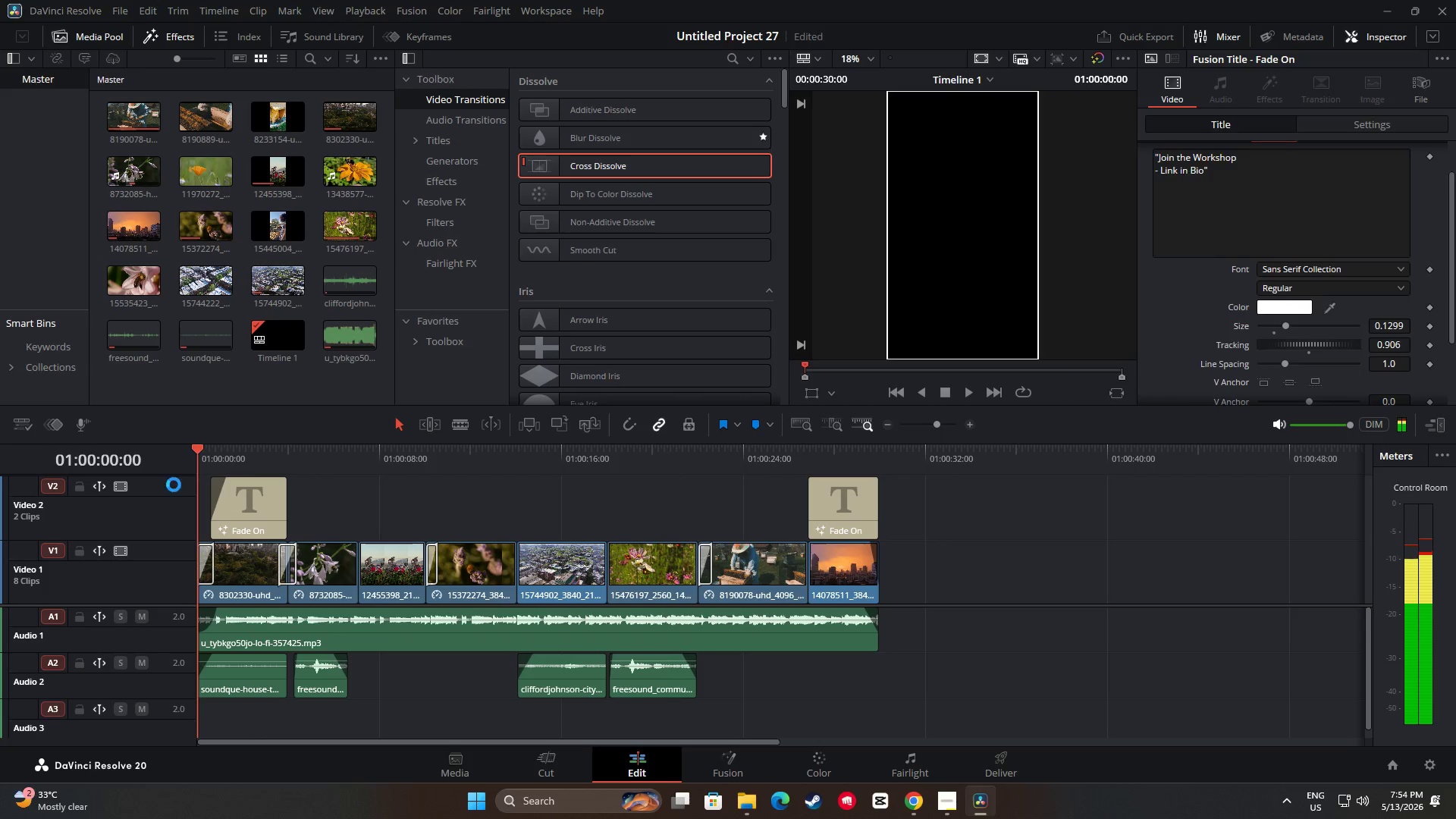 
key(Space)
 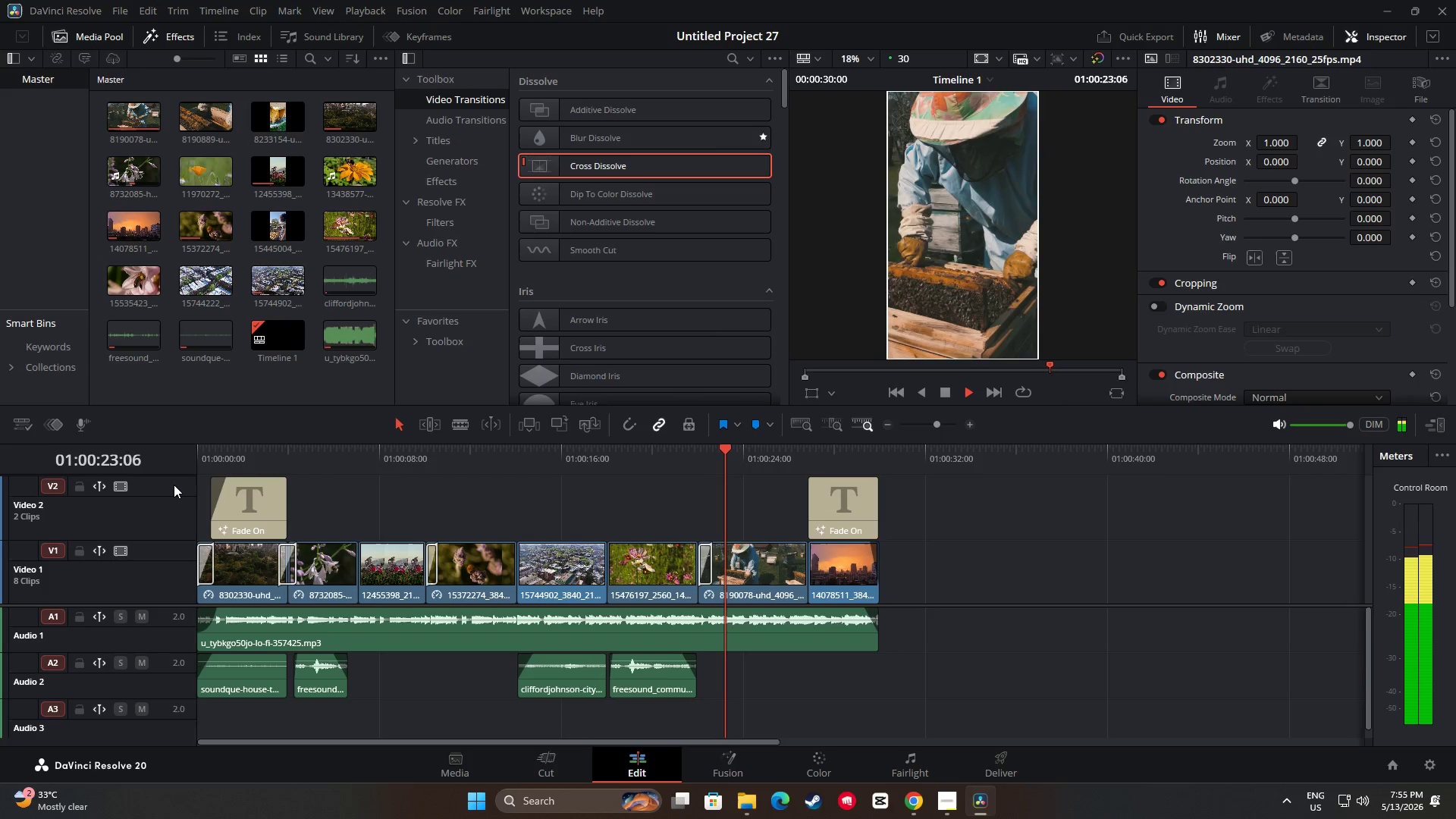 
wait(28.34)
 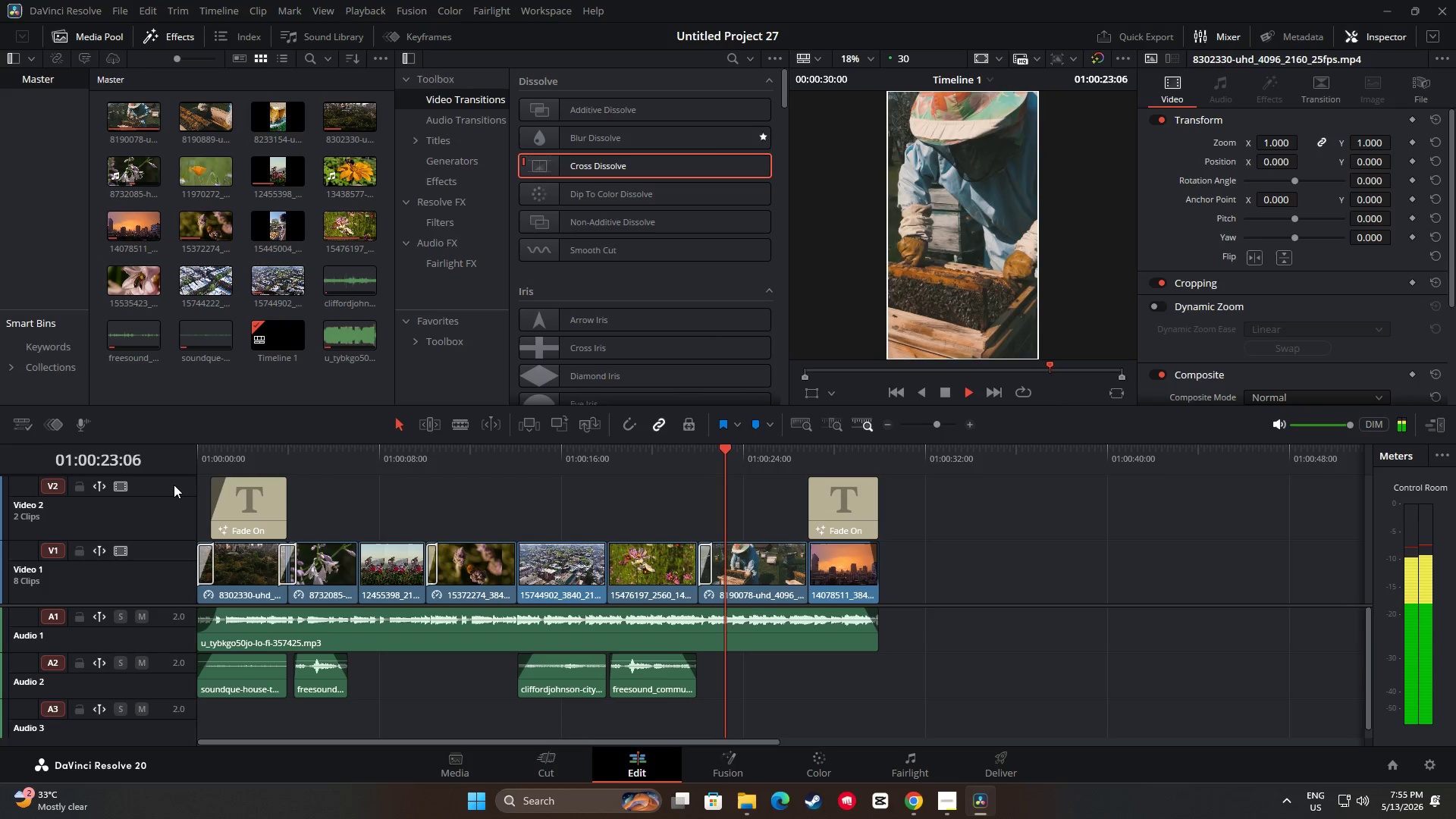 
key(Space)
 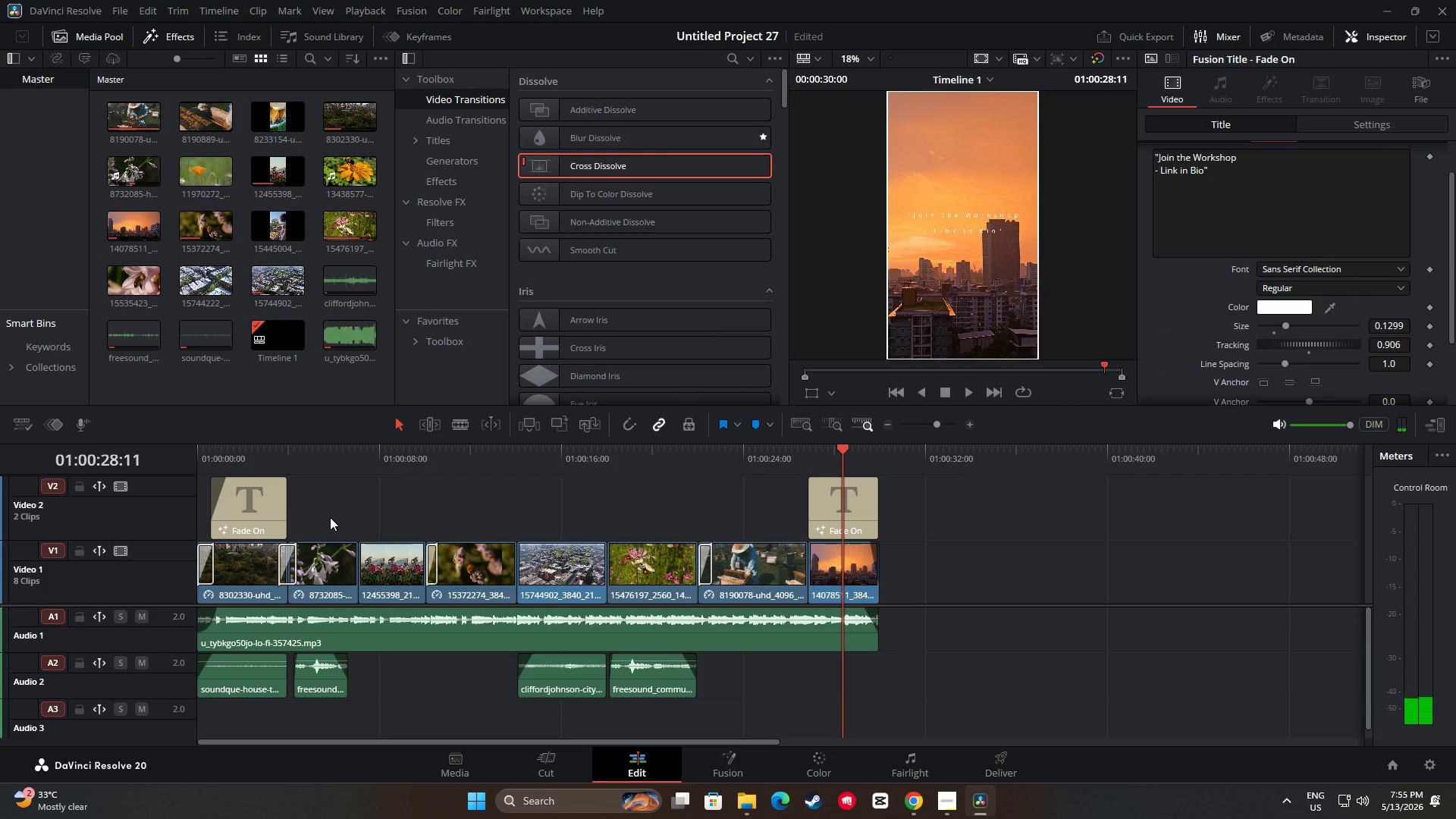 
key(Space)
 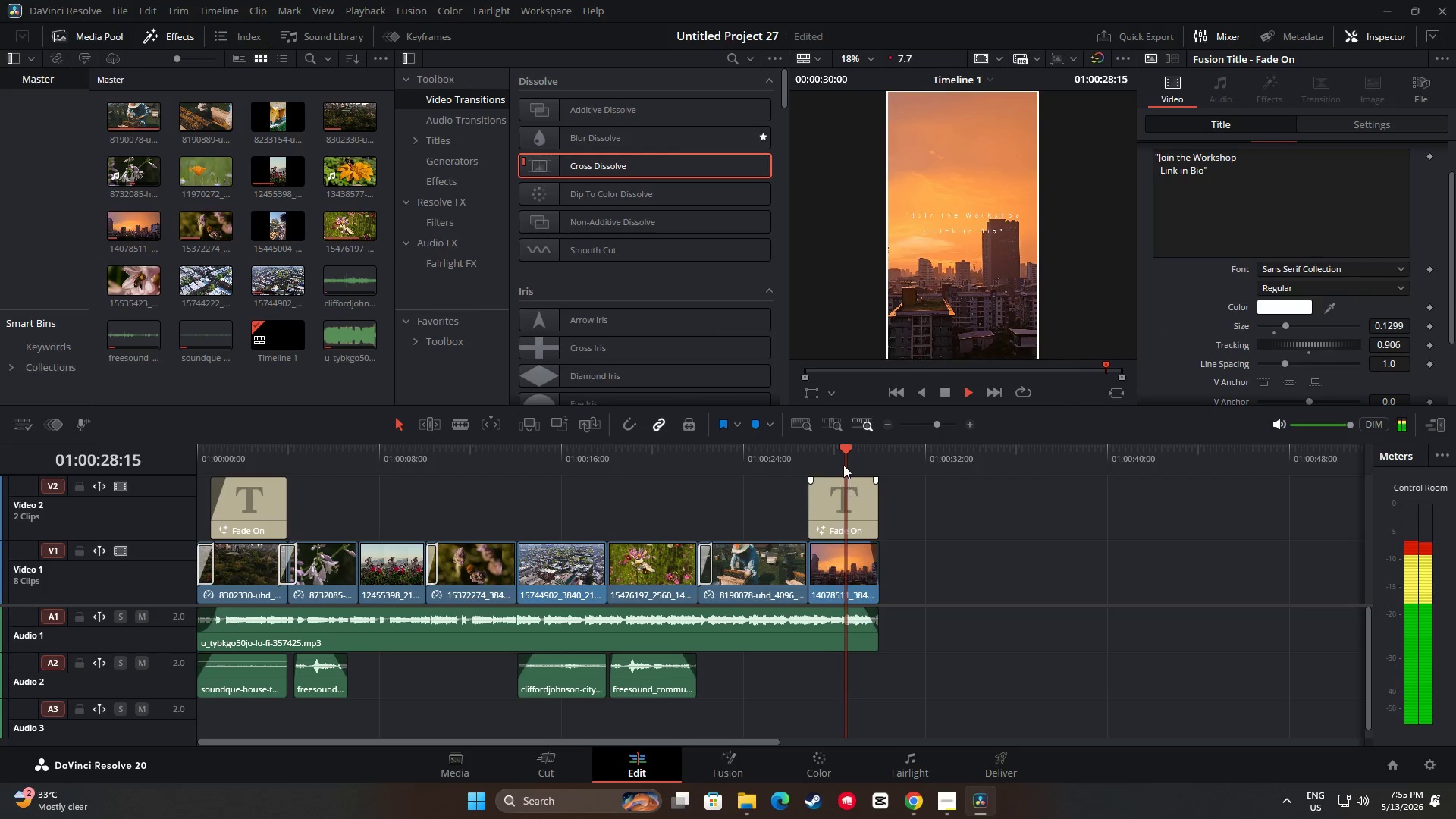 
left_click_drag(start_coordinate=[841, 456], to_coordinate=[780, 459])
 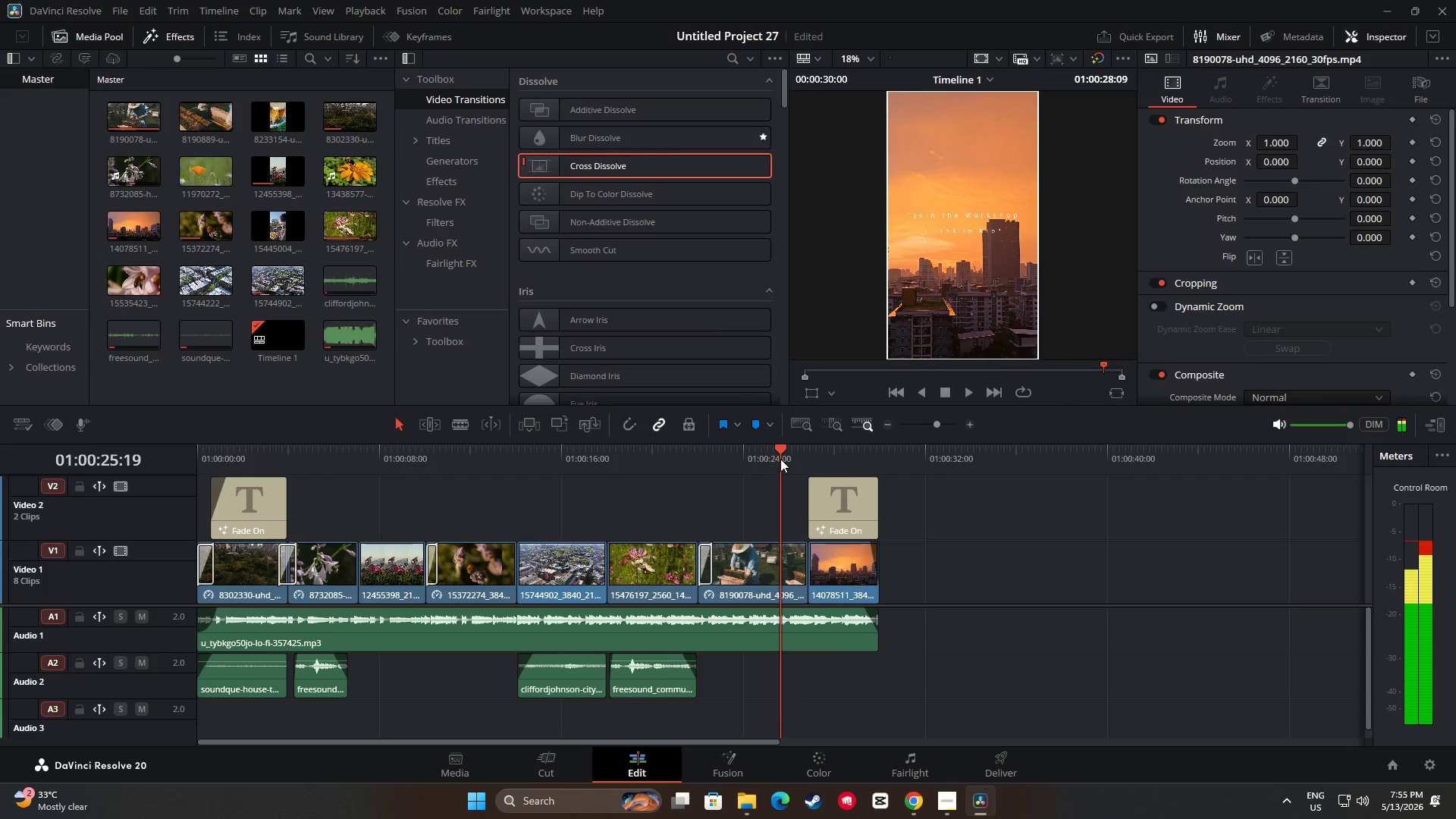 
key(Space)
 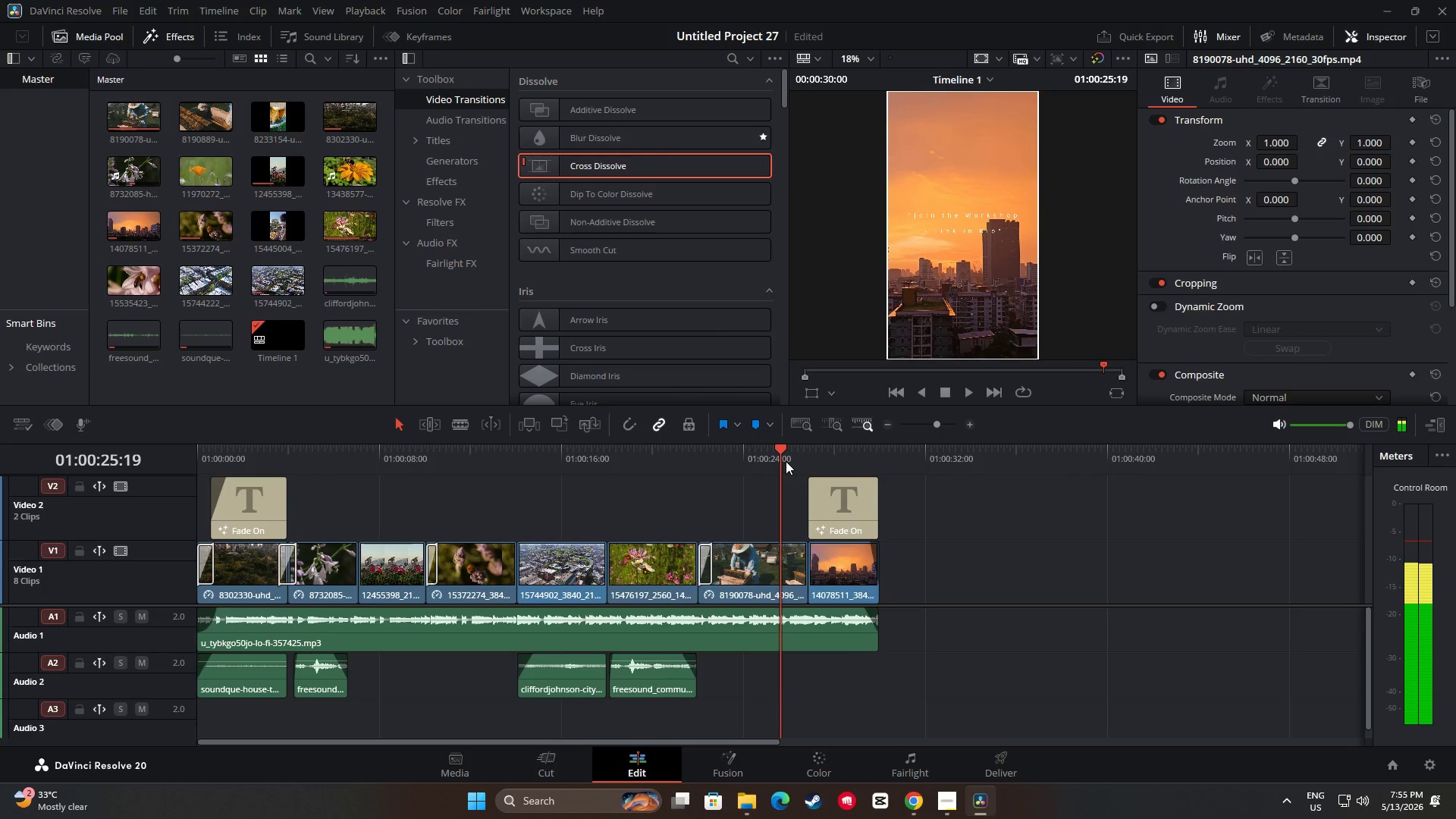 
left_click_drag(start_coordinate=[786, 460], to_coordinate=[249, 499])
 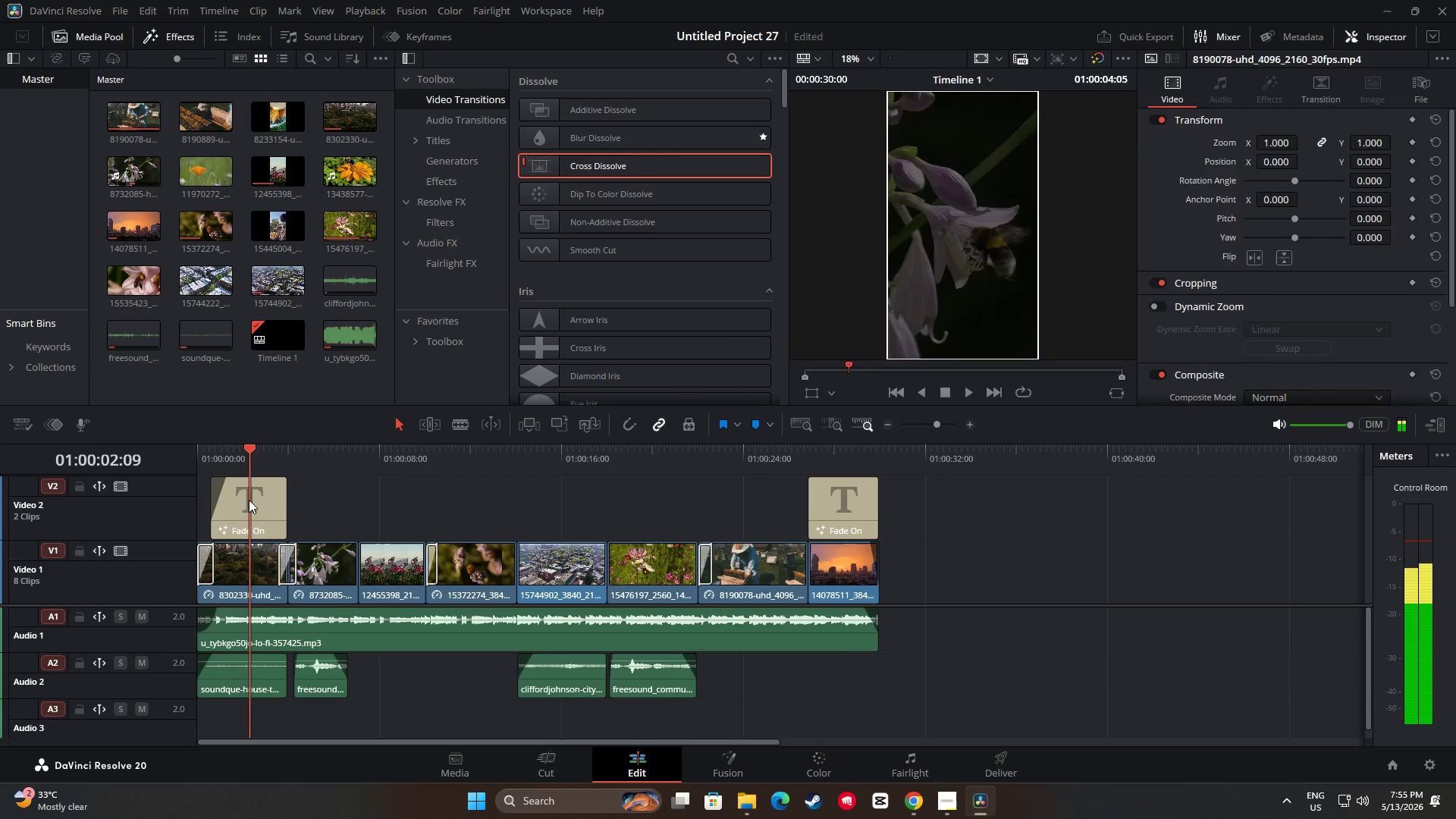 
key(Space)
 